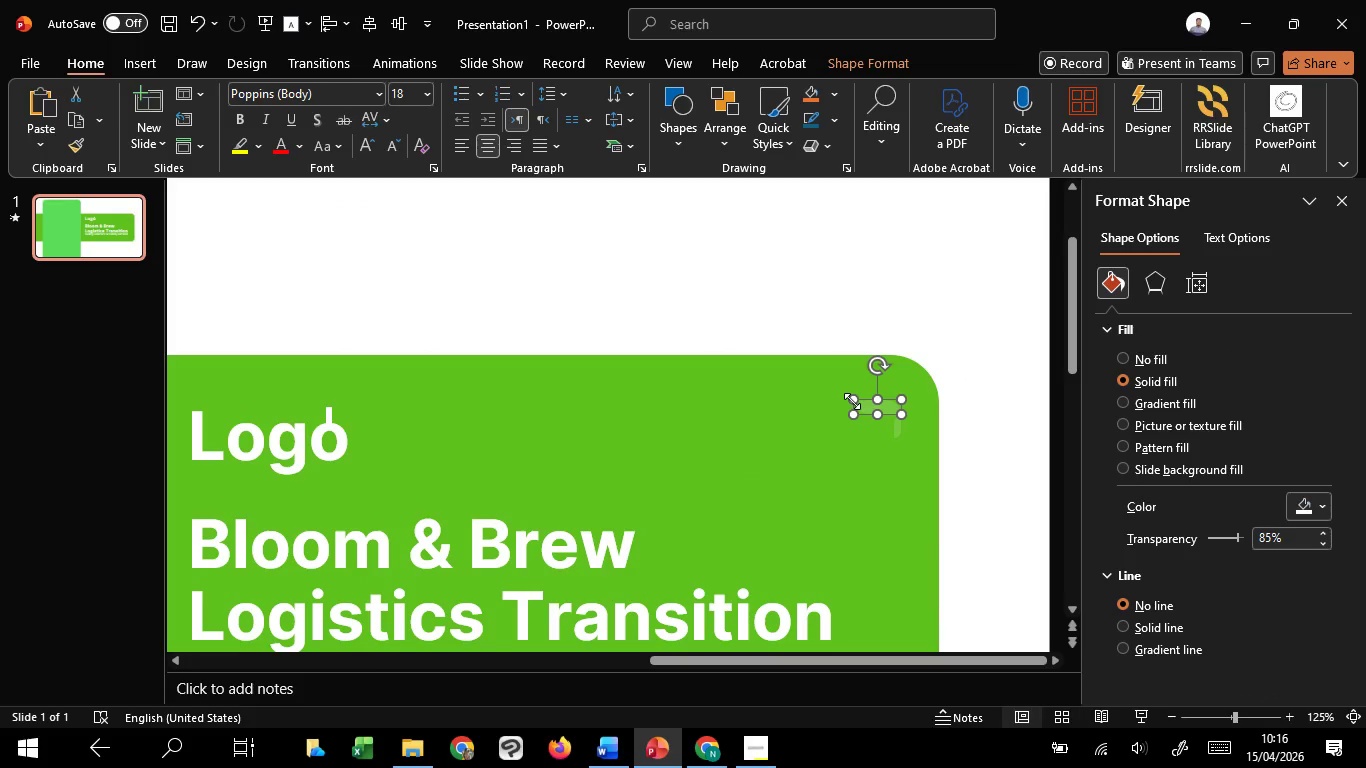 
hold_key(key=ControlLeft, duration=1.66)
hold_key(key=ShiftLeft, duration=1.49)
left_click_drag(start_coordinate=[852, 401], to_coordinate=[803, 382])
 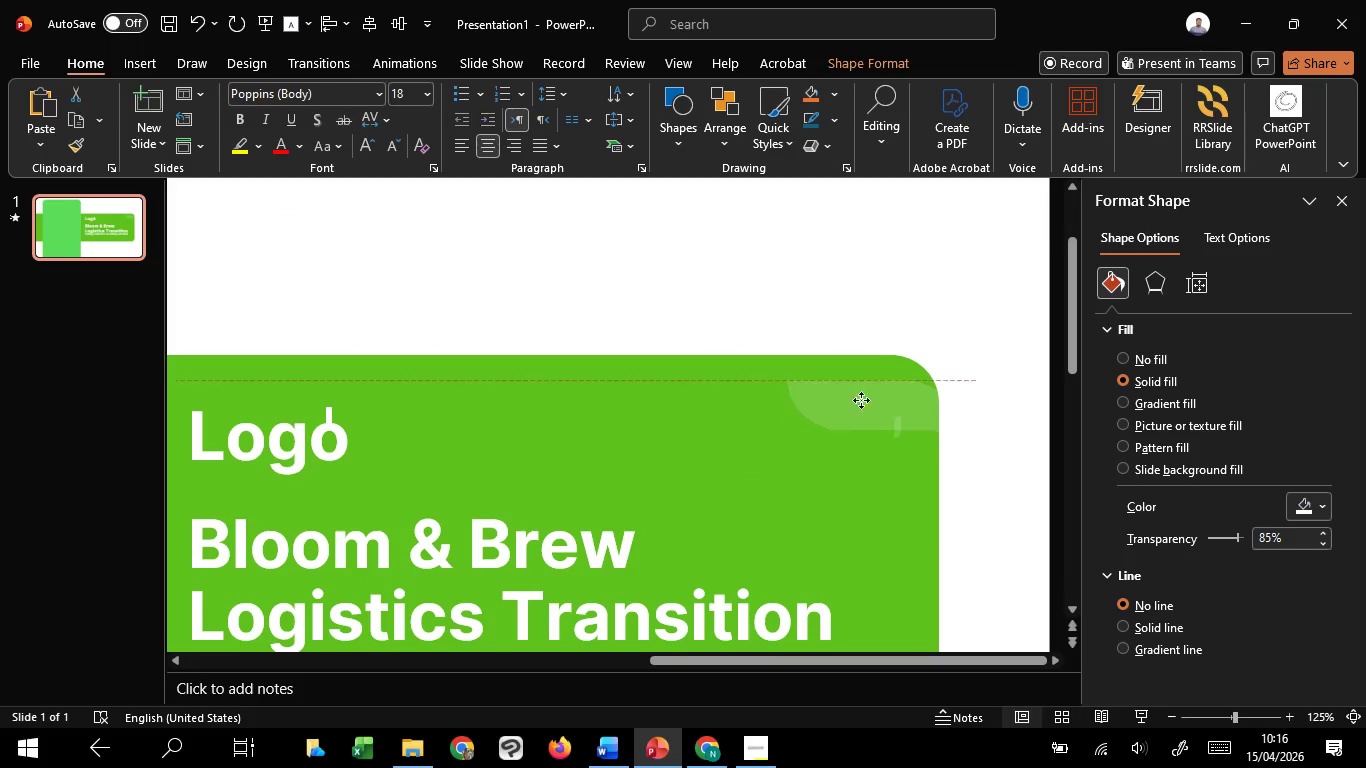 
left_click_drag(start_coordinate=[886, 410], to_coordinate=[844, 391])
 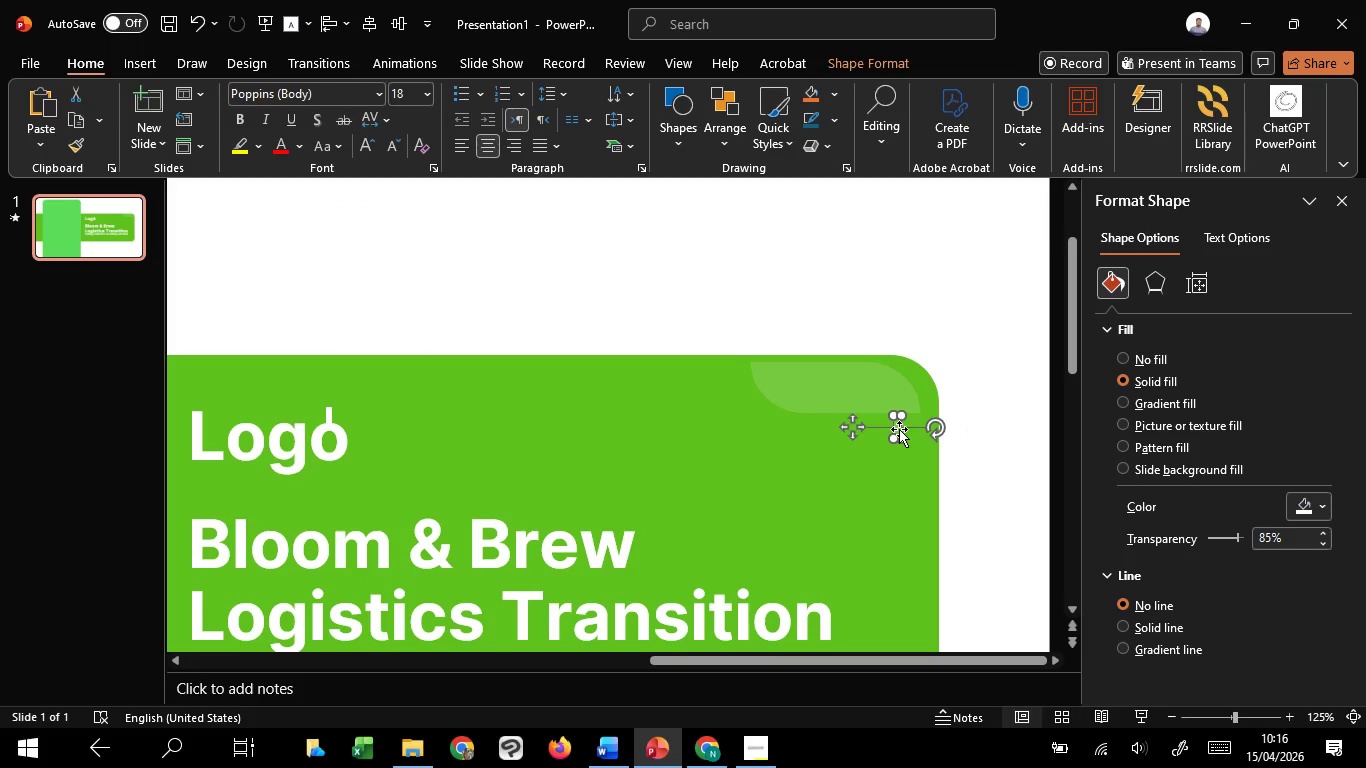 
left_click([899, 429])
 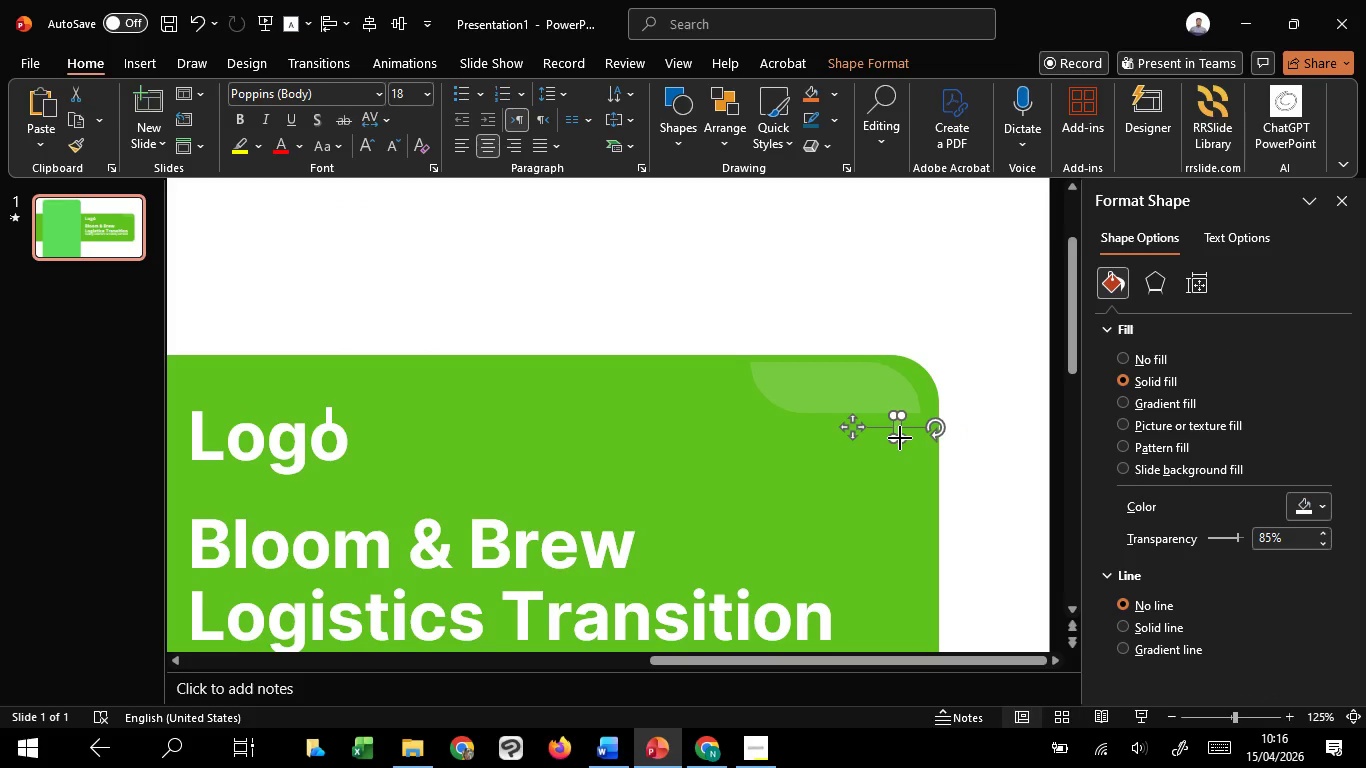 
hold_key(key=ControlLeft, duration=2.16)
hold_key(key=ShiftLeft, duration=1.52)
left_click_drag(start_coordinate=[900, 438], to_coordinate=[910, 439])
 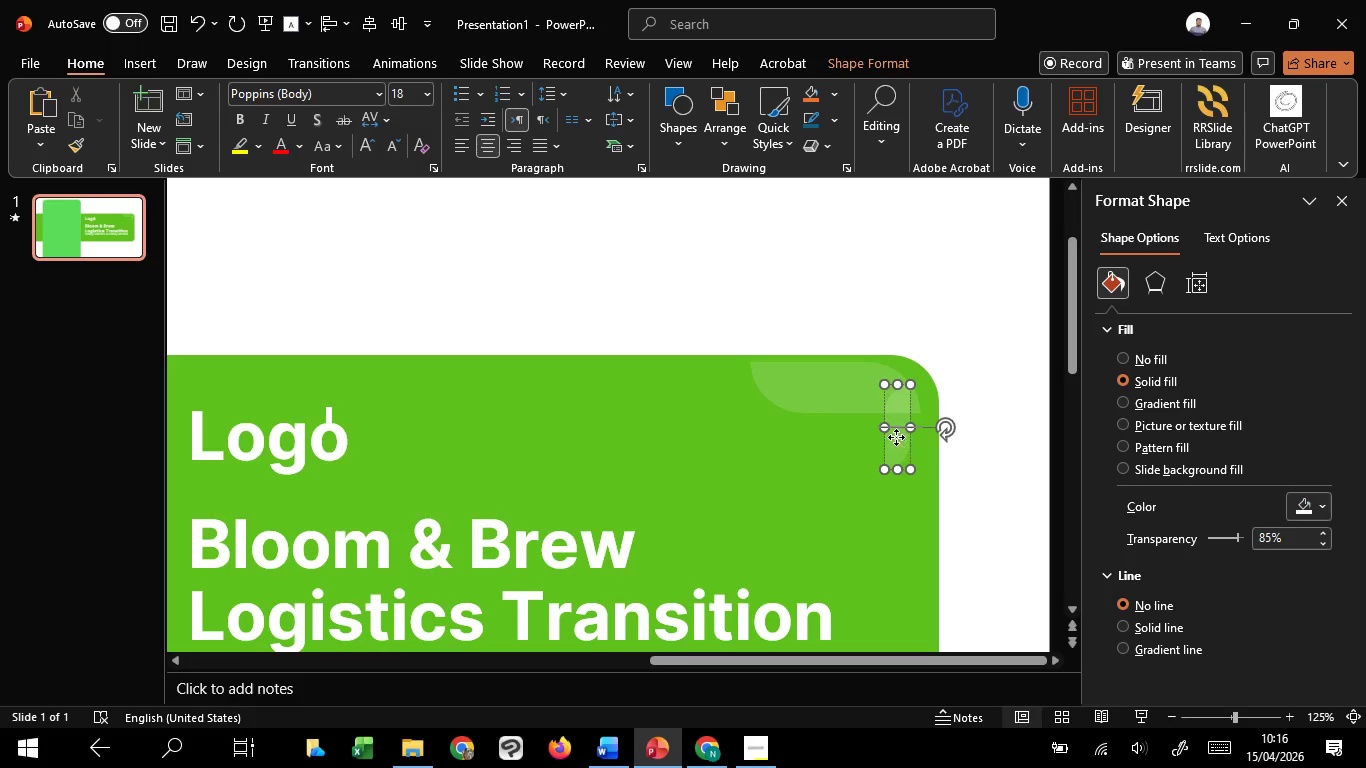 
hold_key(key=ShiftLeft, duration=0.44)
 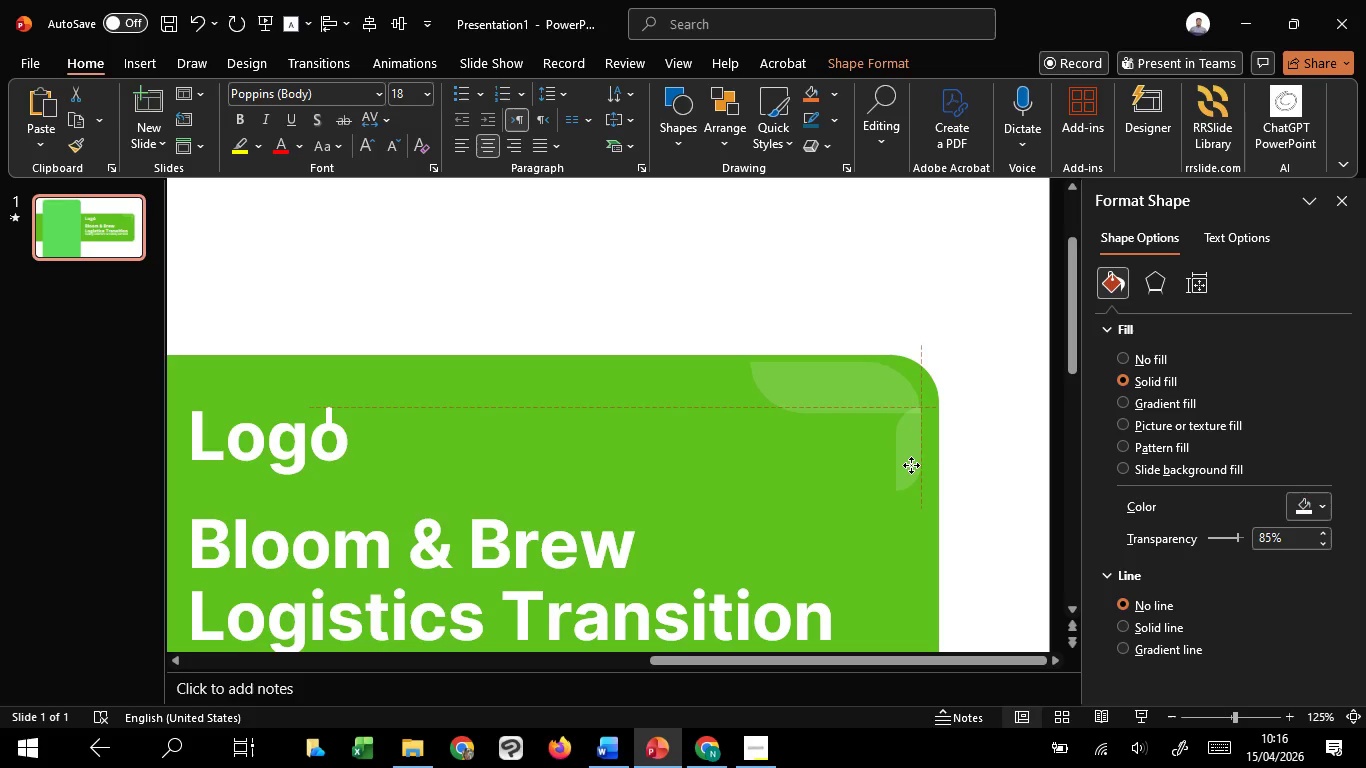 
left_click_drag(start_coordinate=[896, 437], to_coordinate=[913, 475])
 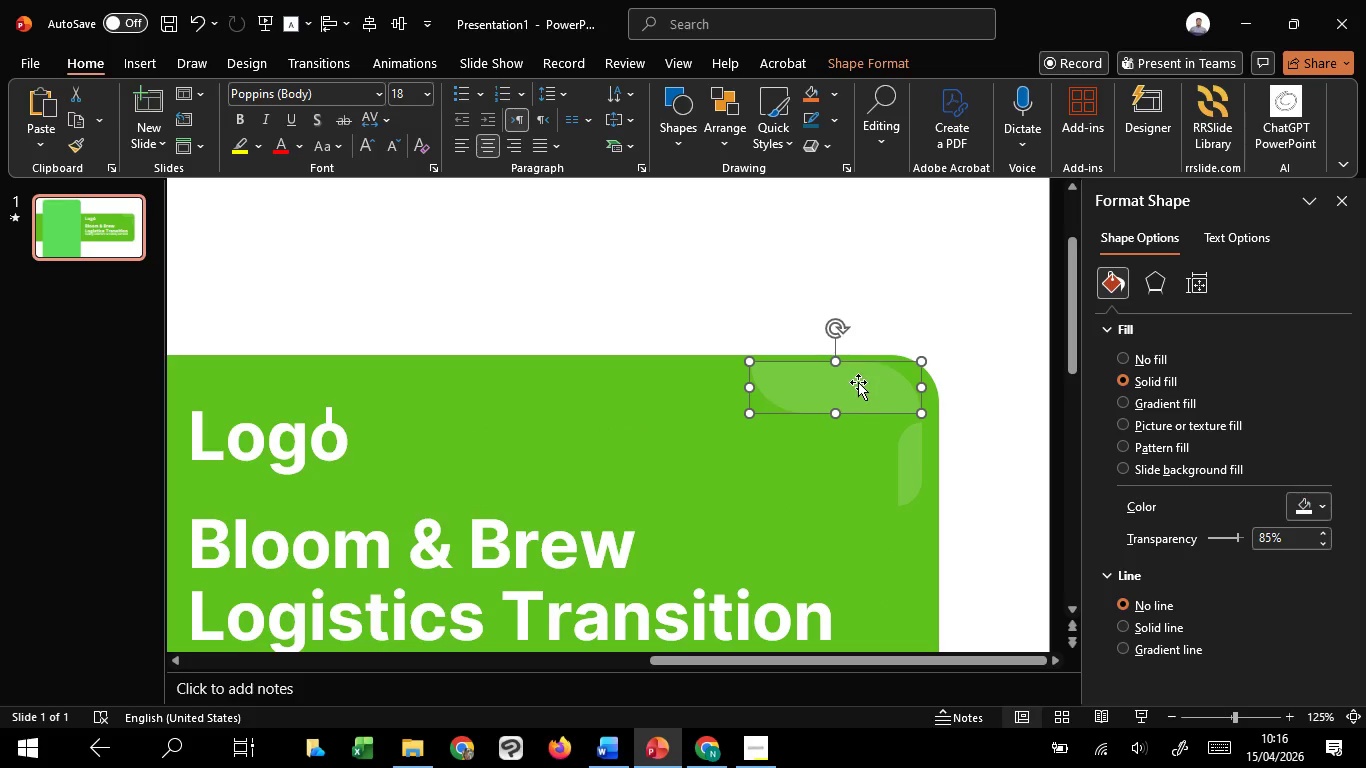 
left_click([859, 382])
 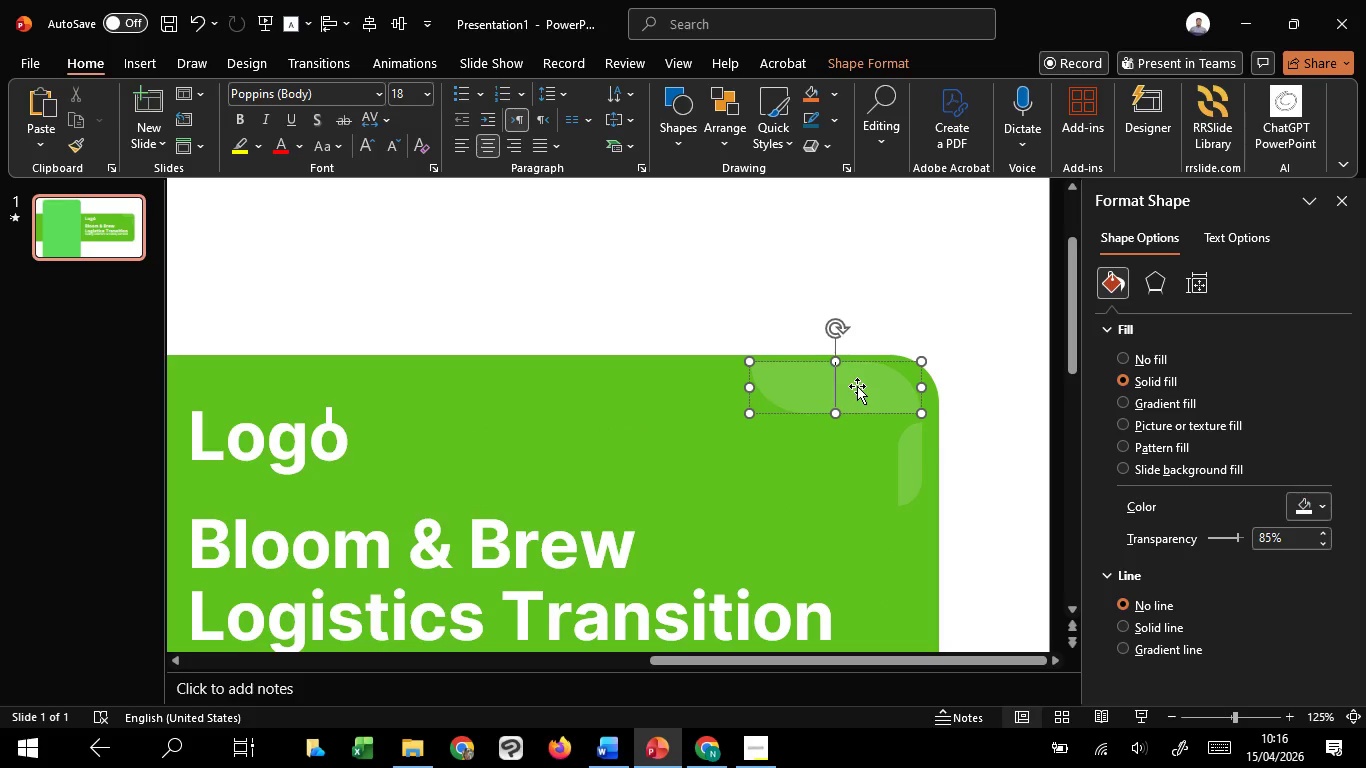 
left_click_drag(start_coordinate=[858, 382], to_coordinate=[873, 398])
 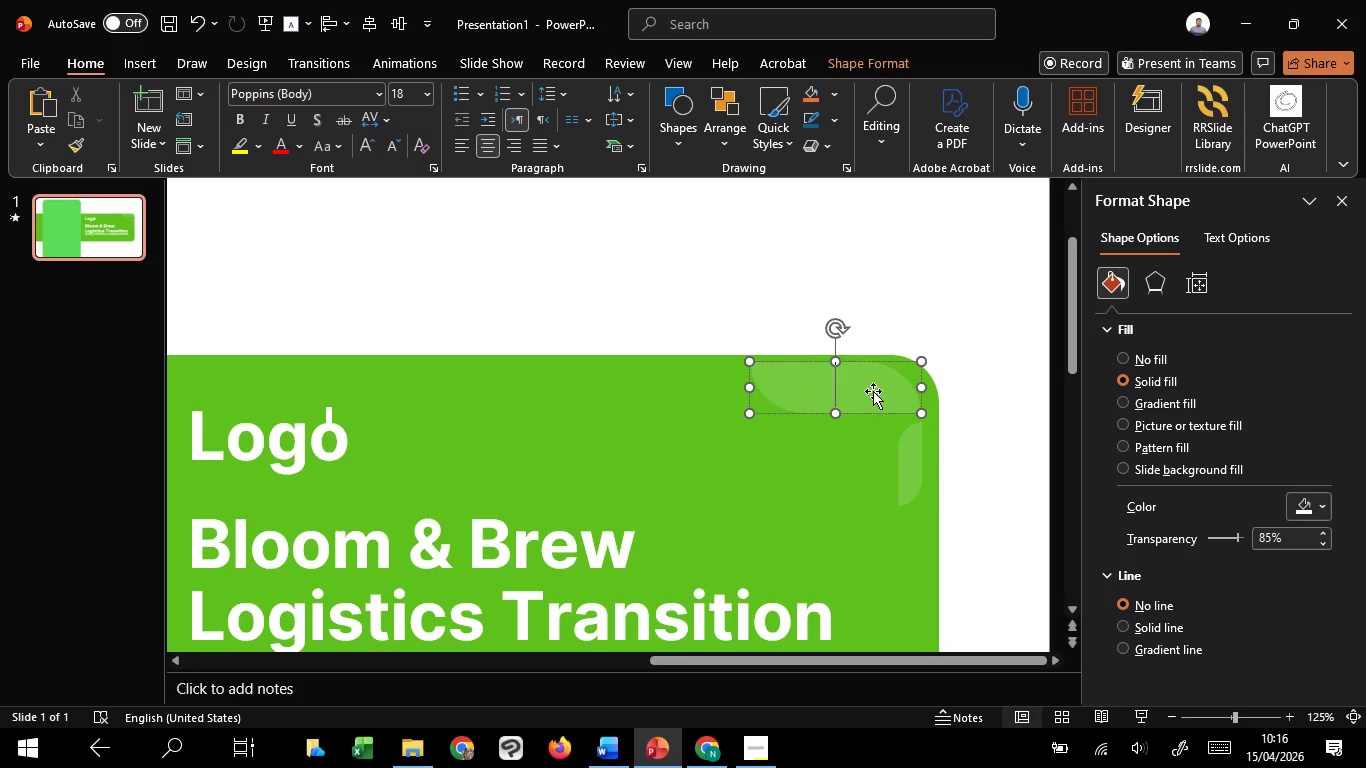 
hold_key(key=ShiftLeft, duration=0.95)
 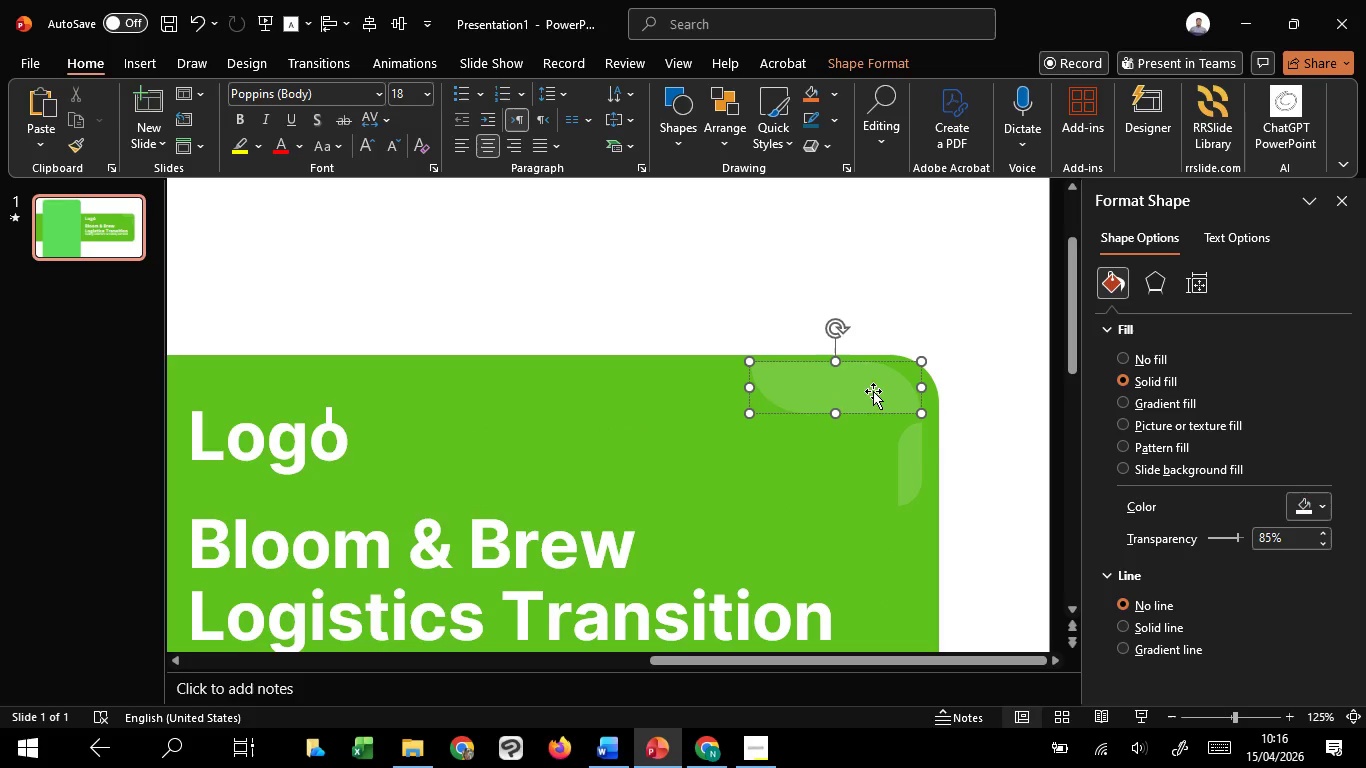 
hold_key(key=ShiftLeft, duration=13.14)
left_click_drag(start_coordinate=[872, 390], to_coordinate=[873, 401])
 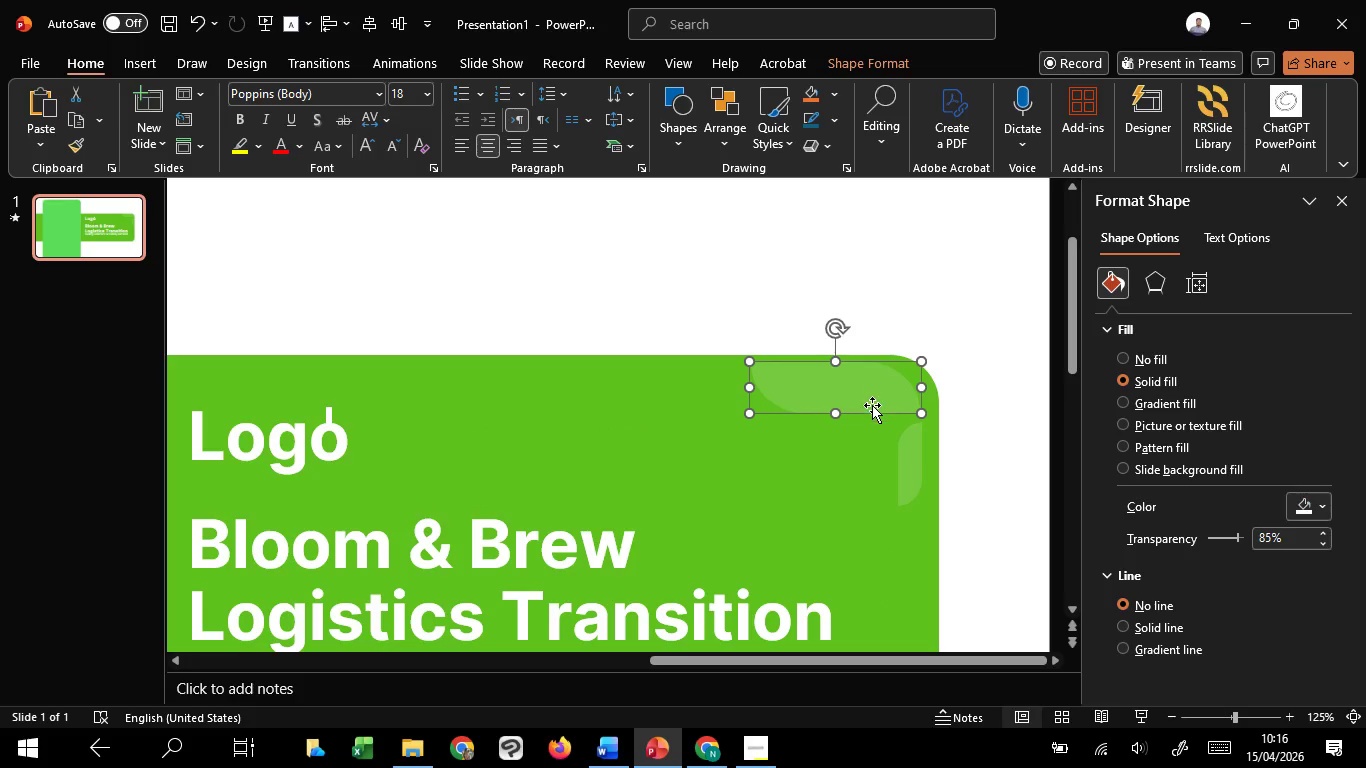 
left_click([874, 400])
 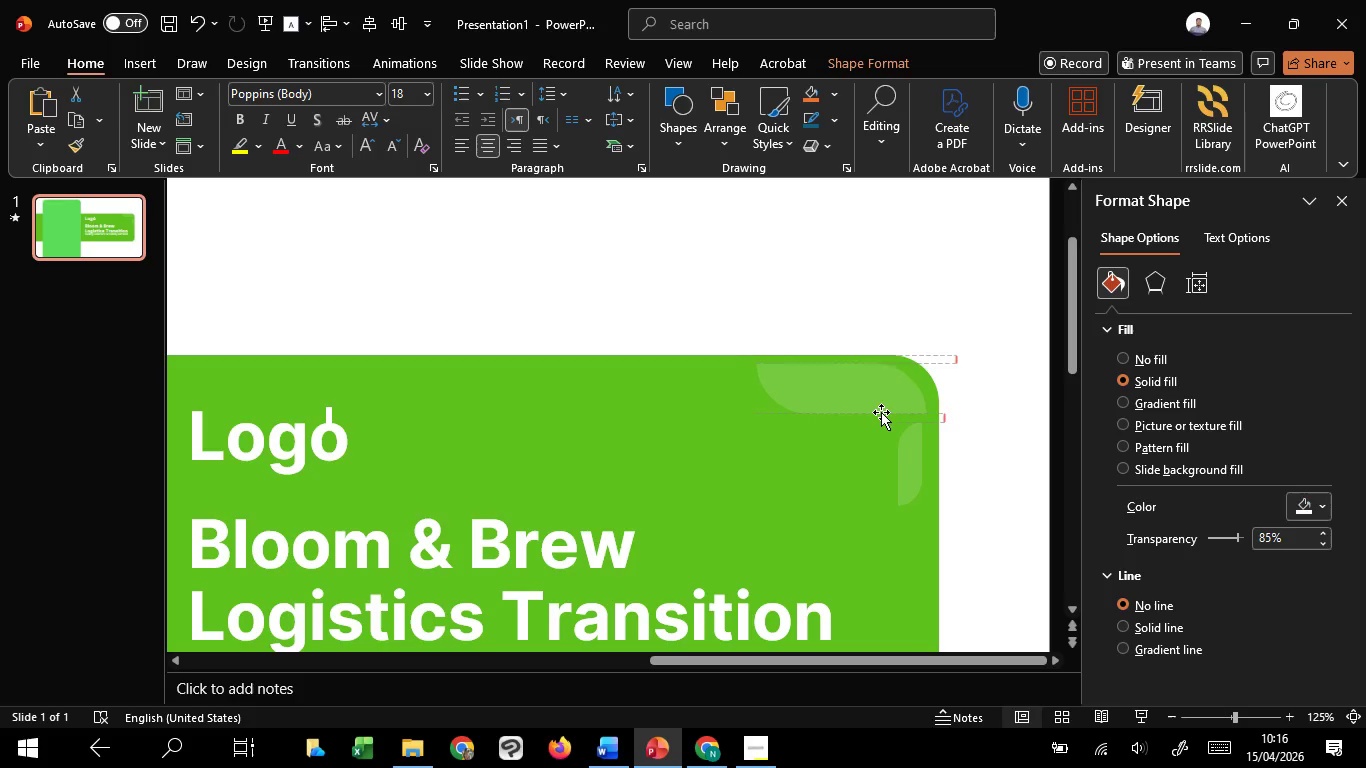 
left_click([907, 449])
 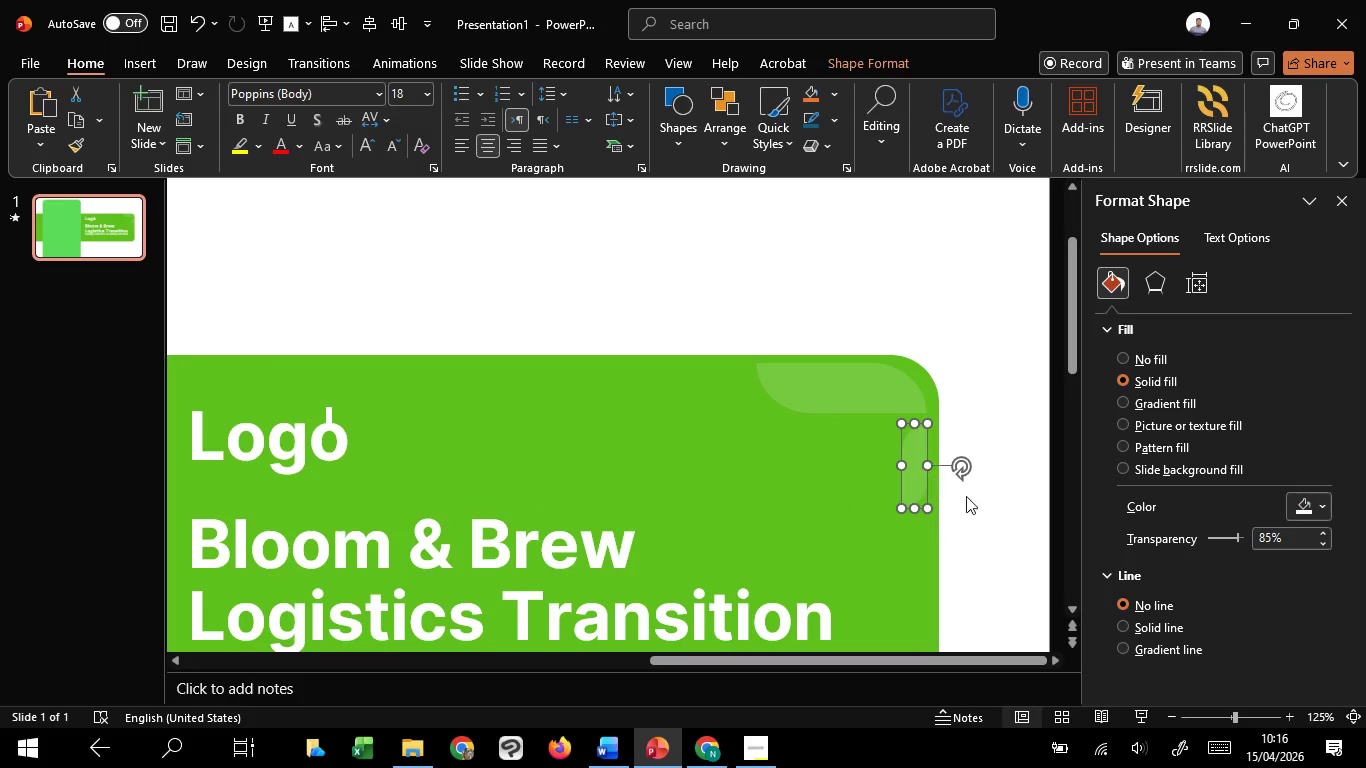 
left_click([991, 516])
 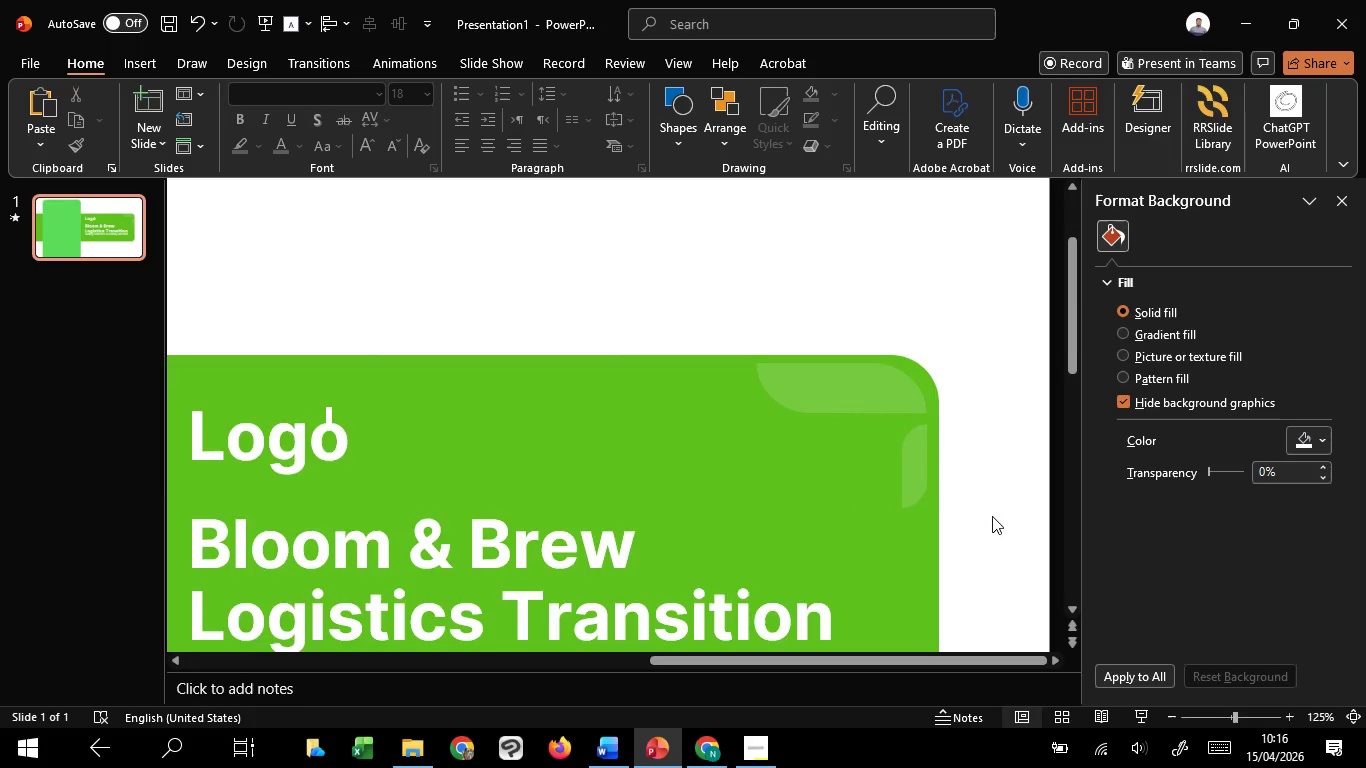 
hold_key(key=ControlLeft, duration=1.27)
scroll: coordinate [992, 516], scroll_direction: down, amount: 1.0
 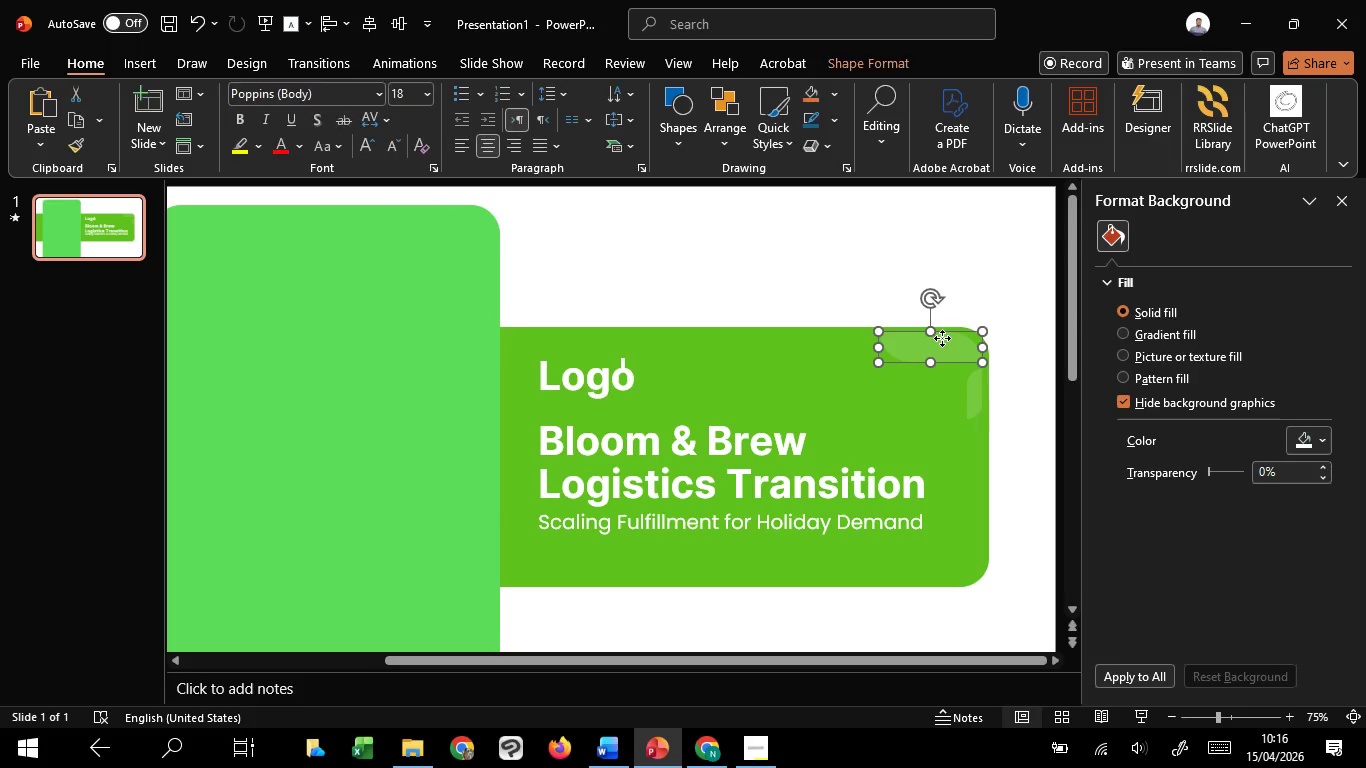 
left_click([942, 338])
 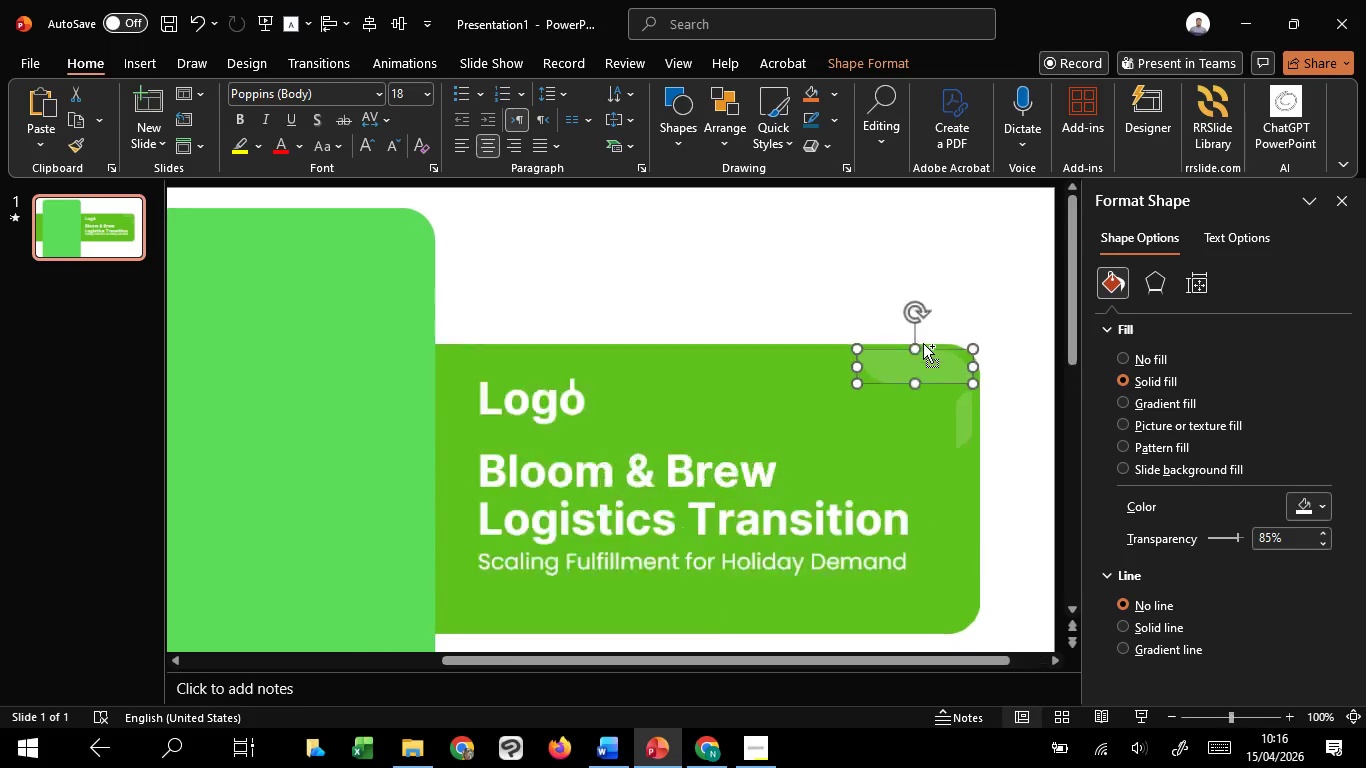 
hold_key(key=ControlLeft, duration=3.56)
scroll: coordinate [923, 343], scroll_direction: up, amount: 3.0
 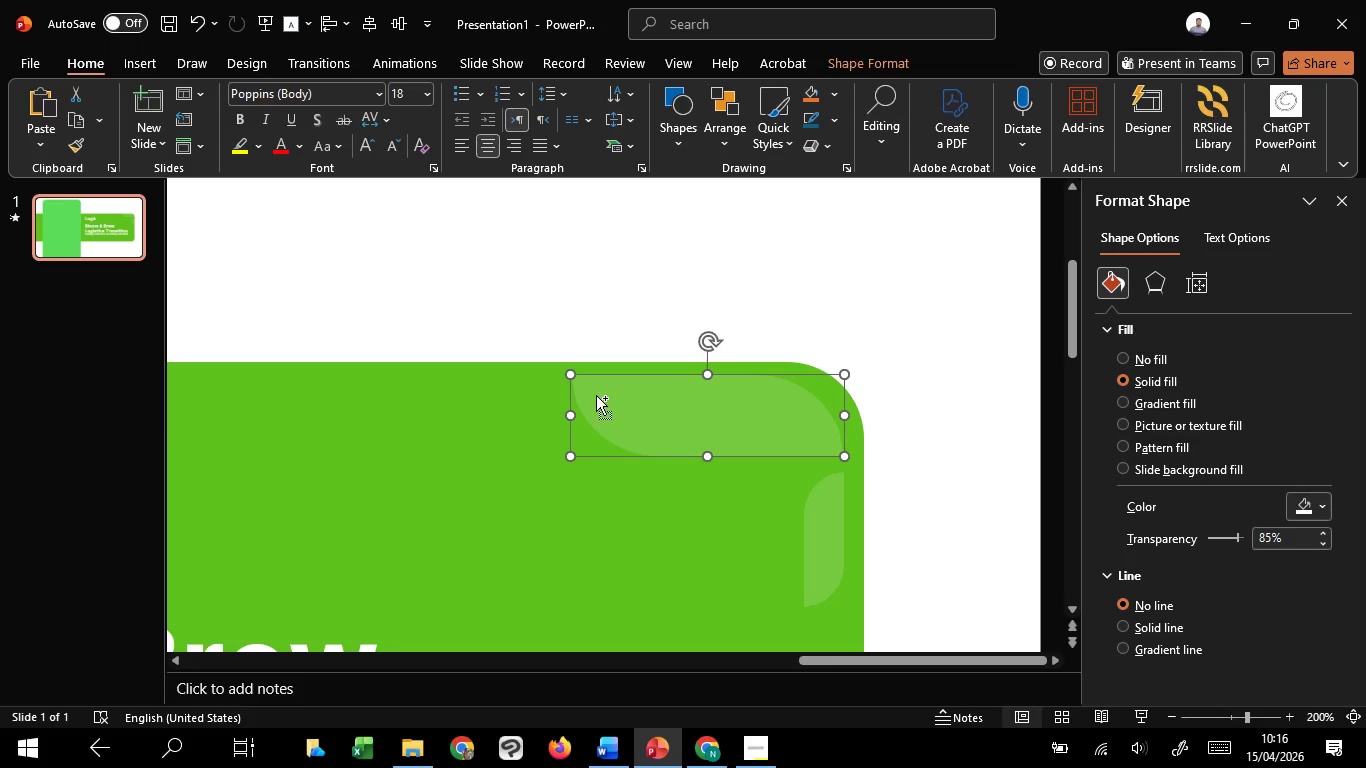 
hold_key(key=ShiftLeft, duration=1.52)
left_click_drag(start_coordinate=[574, 377], to_coordinate=[585, 386])
 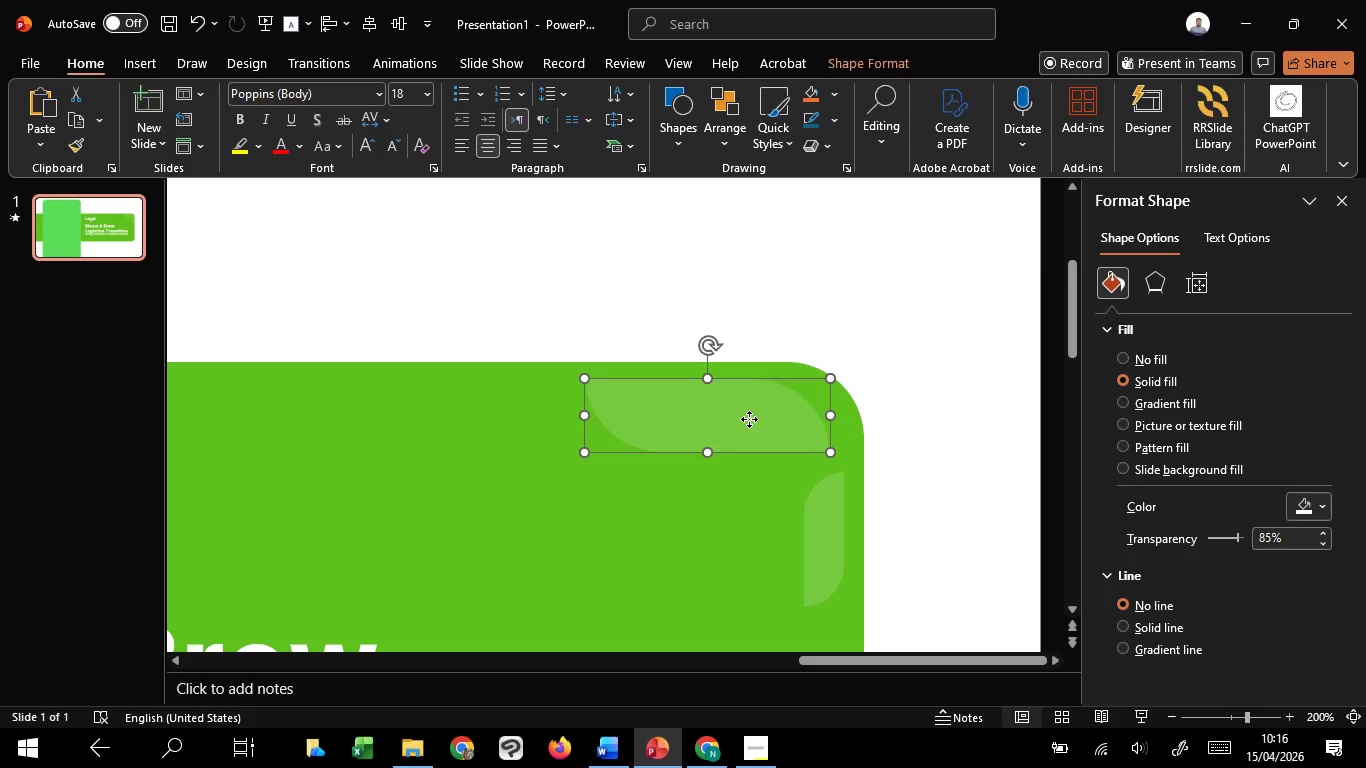 
hold_key(key=ShiftLeft, duration=1.36)
 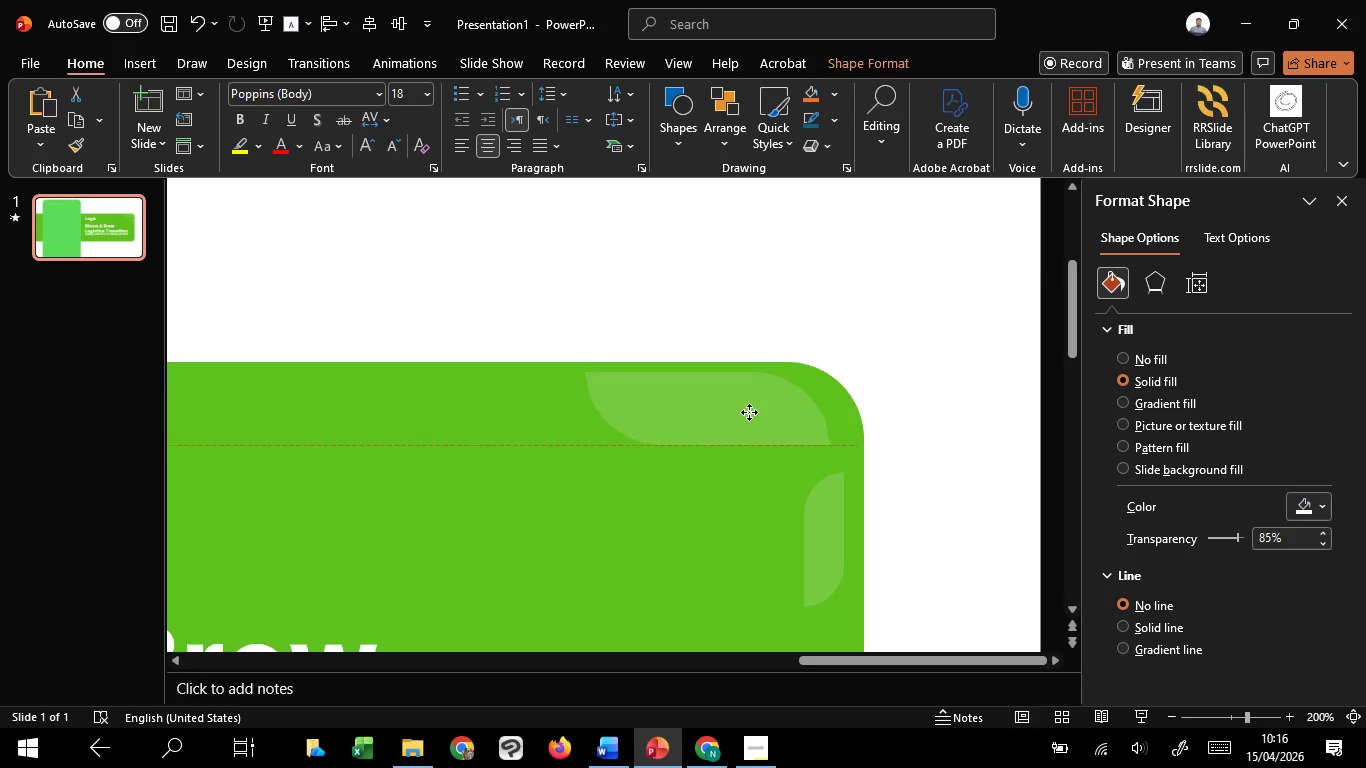 
left_click_drag(start_coordinate=[749, 419], to_coordinate=[764, 419])
 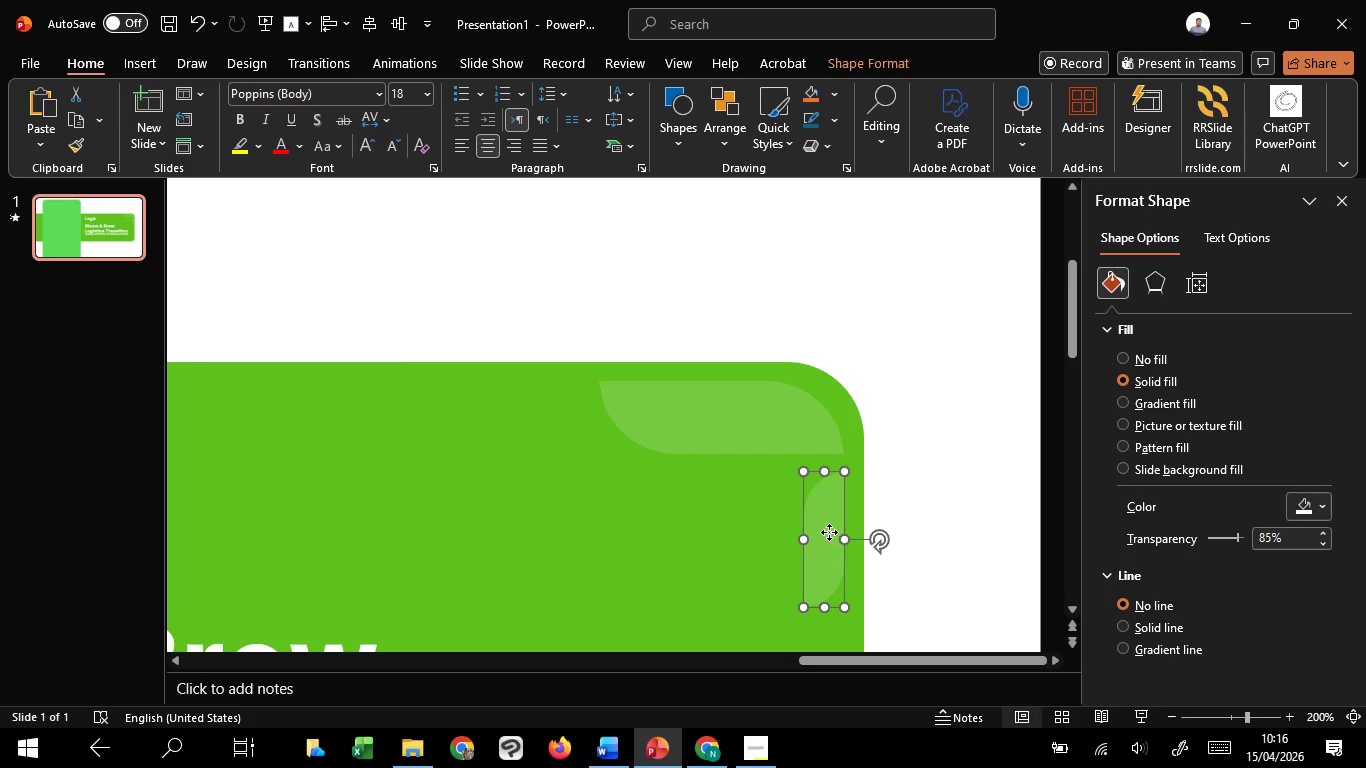 
hold_key(key=ShiftLeft, duration=0.84)
 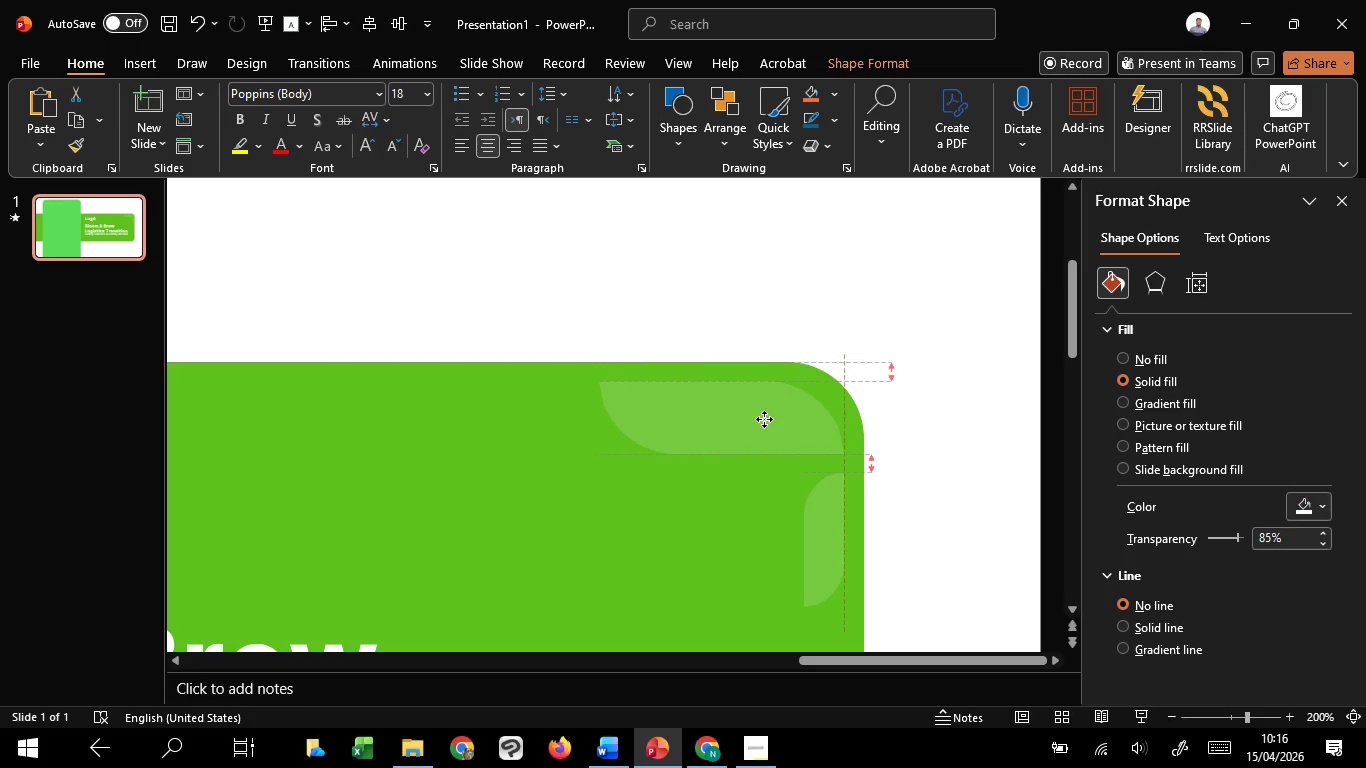 
left_click([827, 513])
 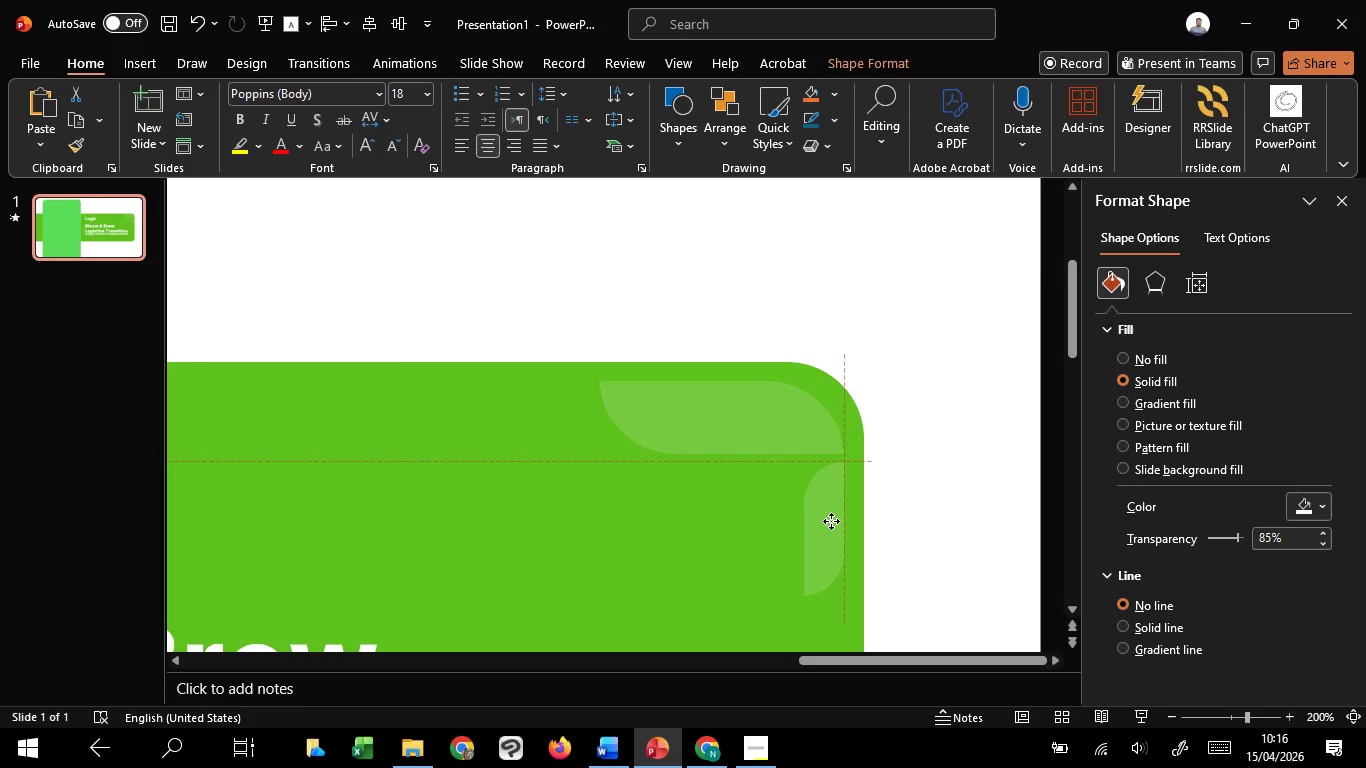 
left_click_drag(start_coordinate=[829, 532], to_coordinate=[831, 521])
 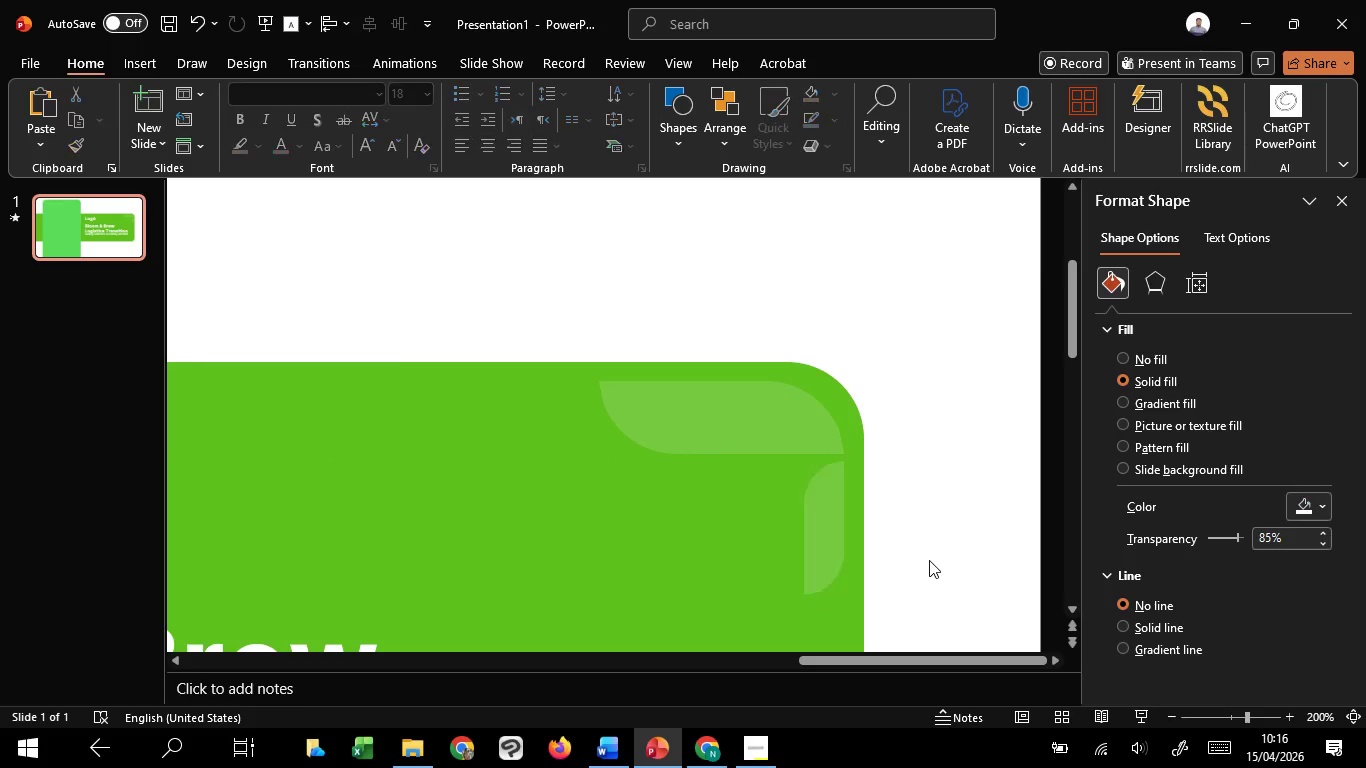 
hold_key(key=ShiftLeft, duration=0.92)
 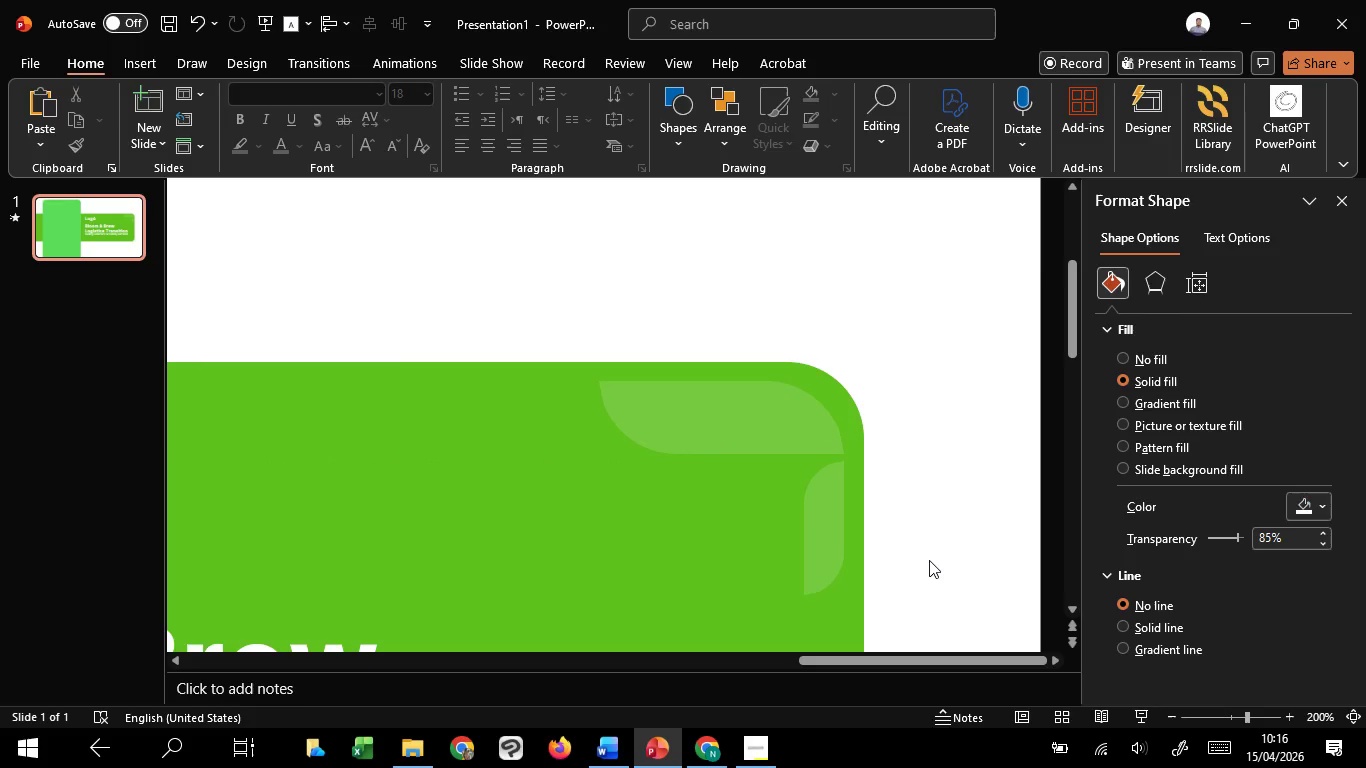 
left_click([929, 560])
 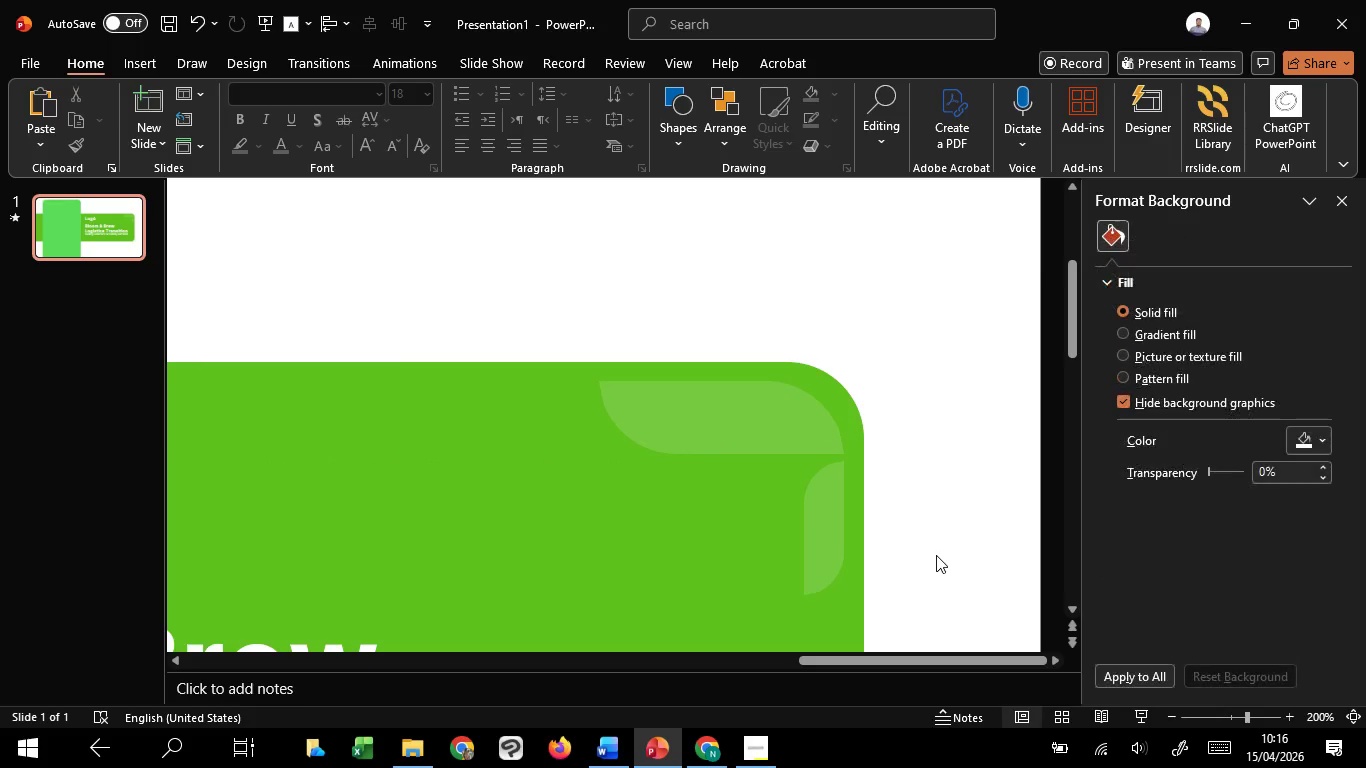 
hold_key(key=ControlLeft, duration=1.5)
scroll: coordinate [936, 555], scroll_direction: down, amount: 2.0
 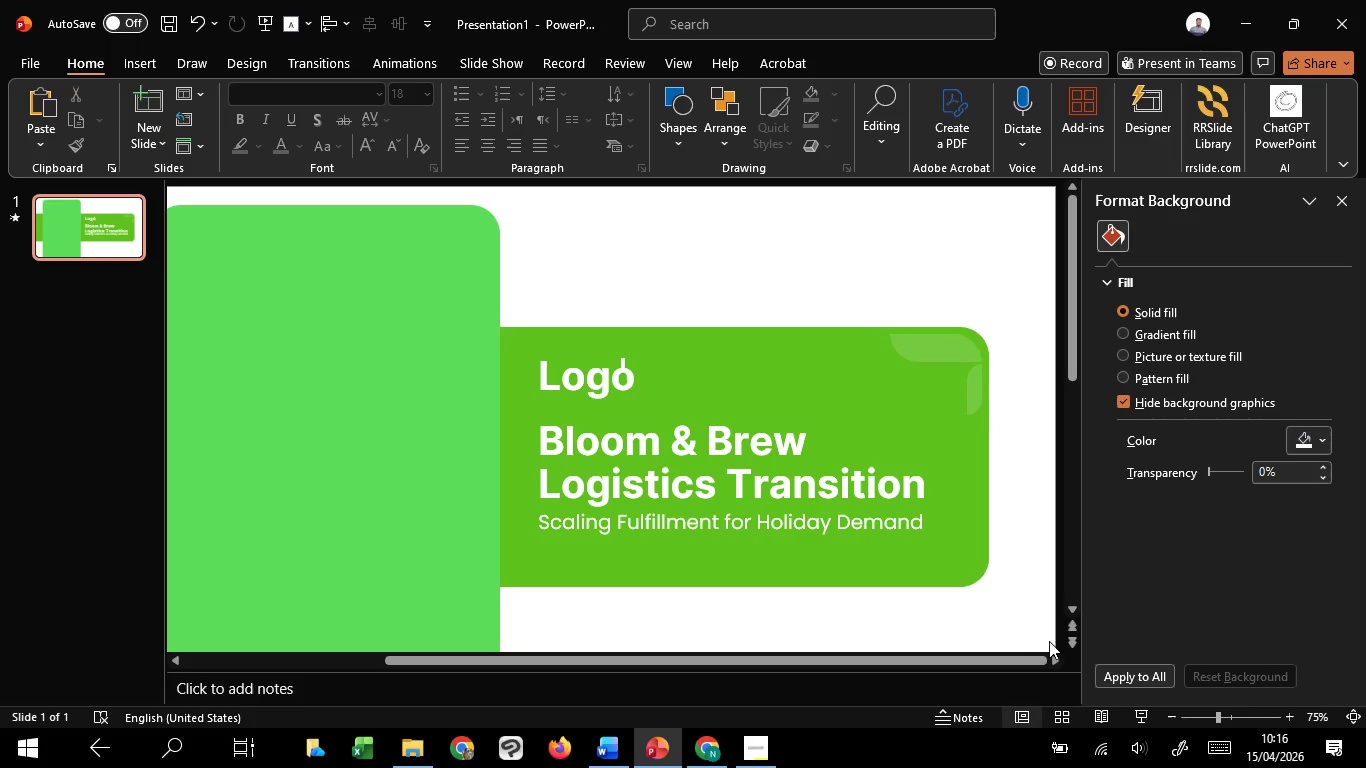 
hold_key(key=ControlLeft, duration=0.33)
 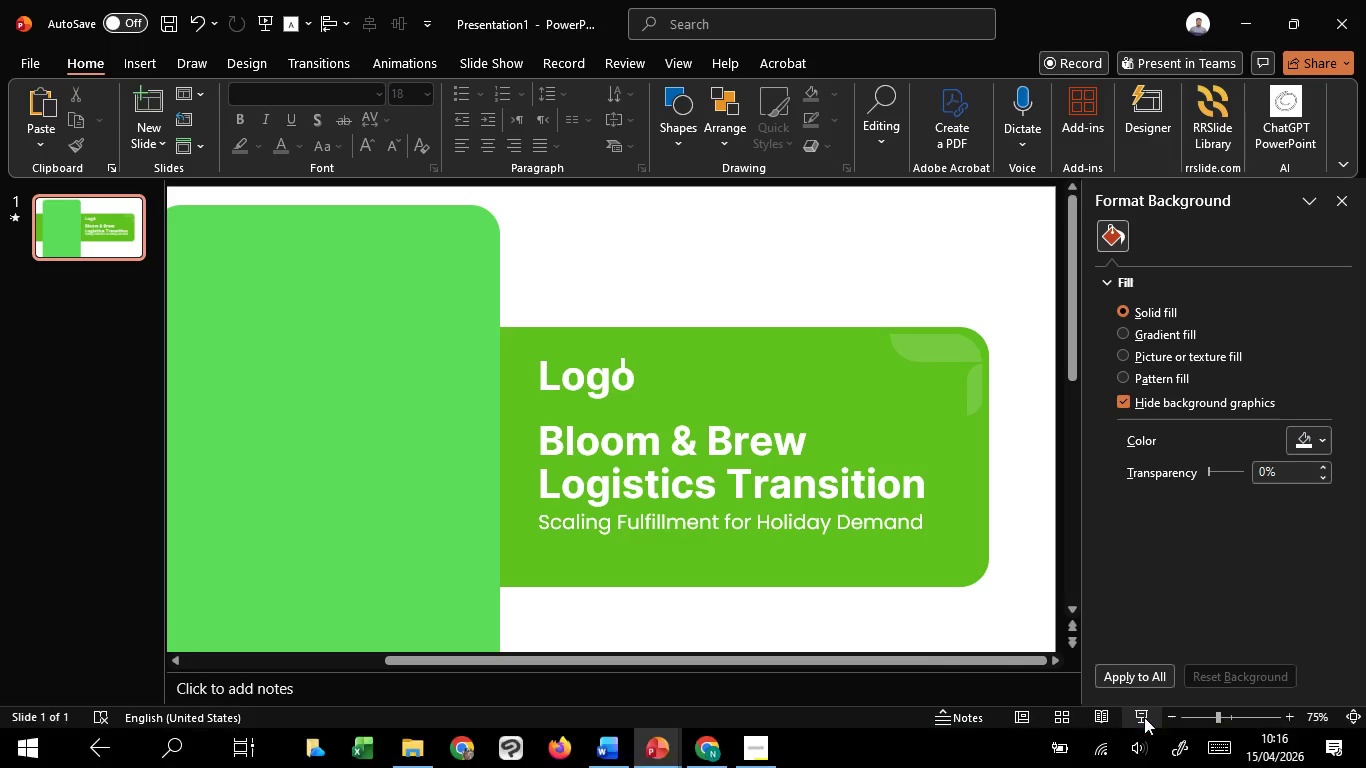 
left_click([1144, 716])
 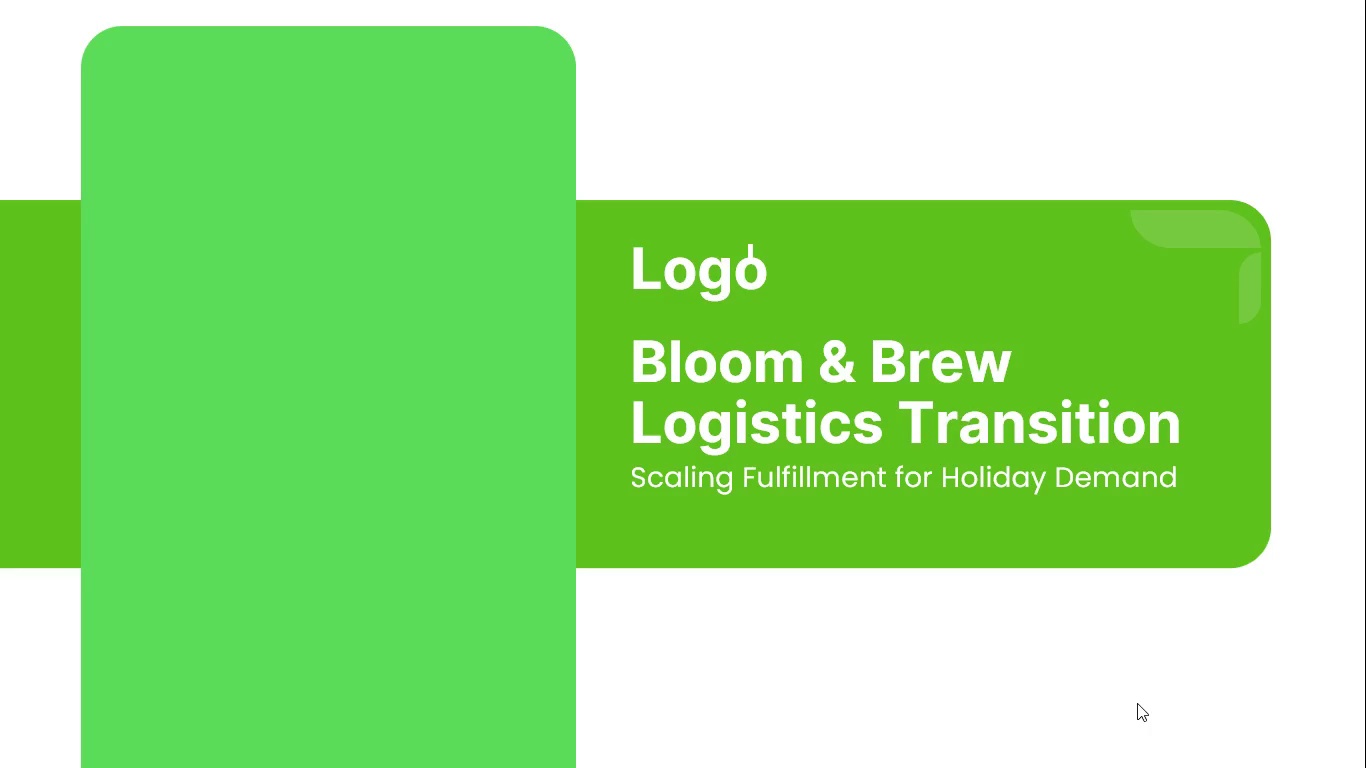 
wait(12.95)
 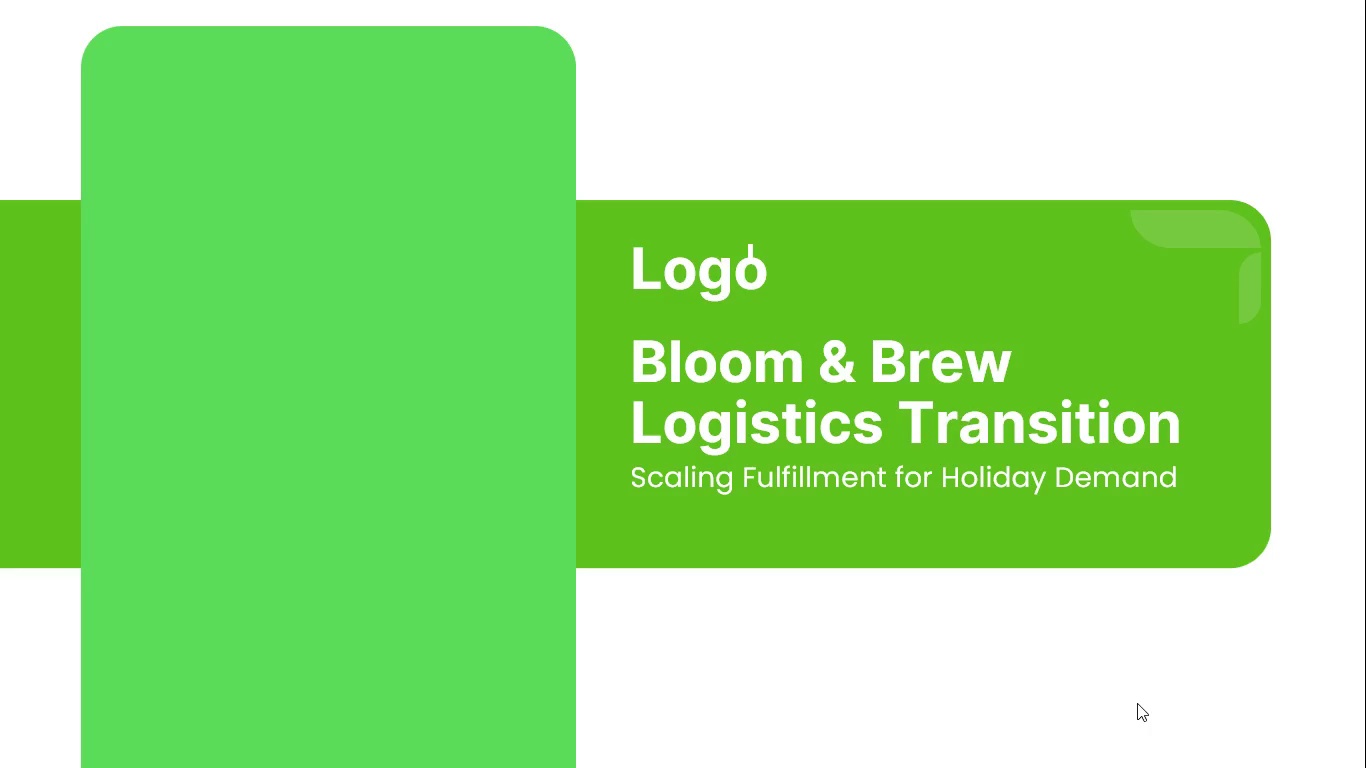 
key(Escape)
 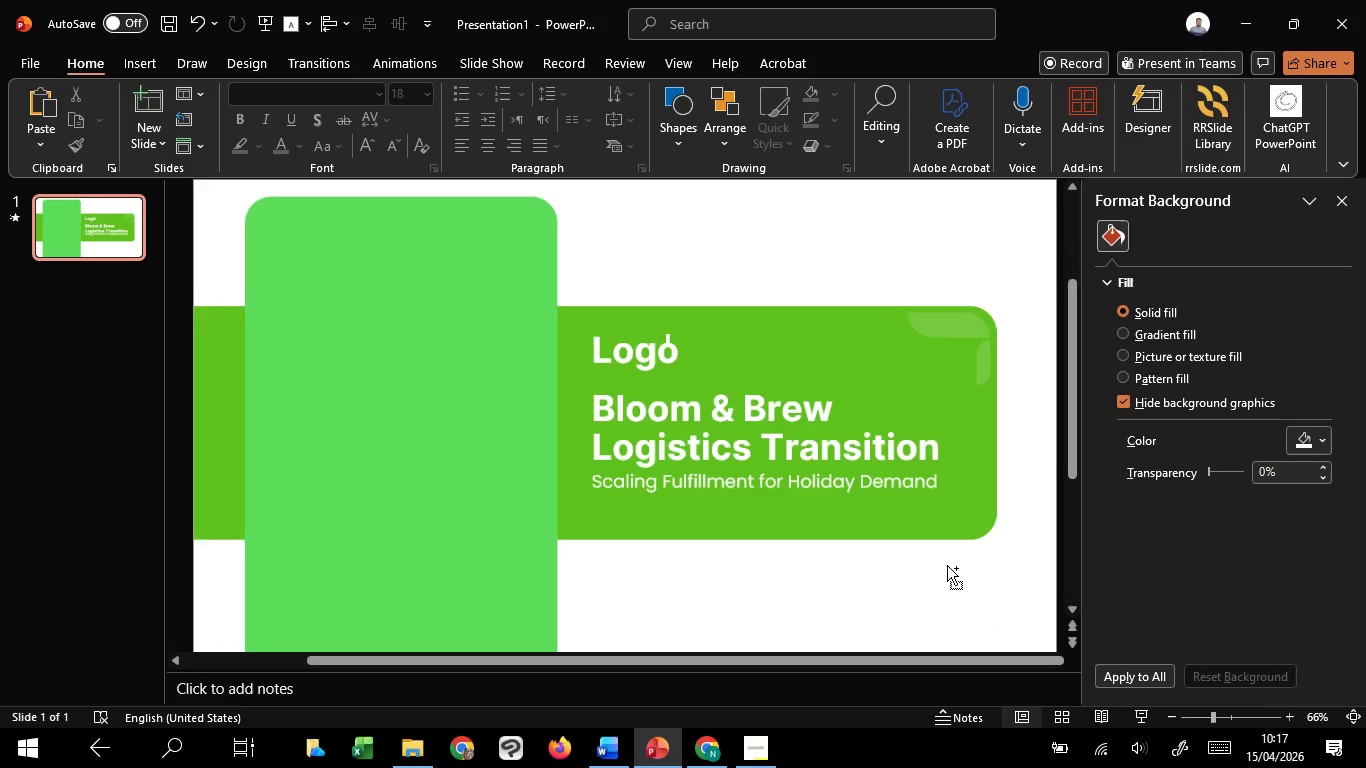 
hold_key(key=ControlLeft, duration=1.52)
scroll: coordinate [947, 565], scroll_direction: down, amount: 3.0
 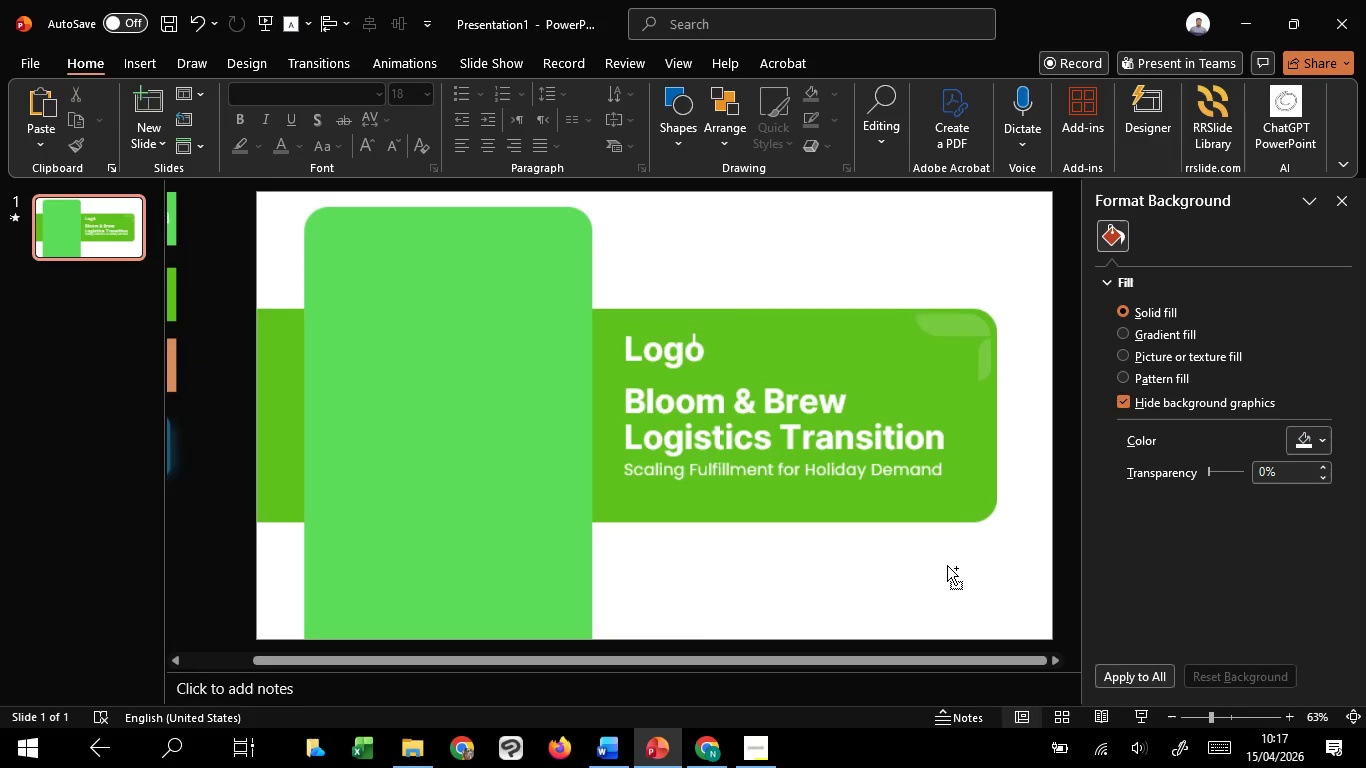 
hold_key(key=ControlLeft, duration=1.5)
scroll: coordinate [947, 565], scroll_direction: none, amount: 0.0
 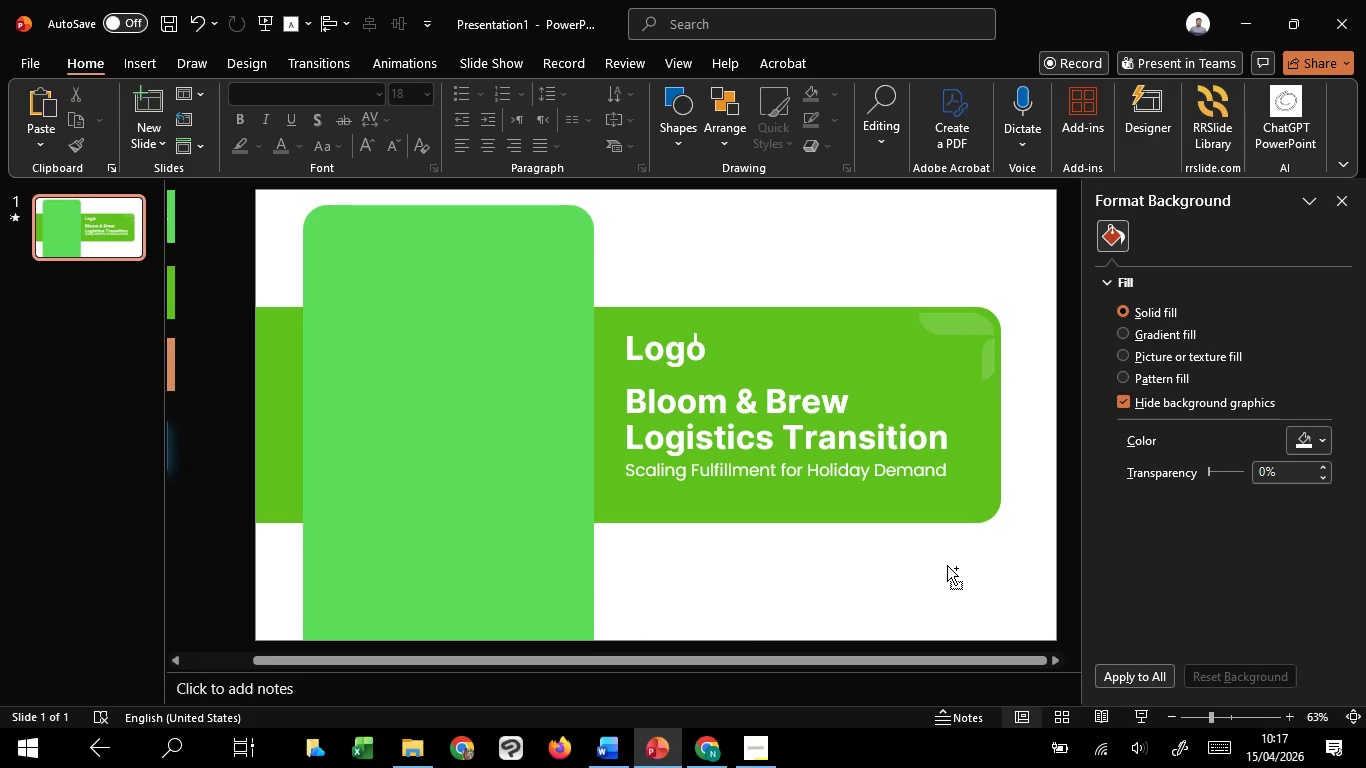 
hold_key(key=ControlLeft, duration=1.51)
 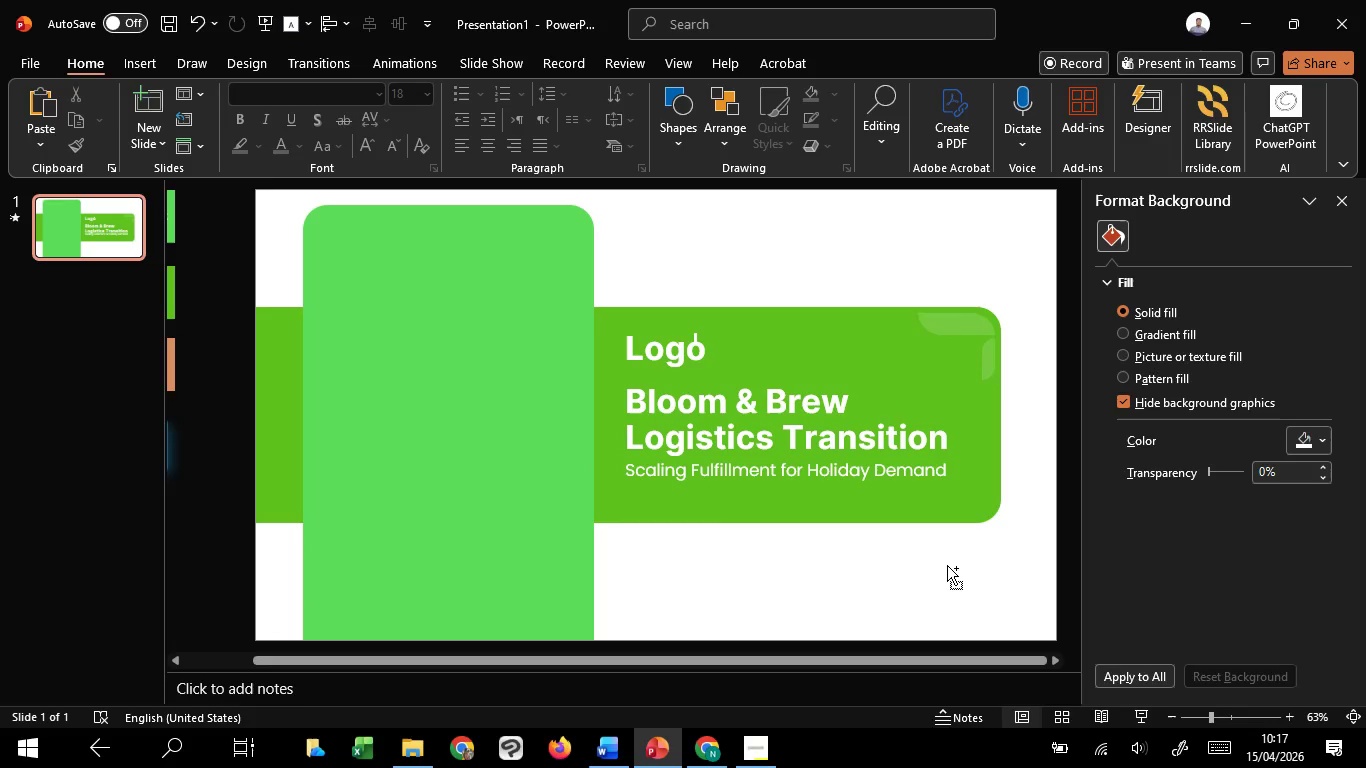 
hold_key(key=ControlLeft, duration=1.5)
 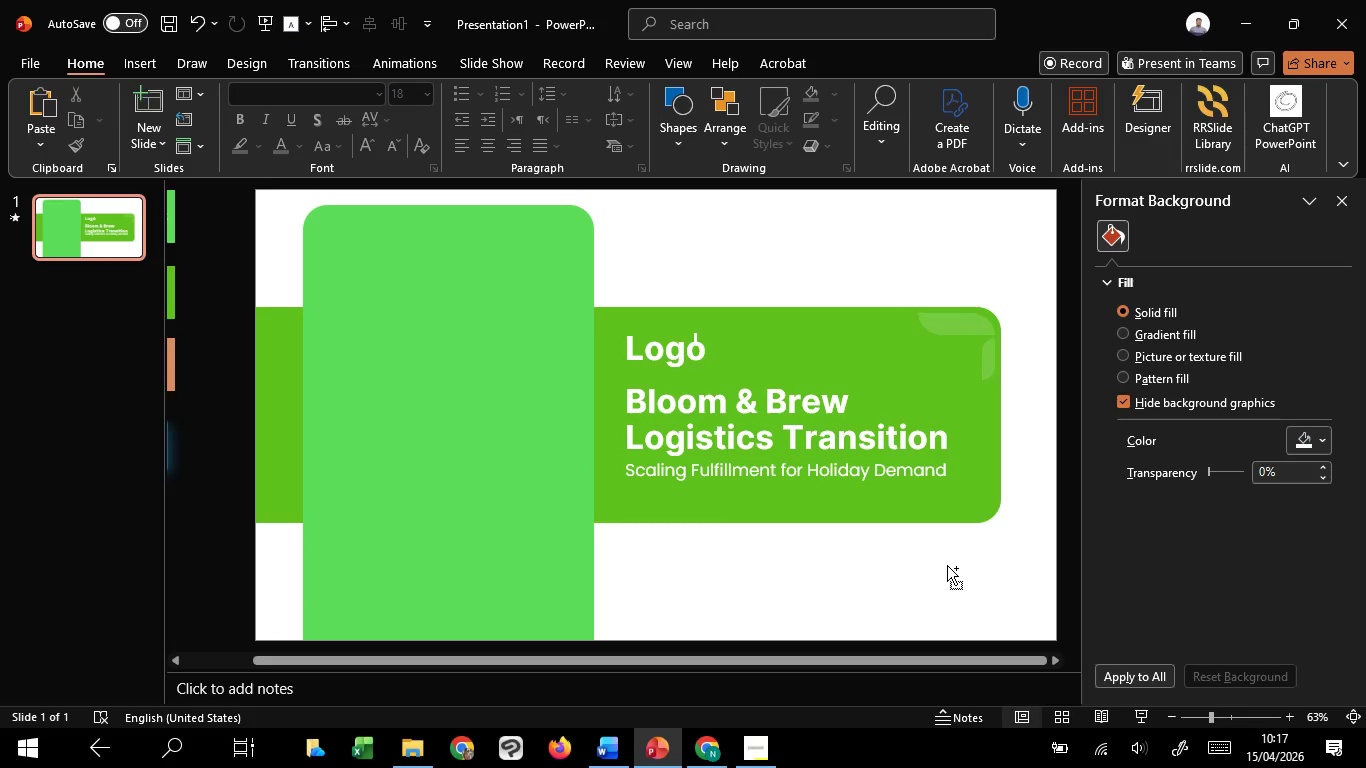 
hold_key(key=ControlLeft, duration=1.5)
 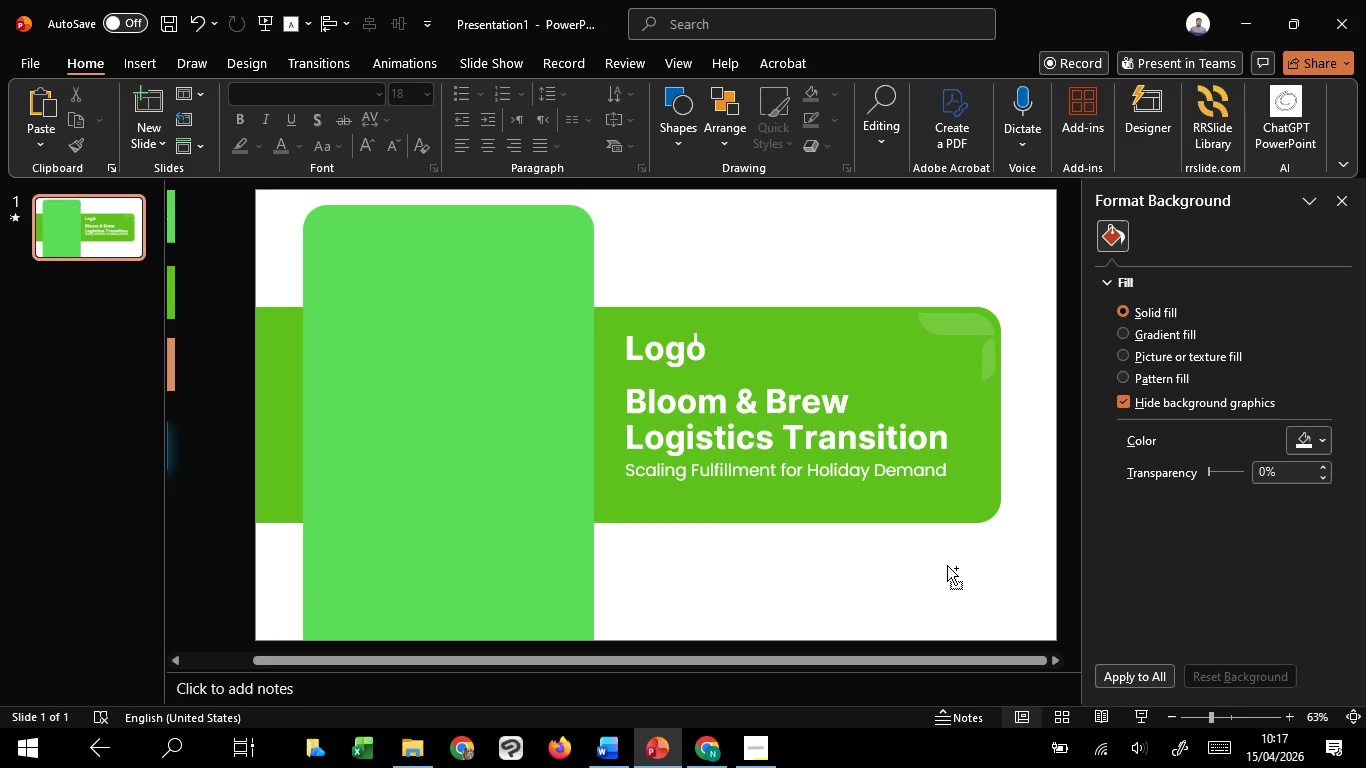 
hold_key(key=ControlLeft, duration=1.52)
 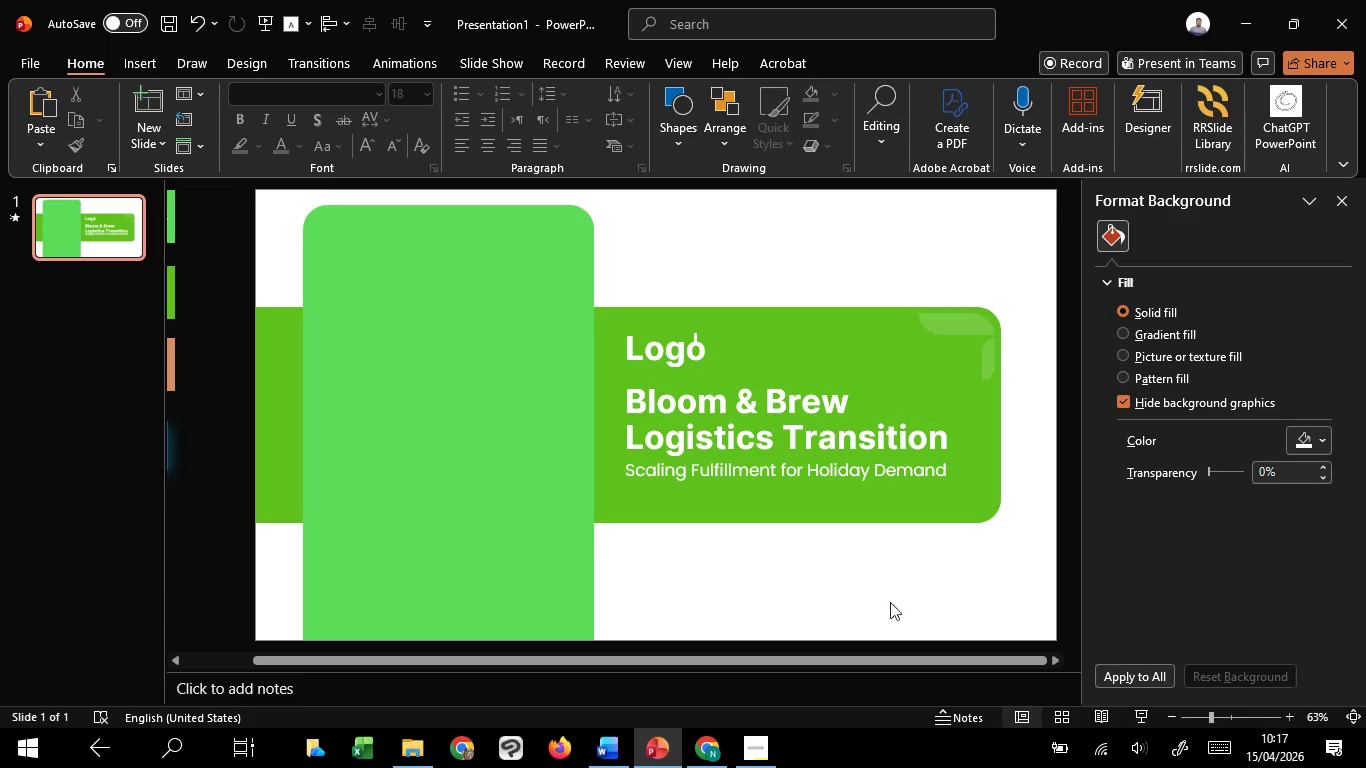 
hold_key(key=ControlLeft, duration=0.73)
 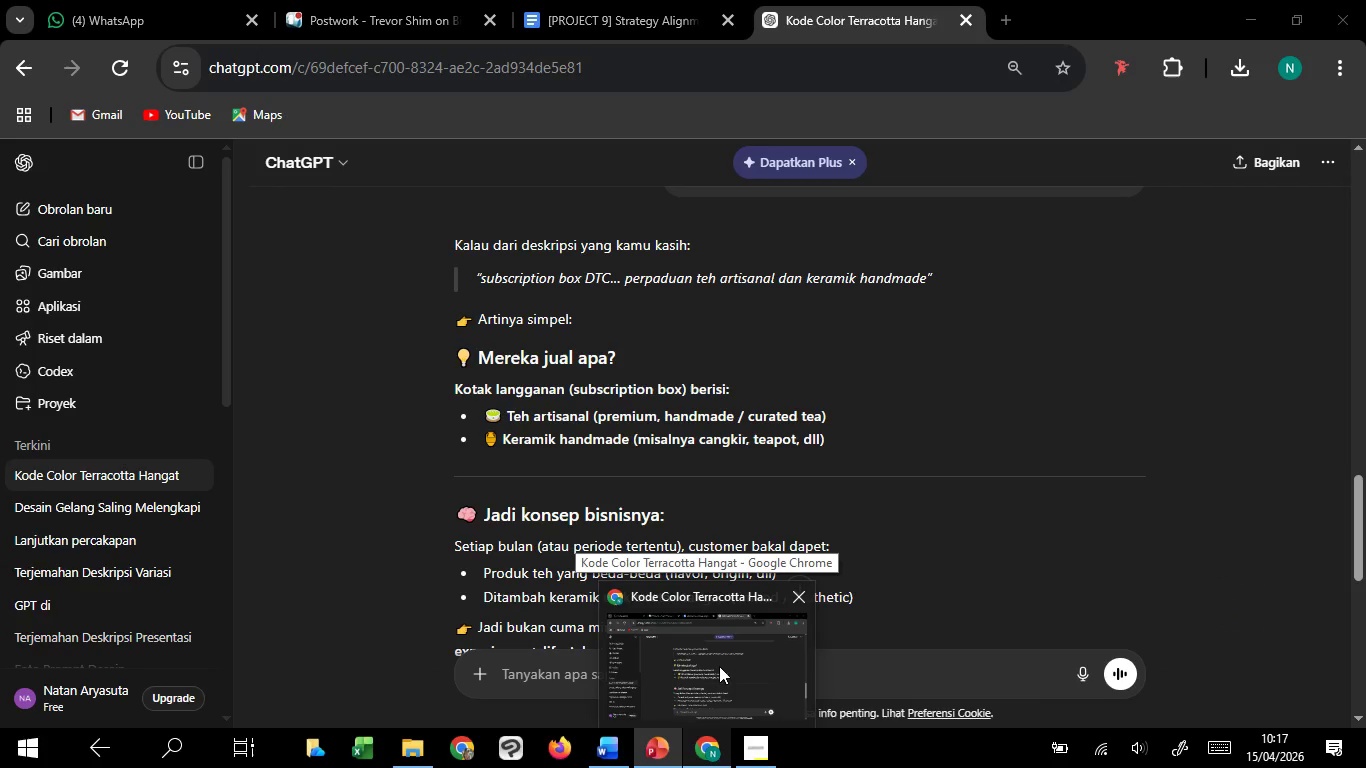 
left_click([719, 666])
 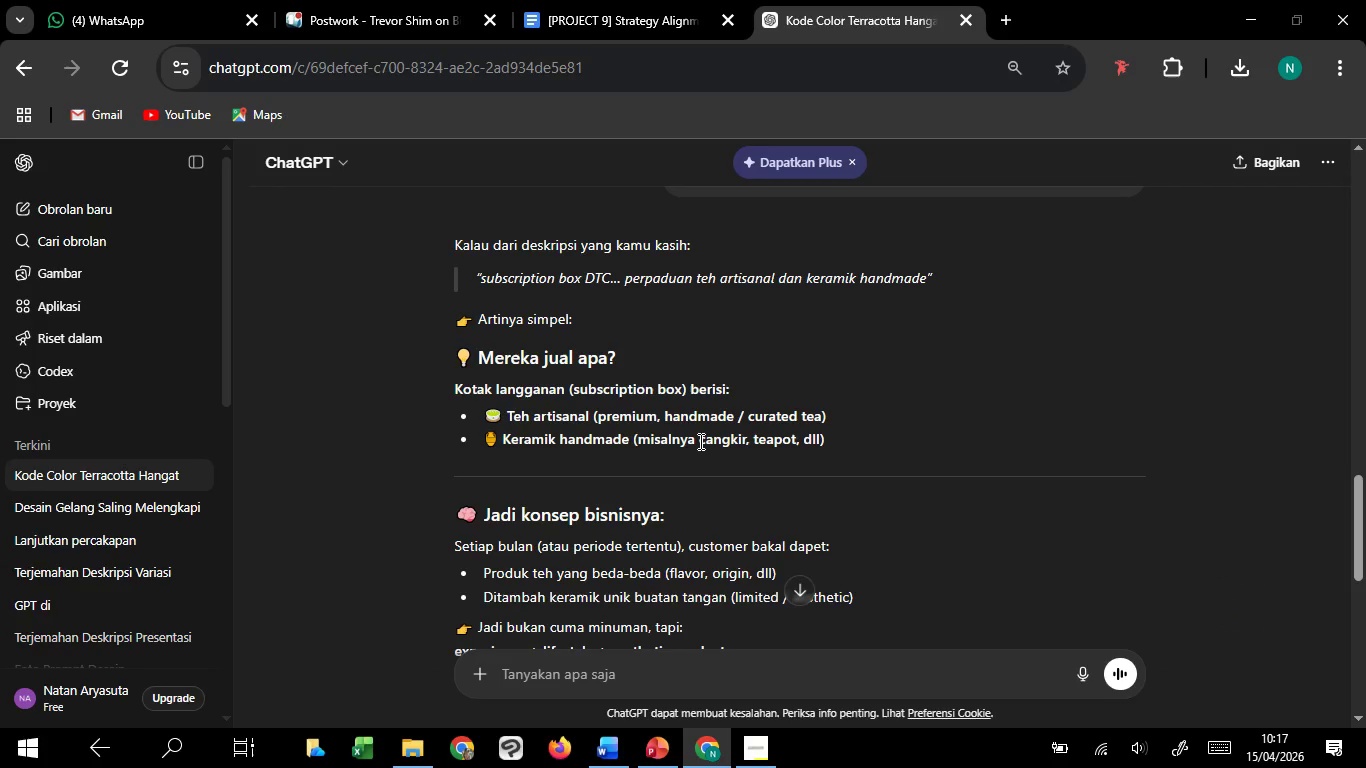 
left_click_drag(start_coordinate=[699, 441], to_coordinate=[745, 450])
 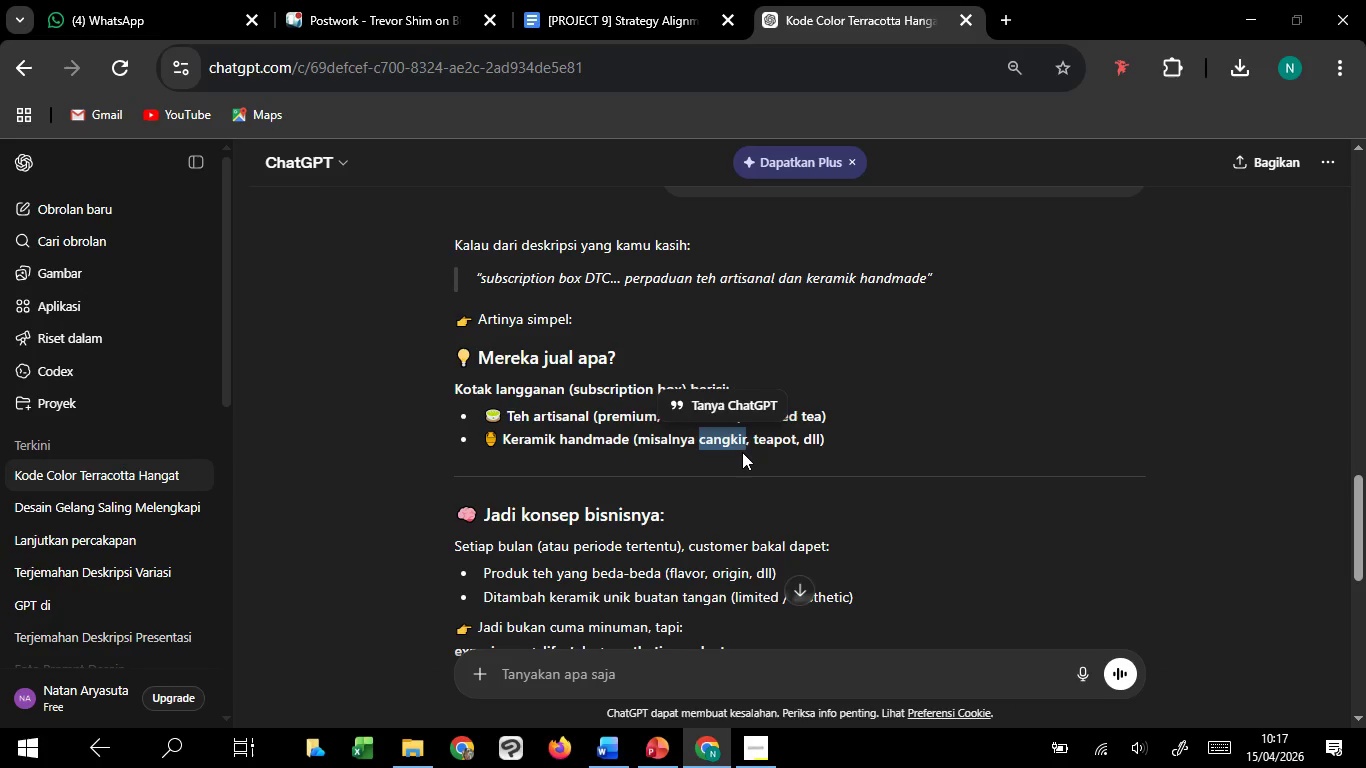 
key(Control+C)
 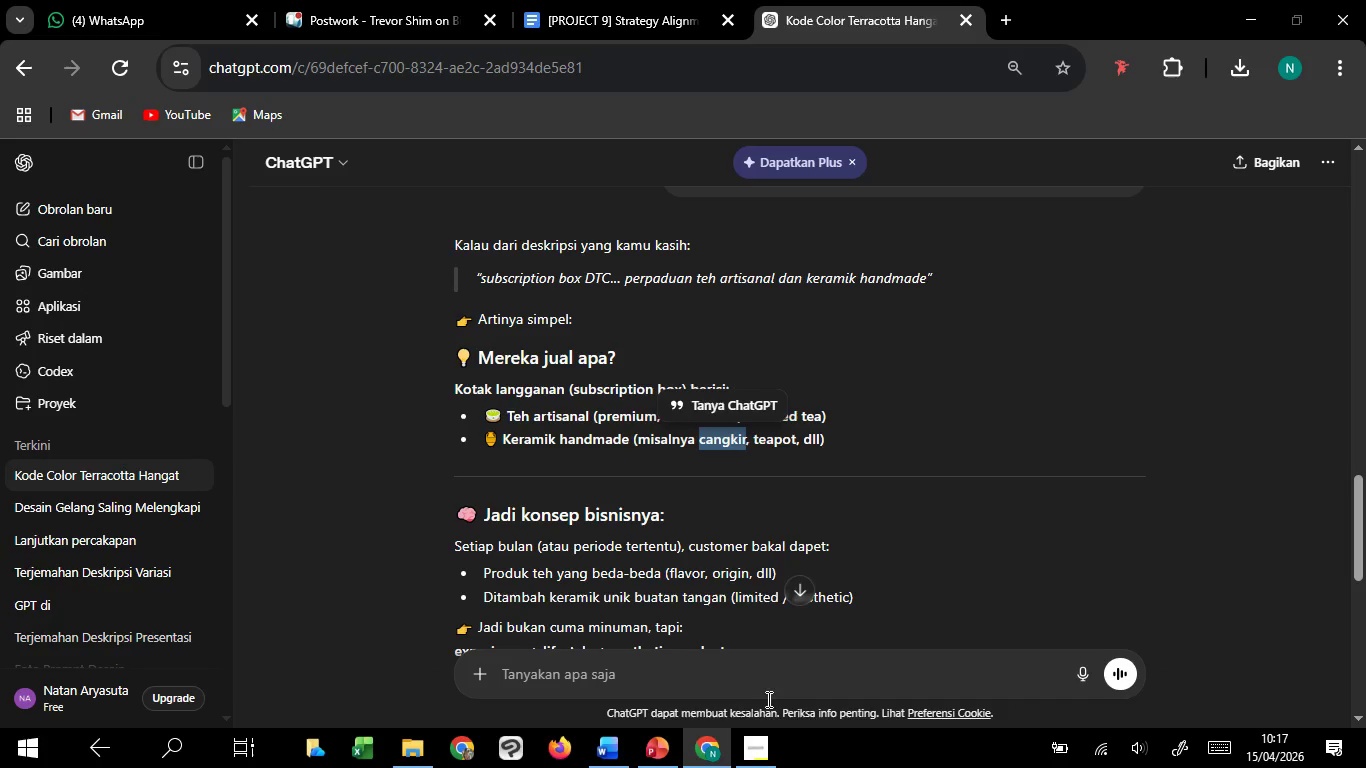 
key(Control+C)
 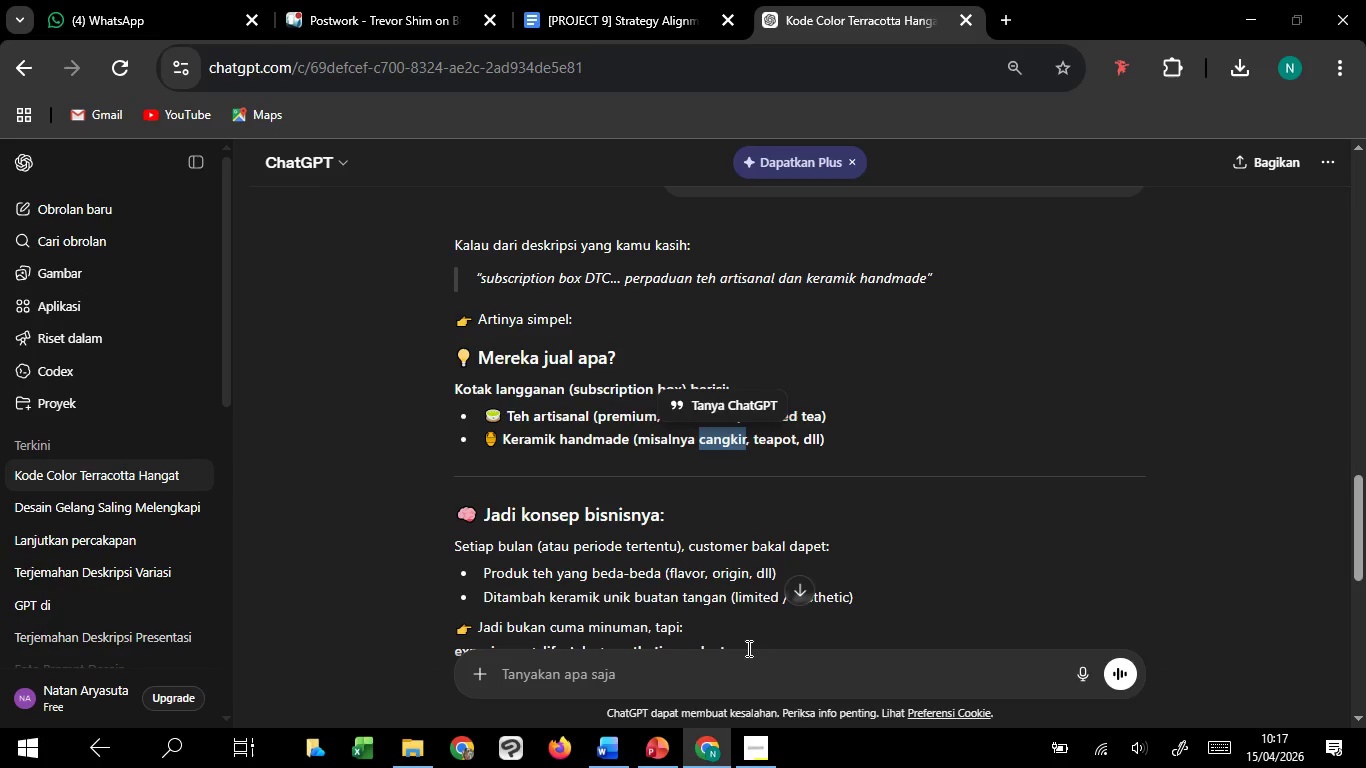 
key(Control+C)
 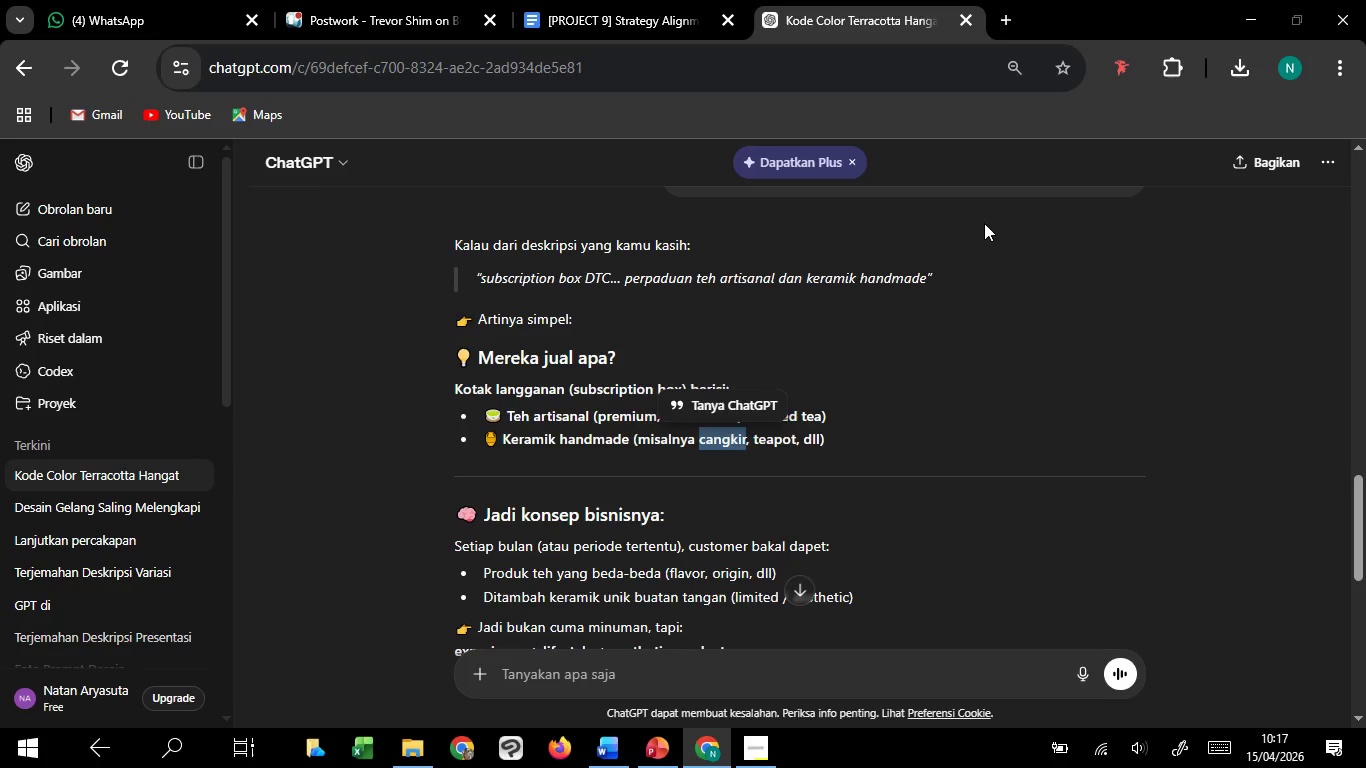 
key(Control+C)
 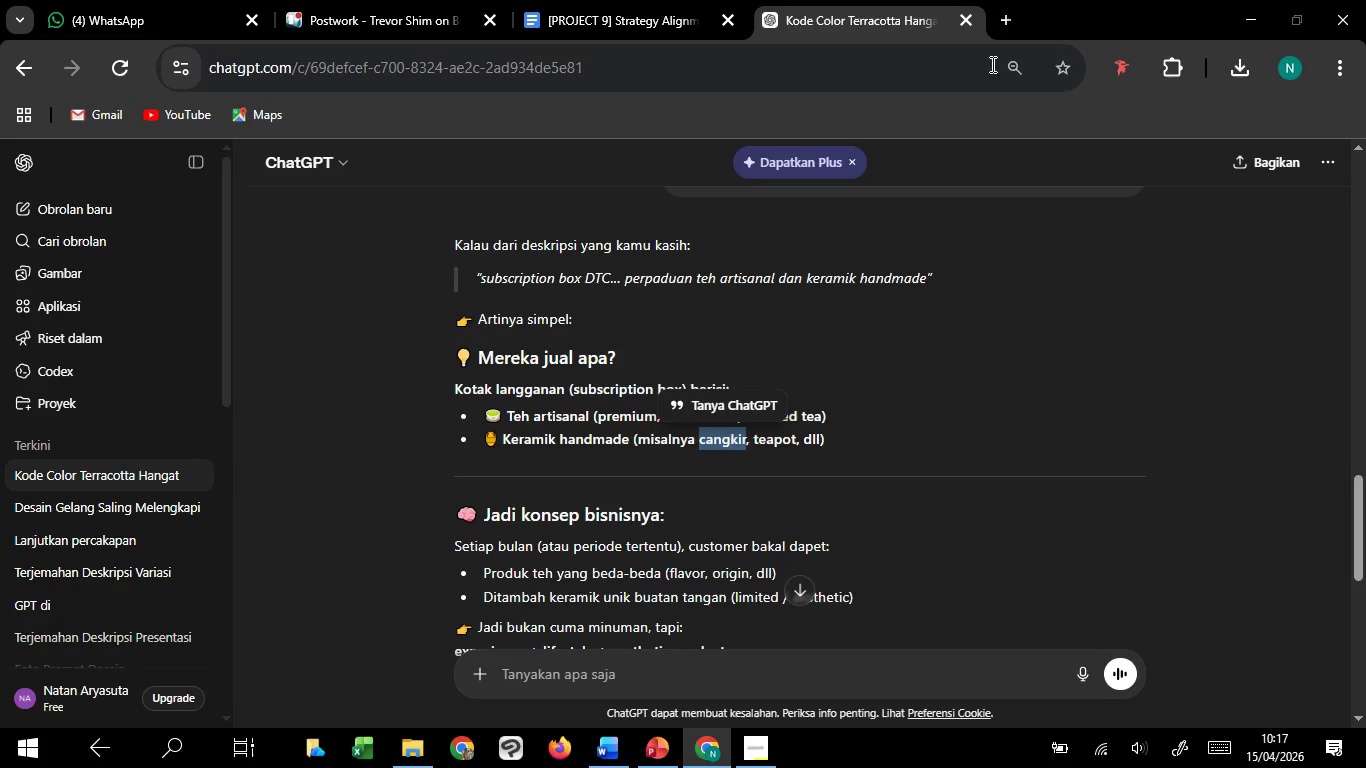 
key(Control+C)
 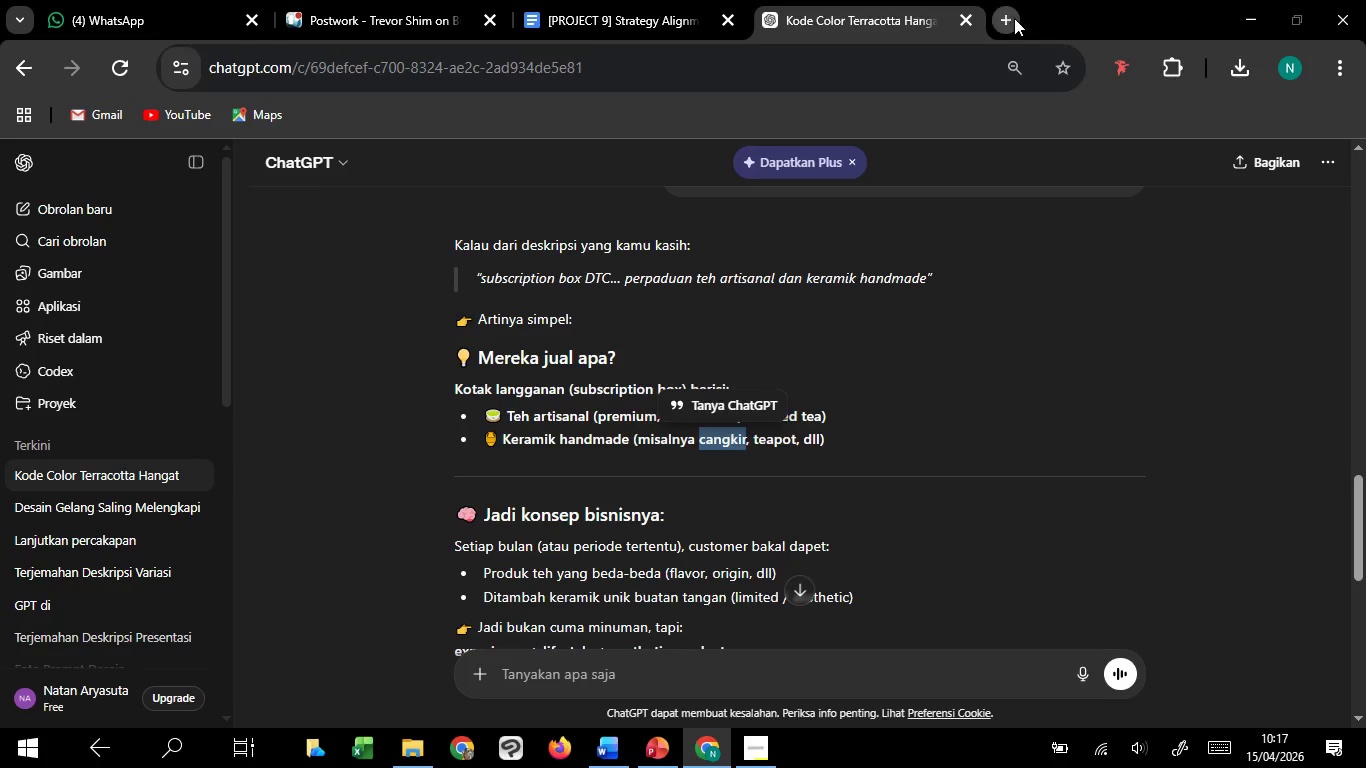 
left_click([1014, 18])
 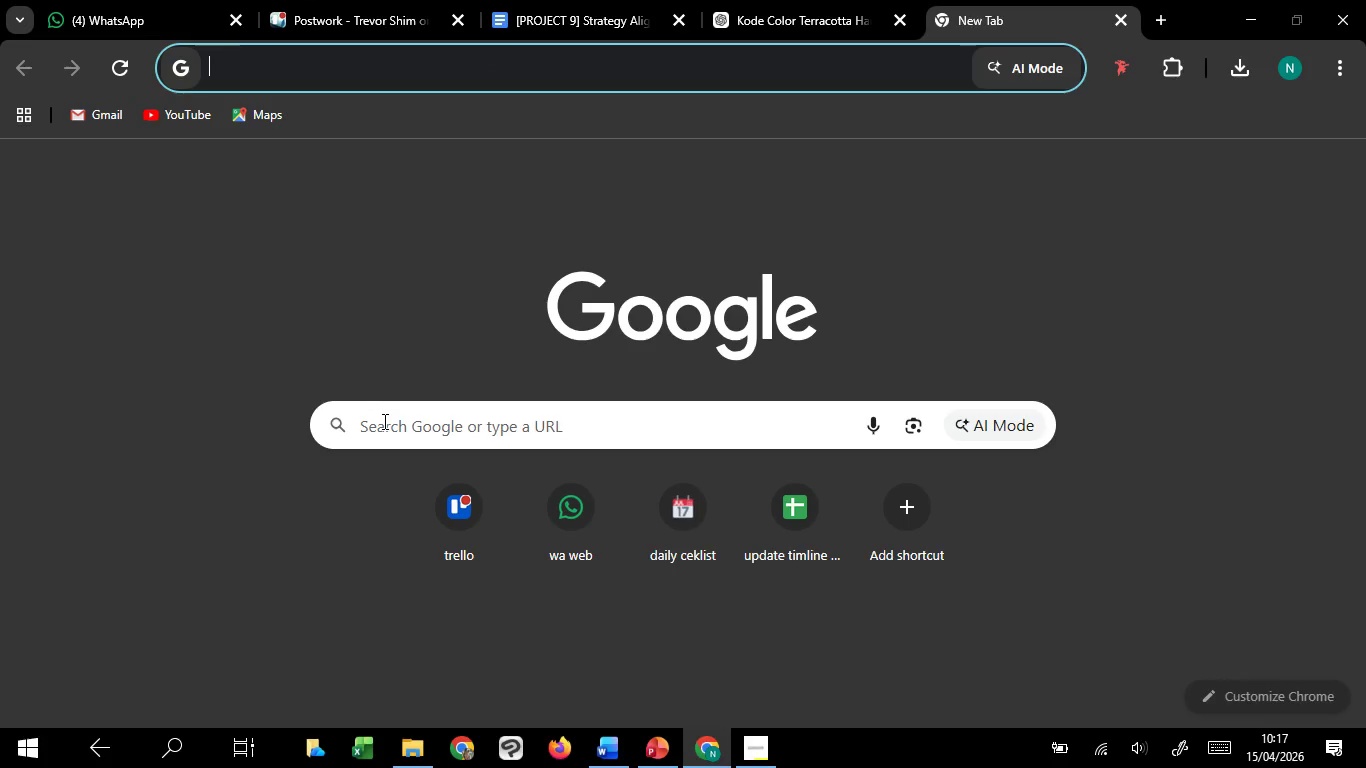 
left_click([383, 421])
 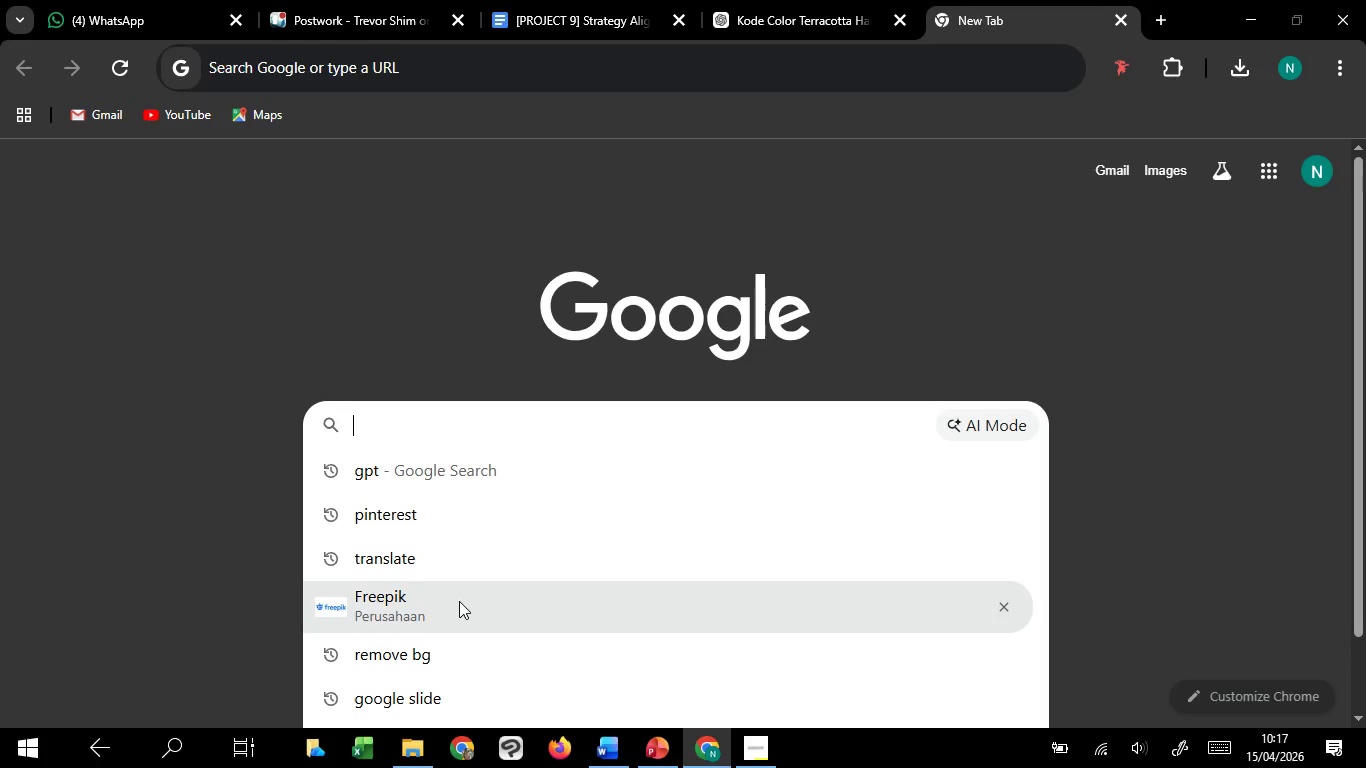 
left_click([459, 601])
 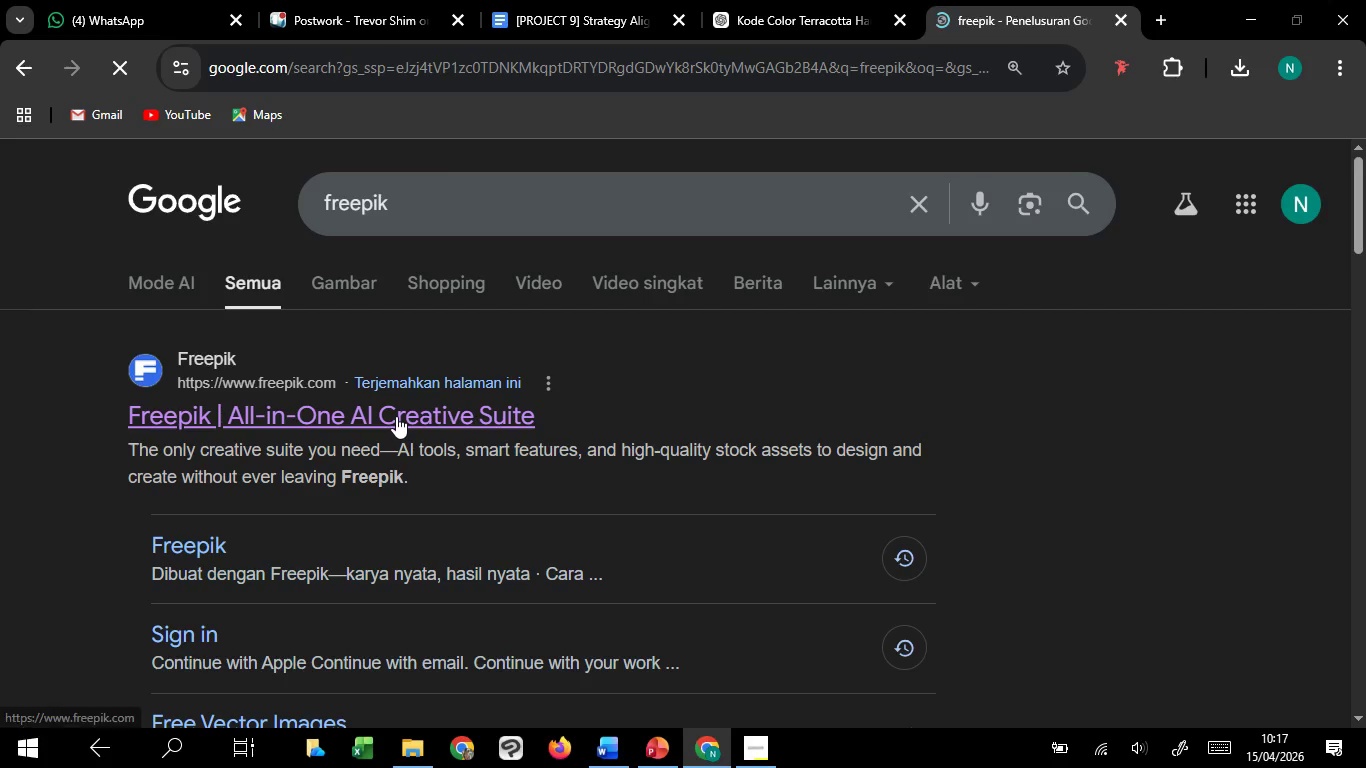 
left_click([396, 416])
 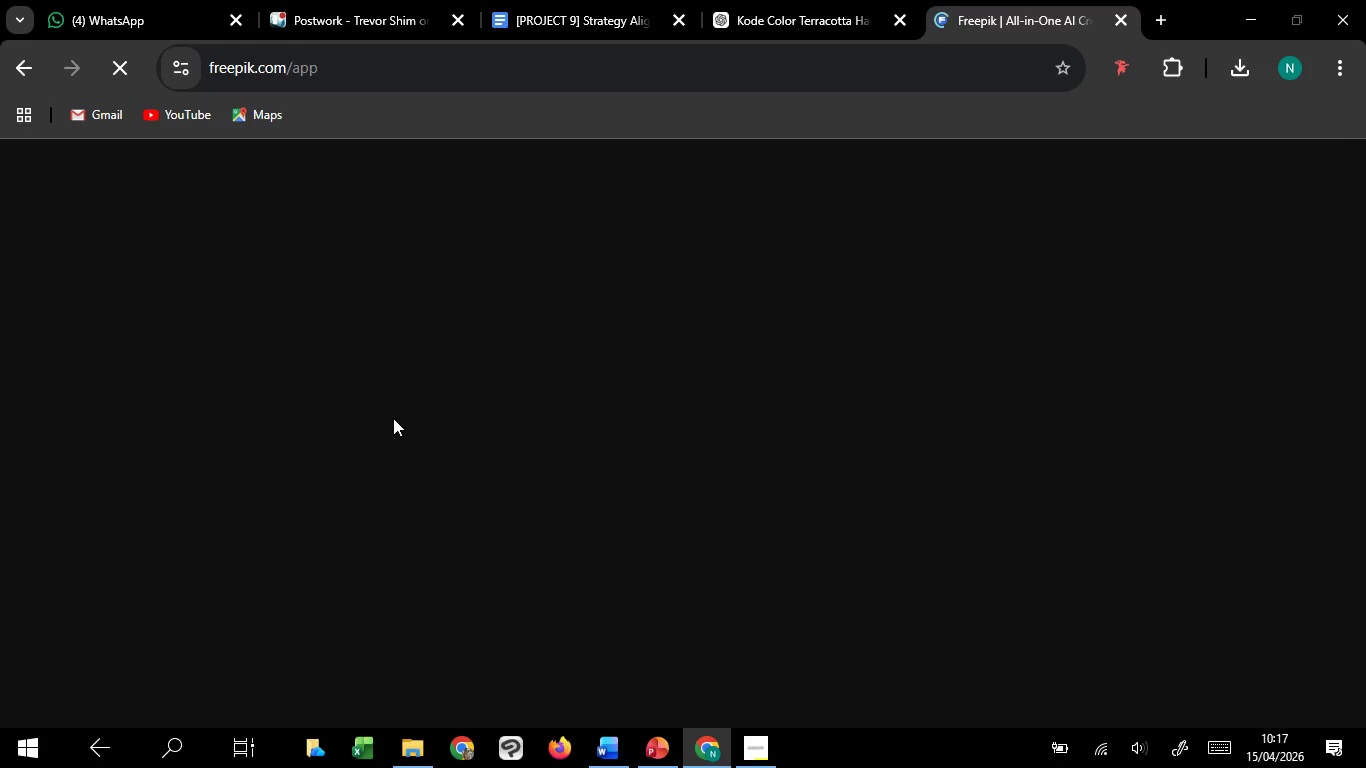 
wait(12.5)
 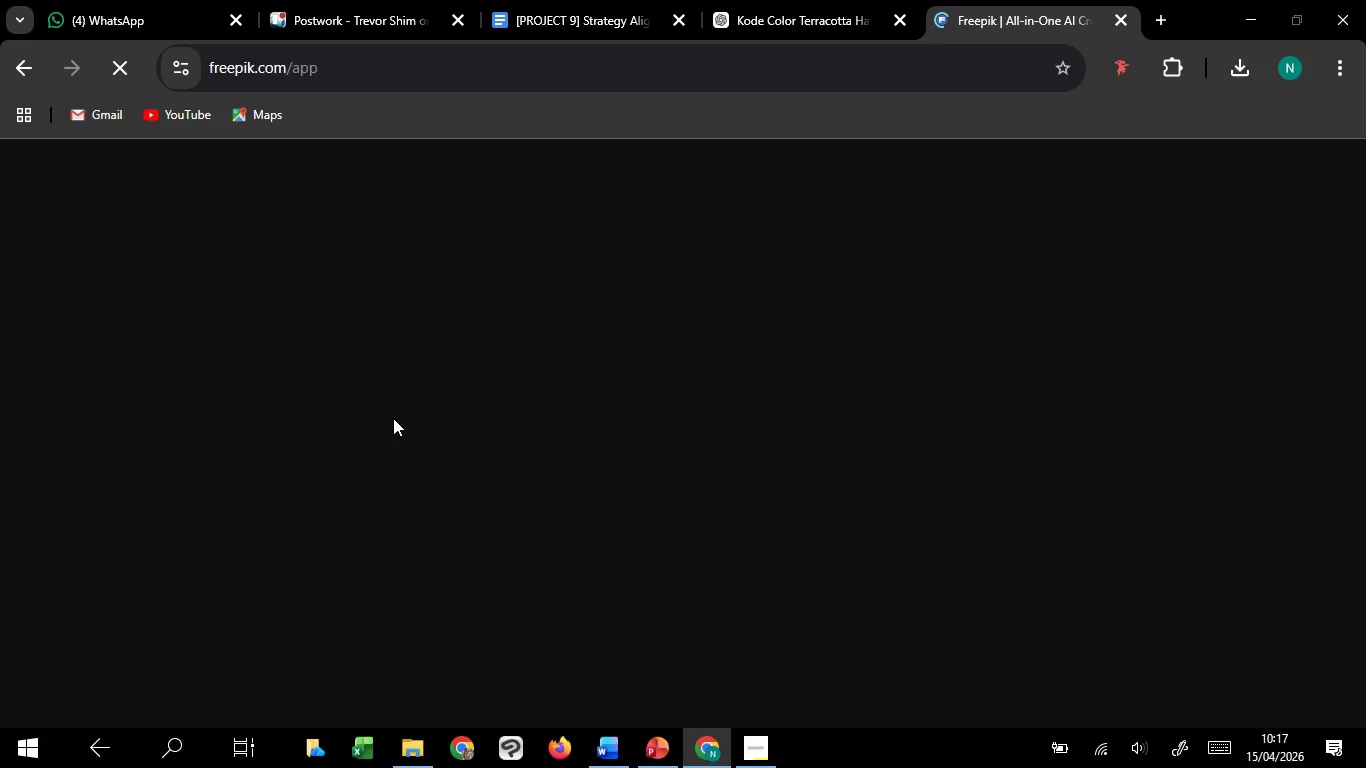 
left_click([438, 177])
 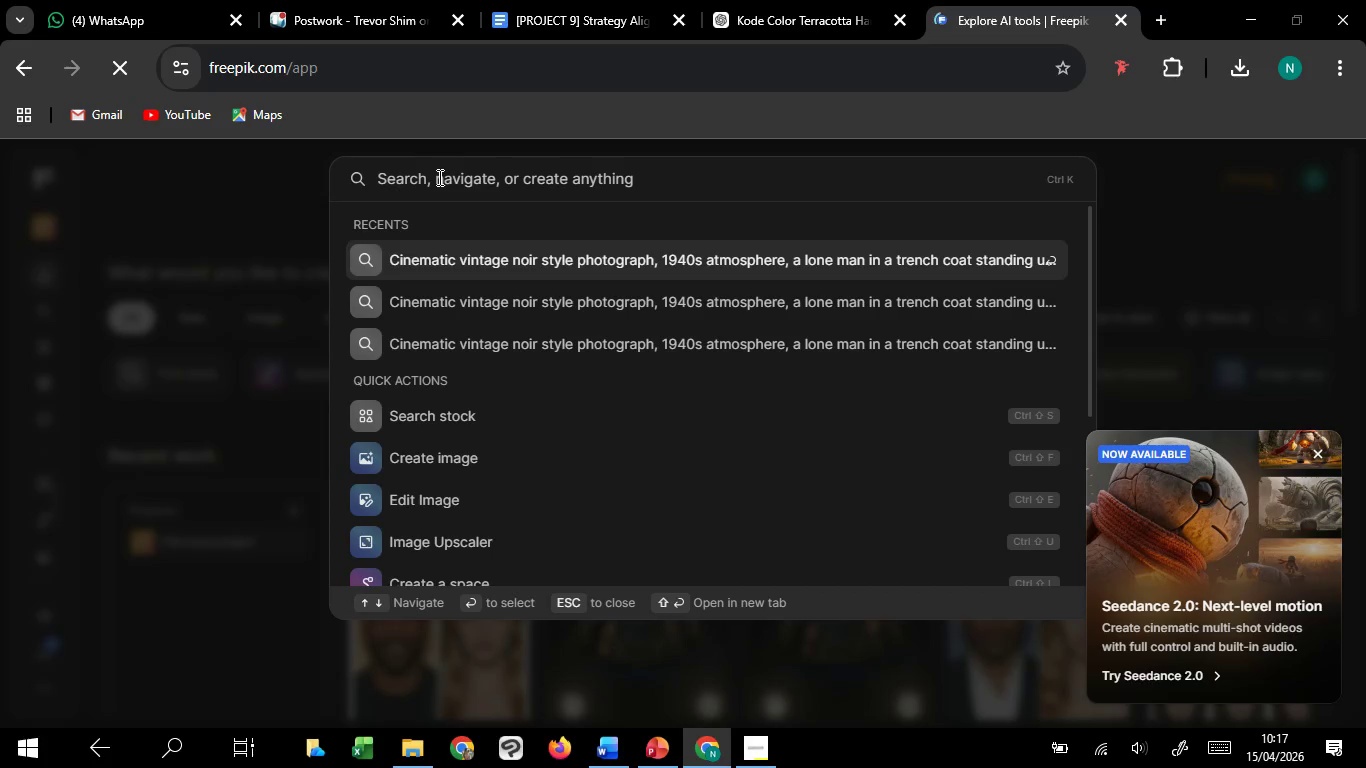 
hold_key(key=ControlLeft, duration=1.09)
 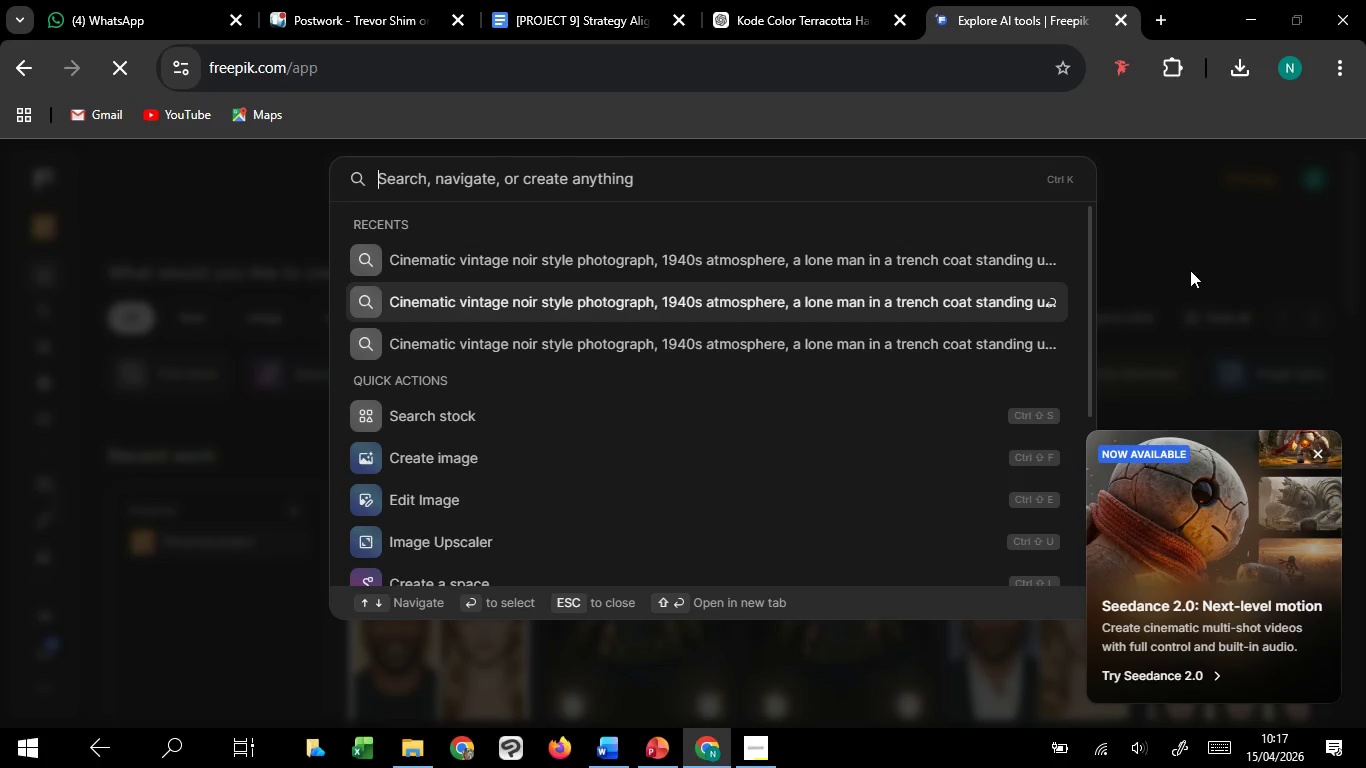 
hold_key(key=ControlLeft, duration=3.91)
left_click([1192, 270])
 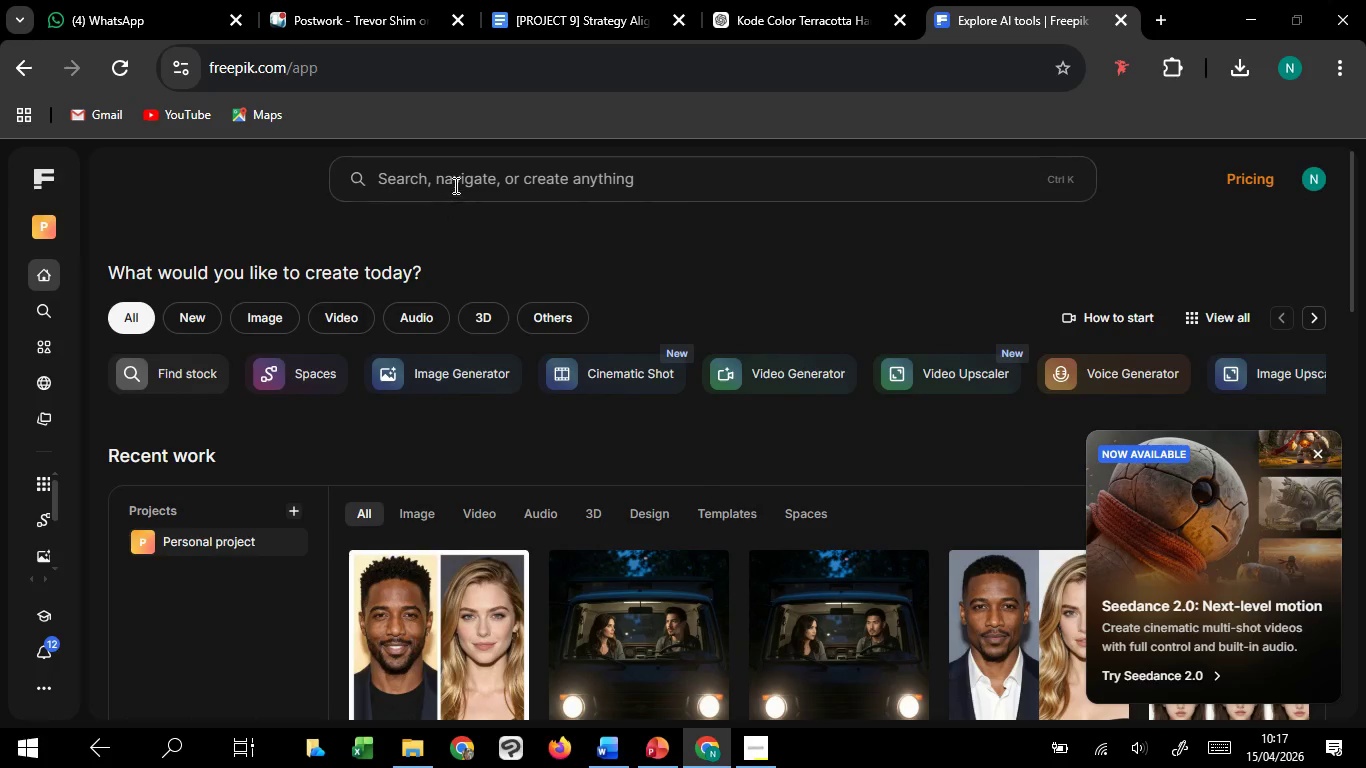 
left_click([457, 181])
 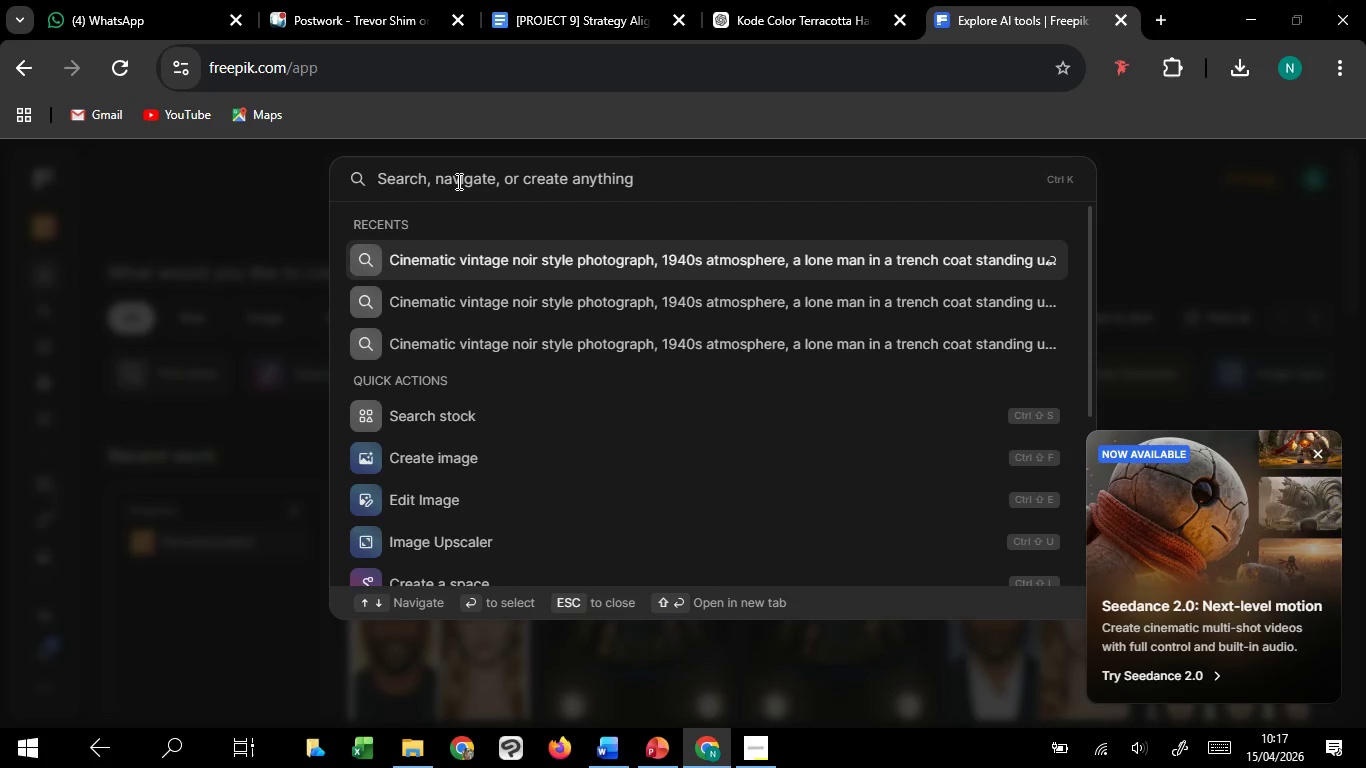 
key(Control+V)
 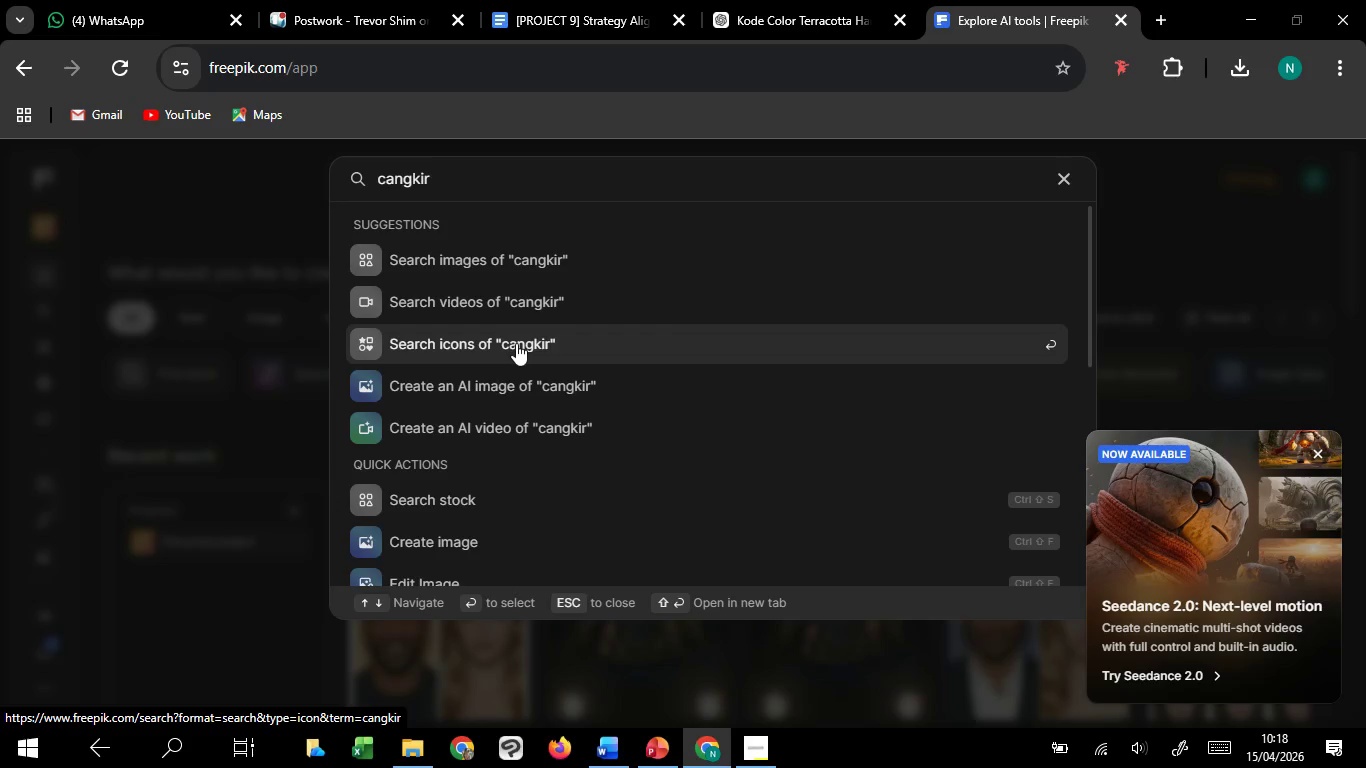 
wait(7.72)
 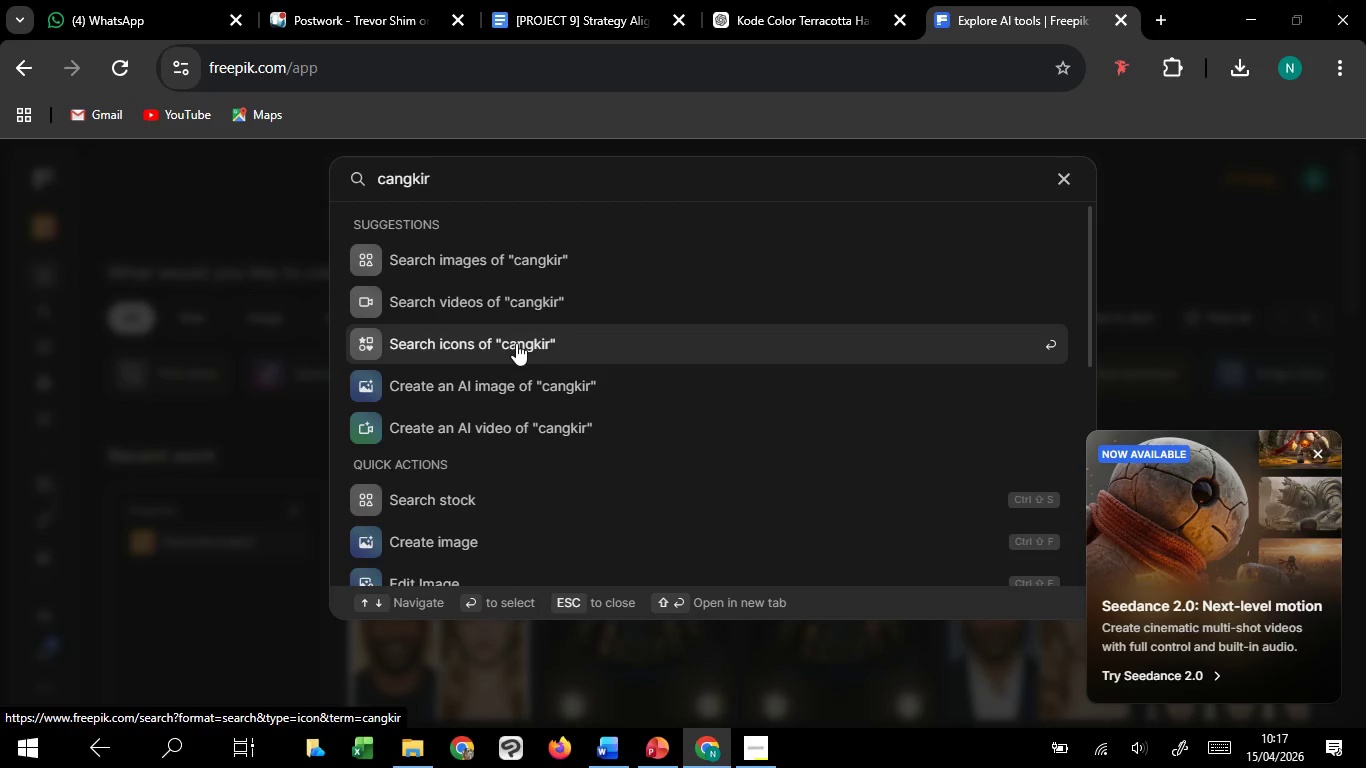 
left_click([516, 343])
 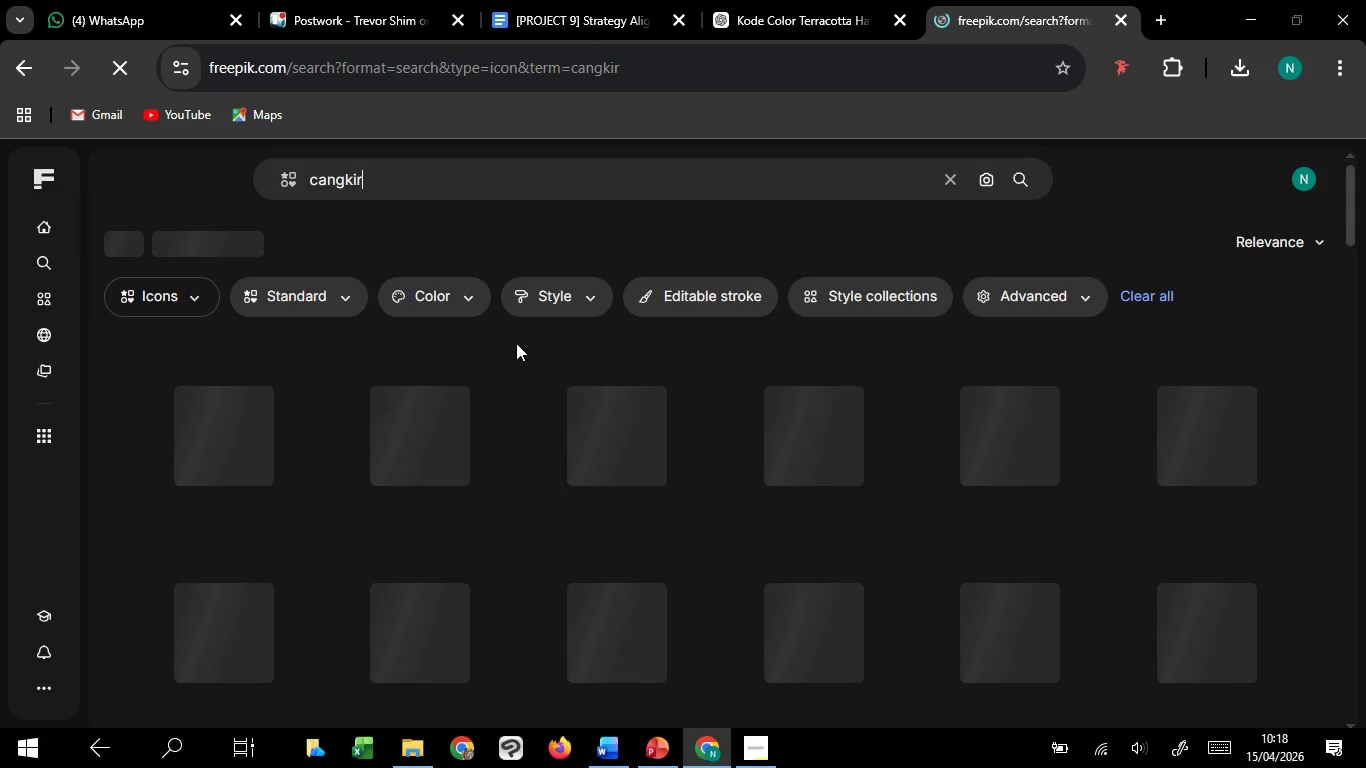 
wait(9.38)
 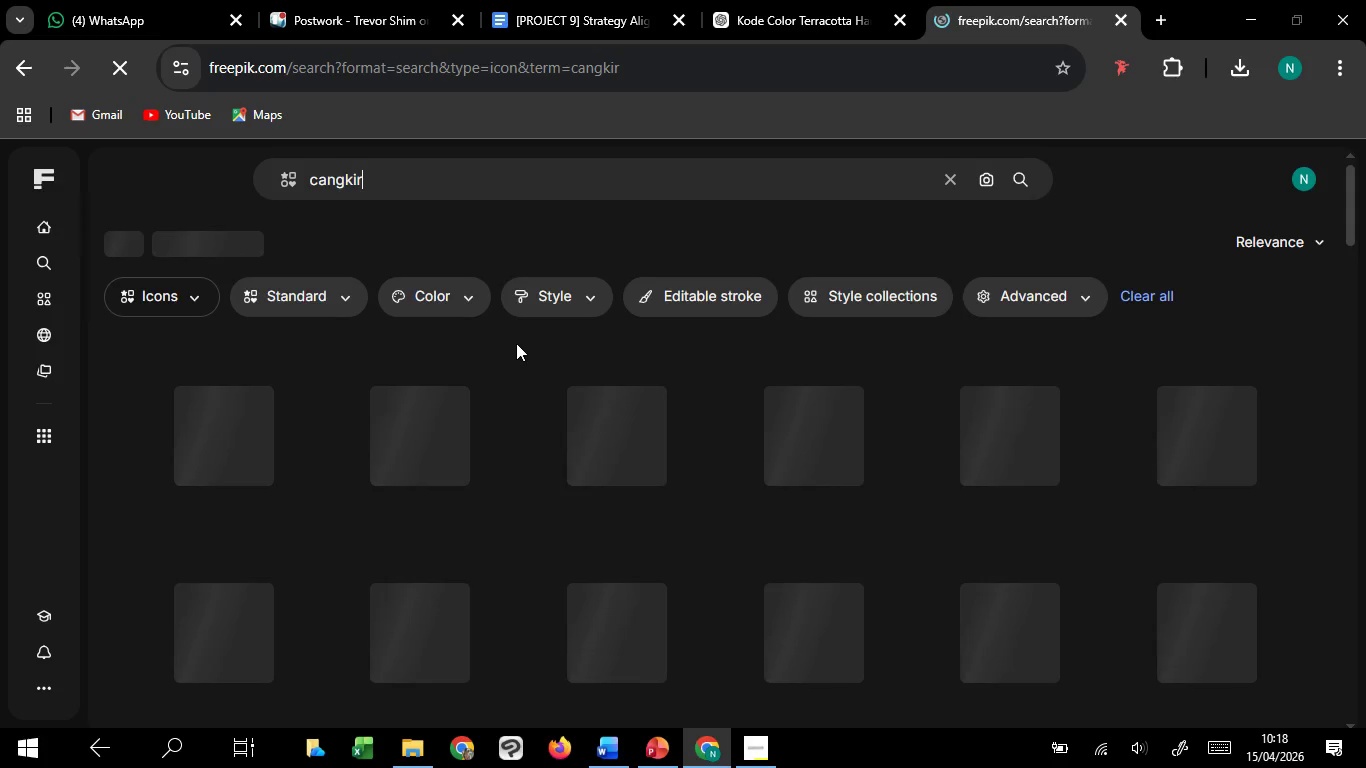 
left_click([423, 426])
 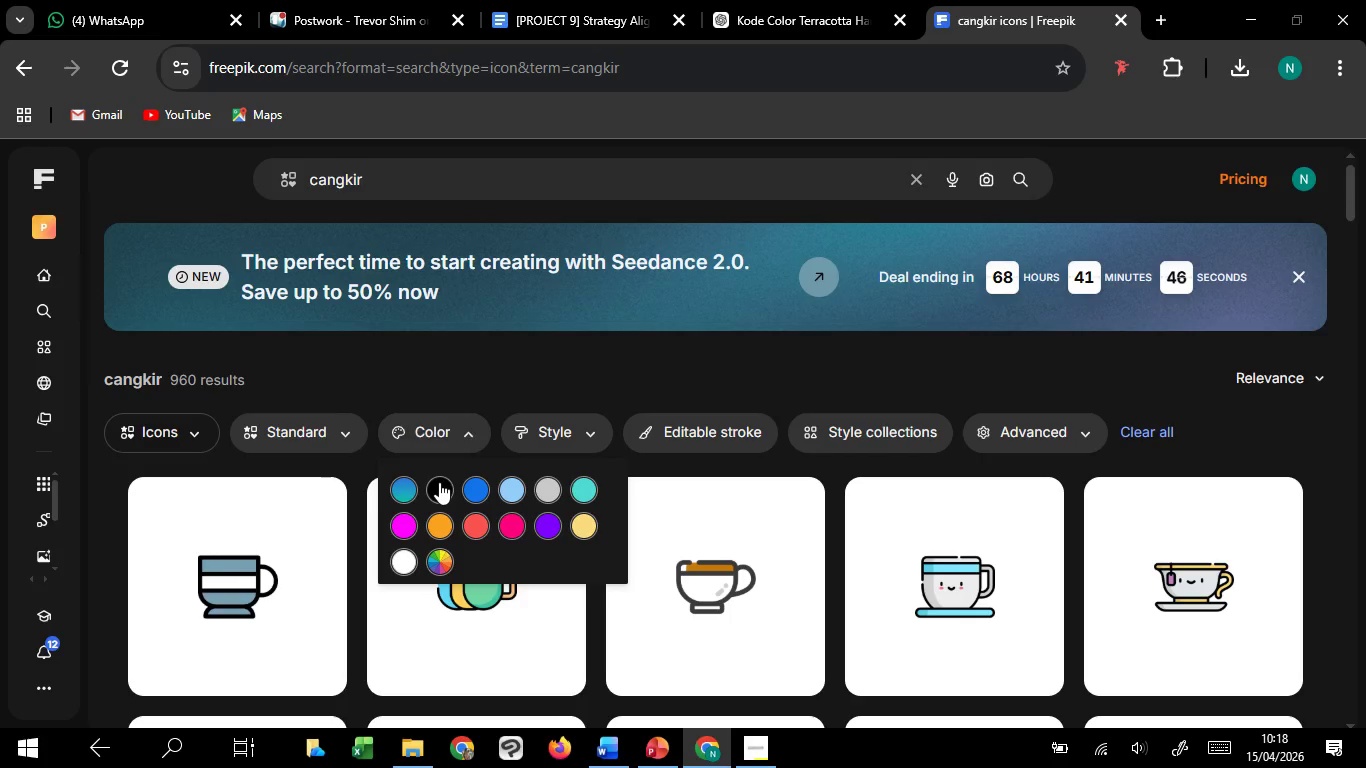 
left_click([439, 482])
 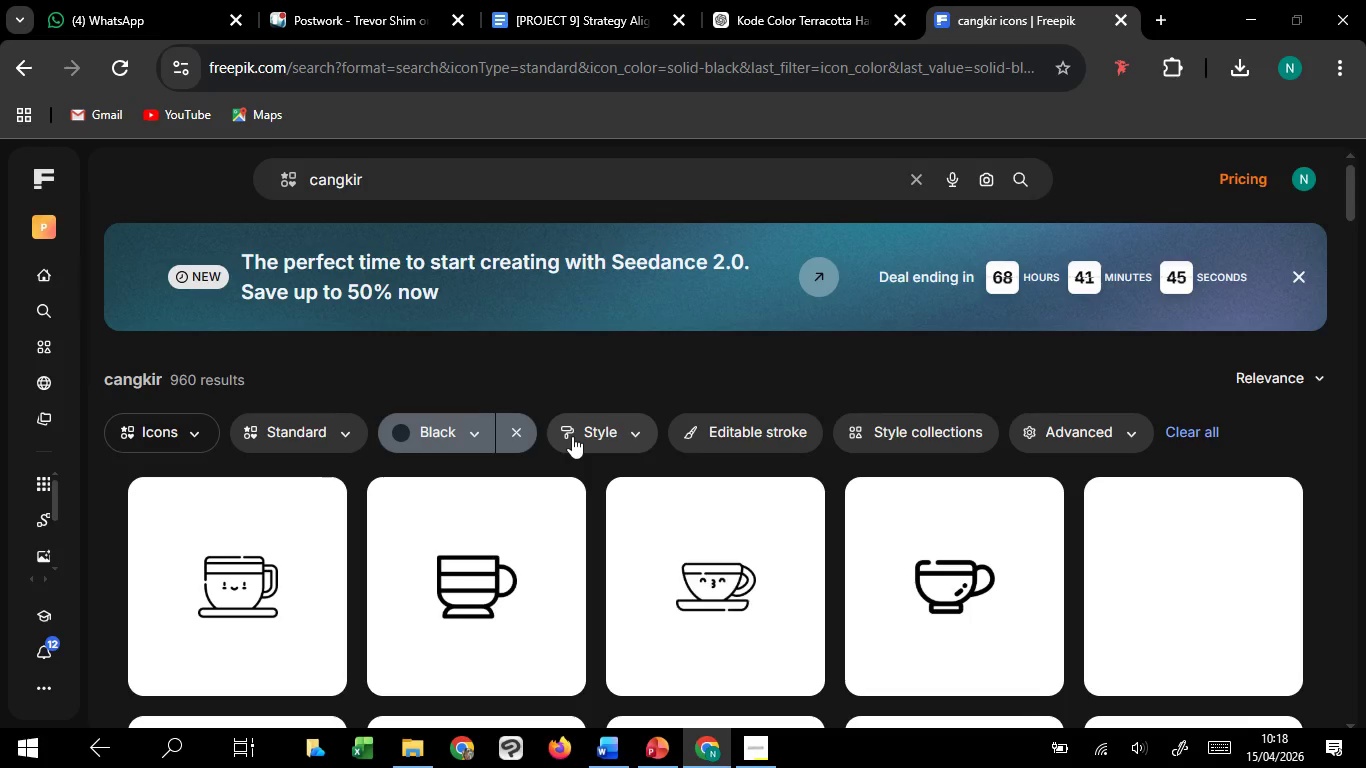 
left_click([572, 436])
 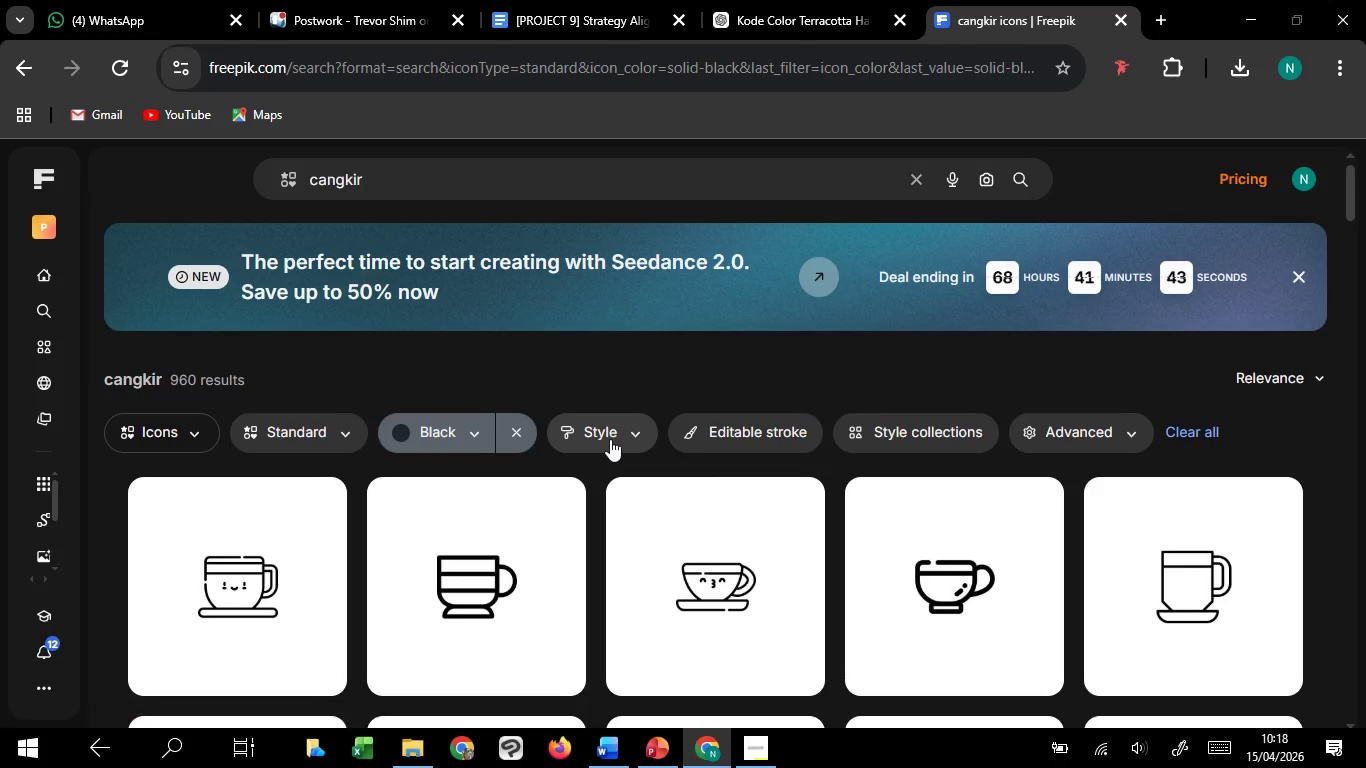 
left_click([610, 439])
 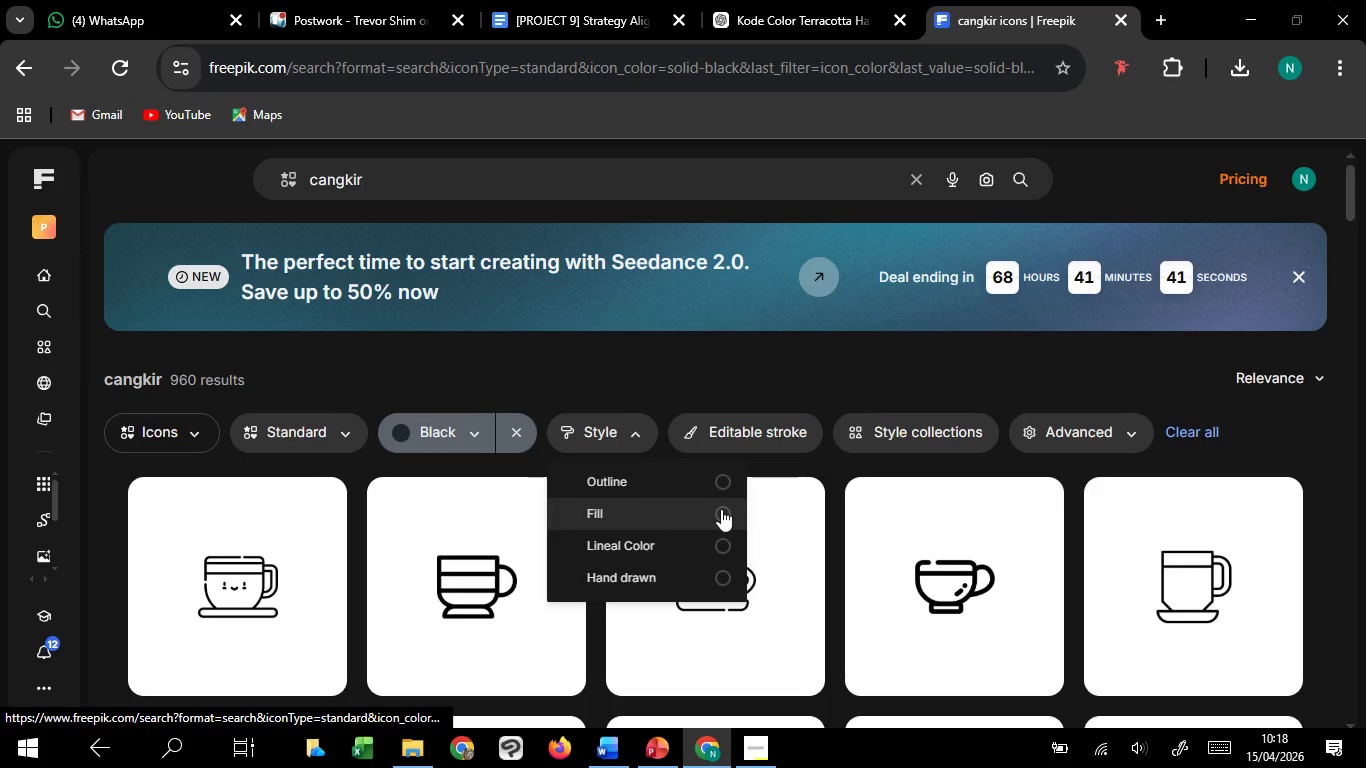 
left_click([721, 509])
 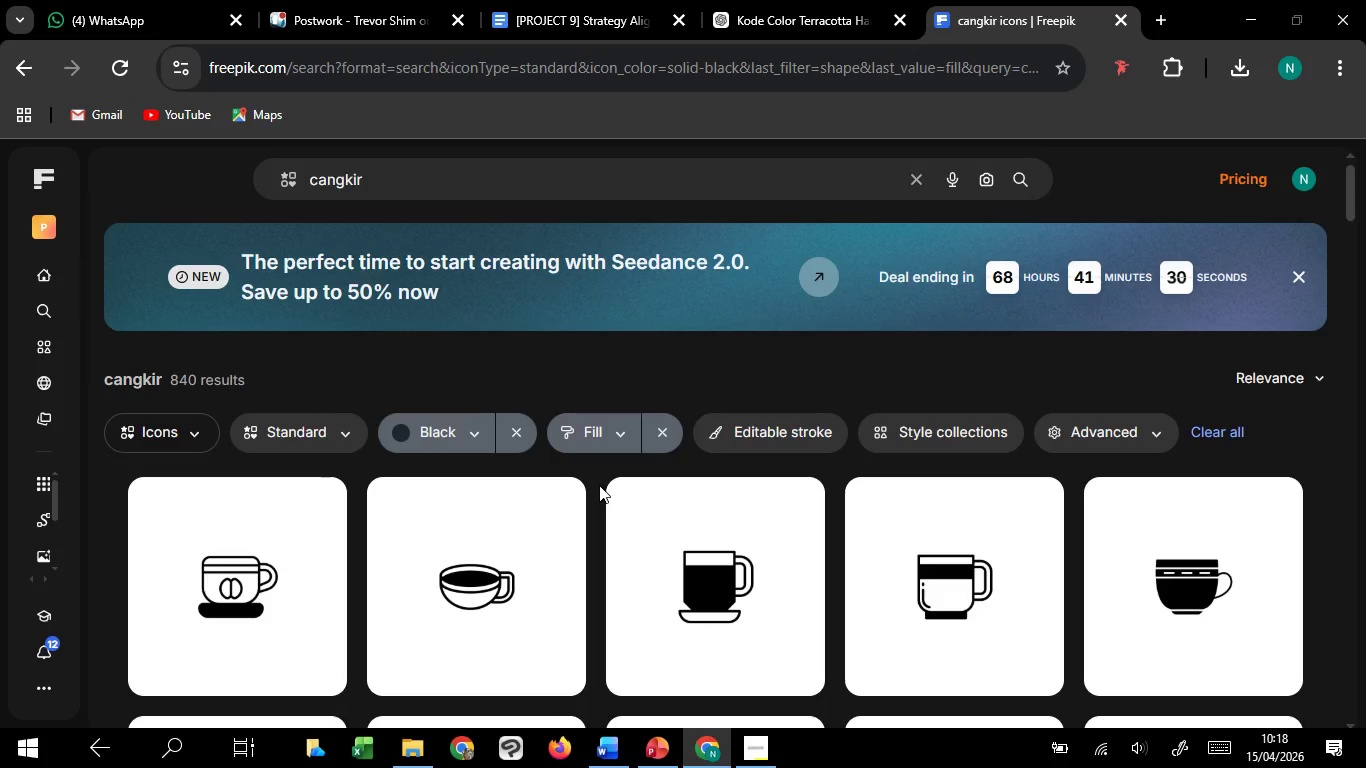 
wait(15.45)
 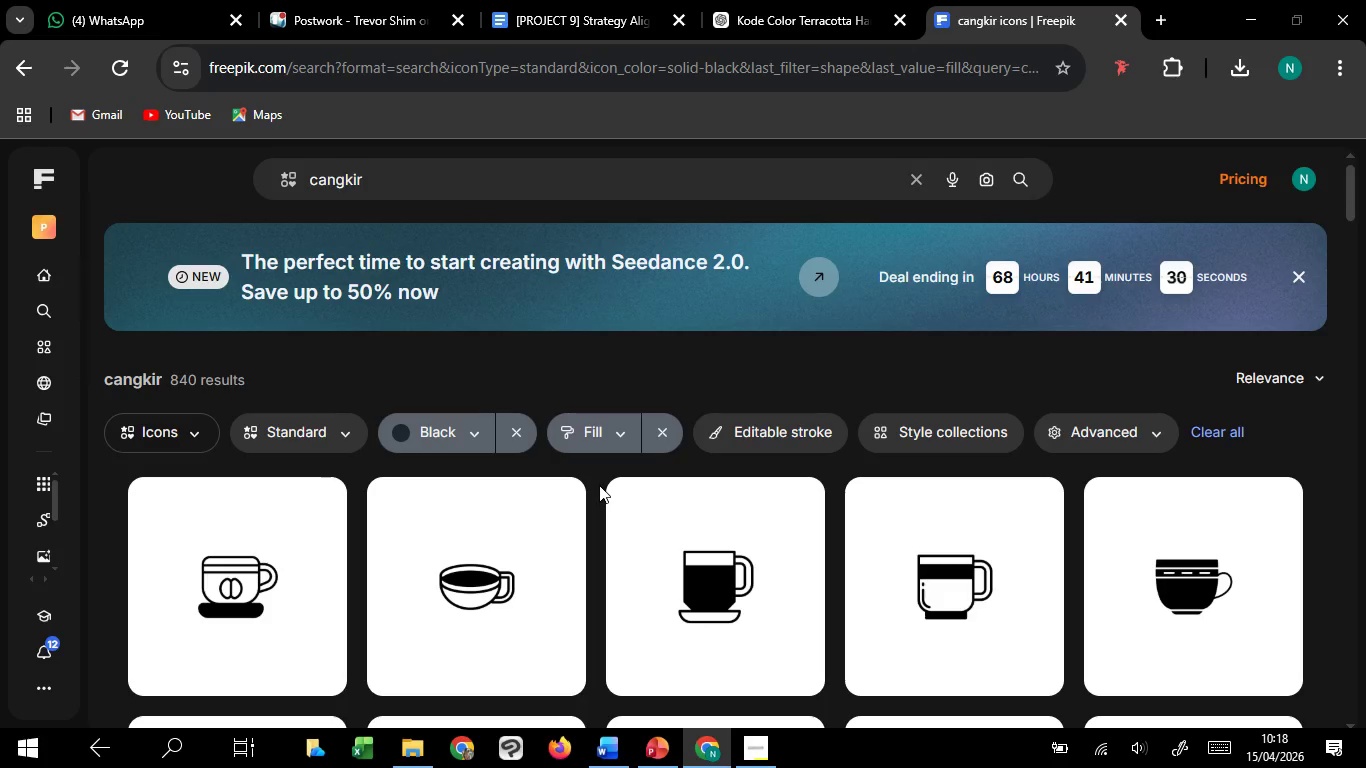 
scroll: coordinate [599, 485], scroll_direction: down, amount: 2.0
 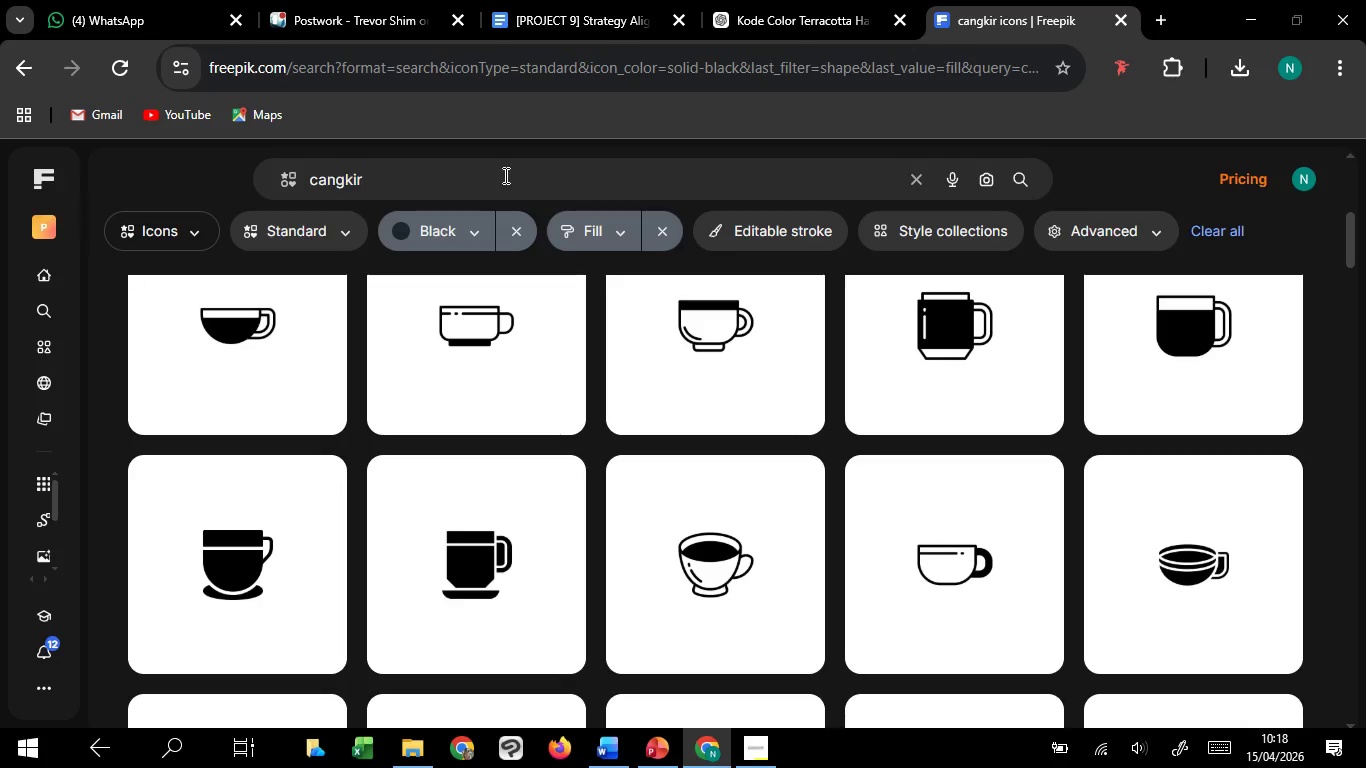 
left_click_drag(start_coordinate=[504, 175], to_coordinate=[302, 181])
 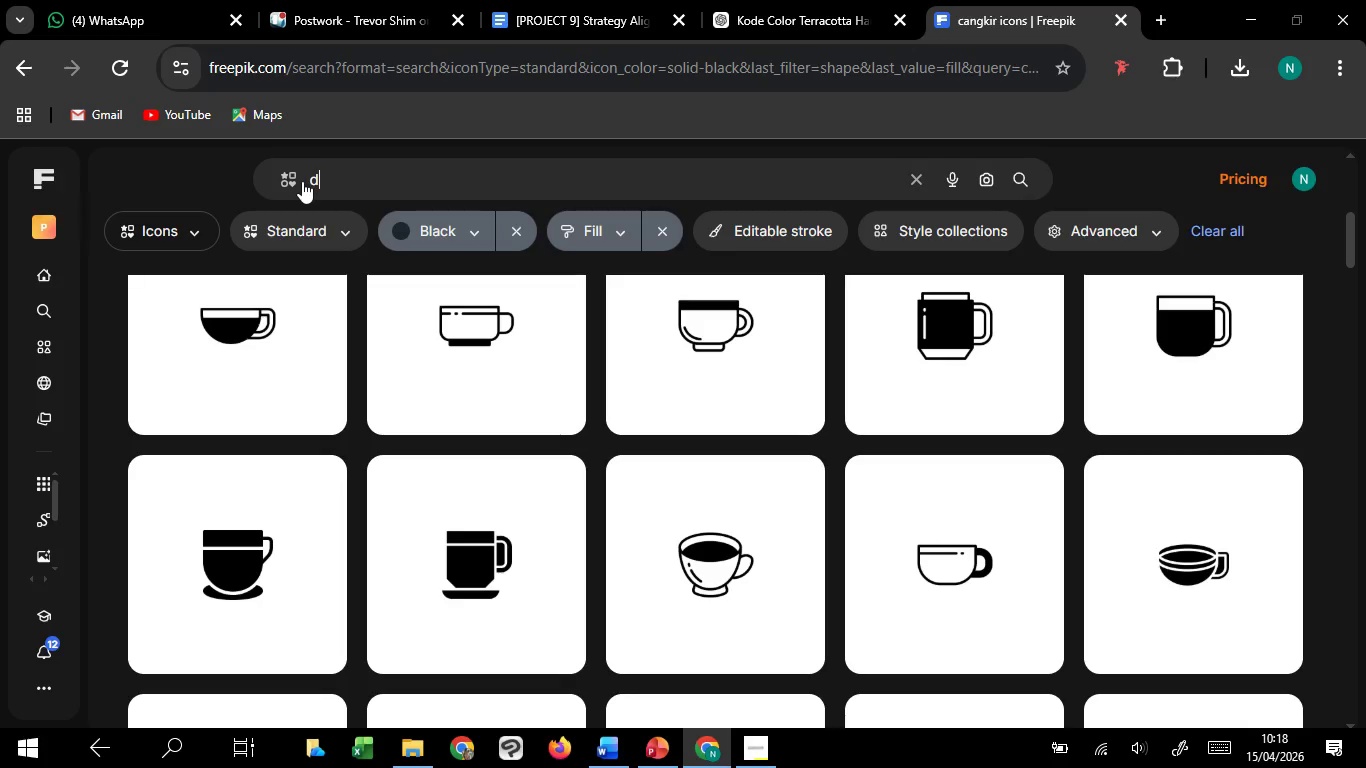 
type(daun teh)
 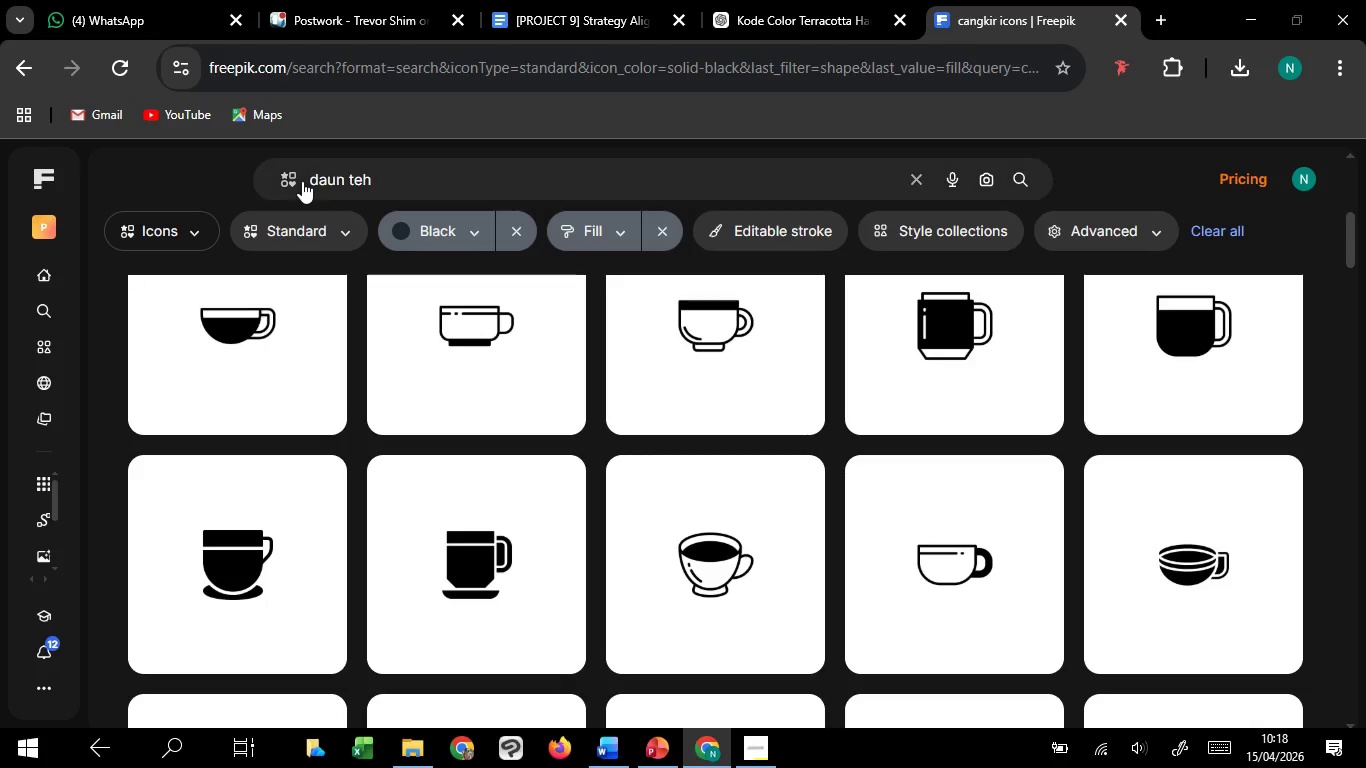 
key(Enter)
 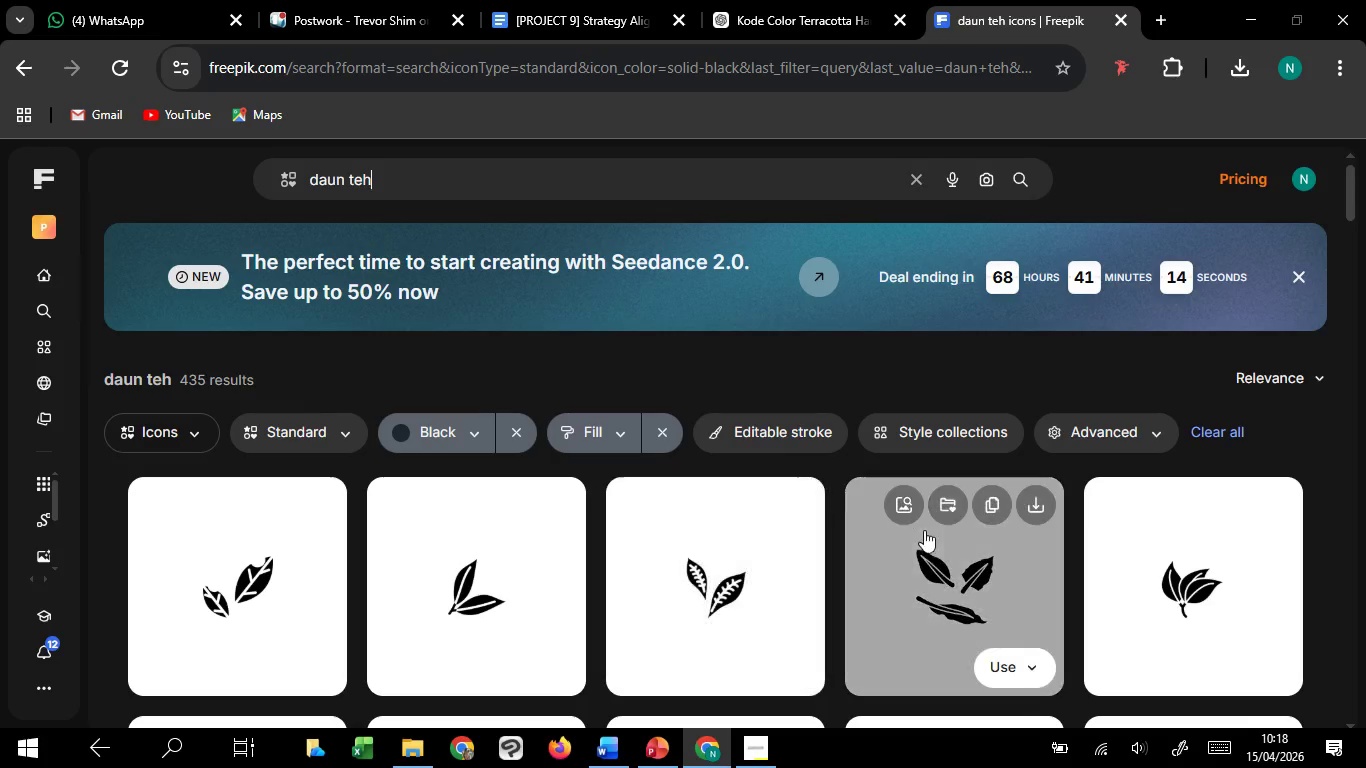 
scroll: coordinate [863, 532], scroll_direction: down, amount: 9.0
 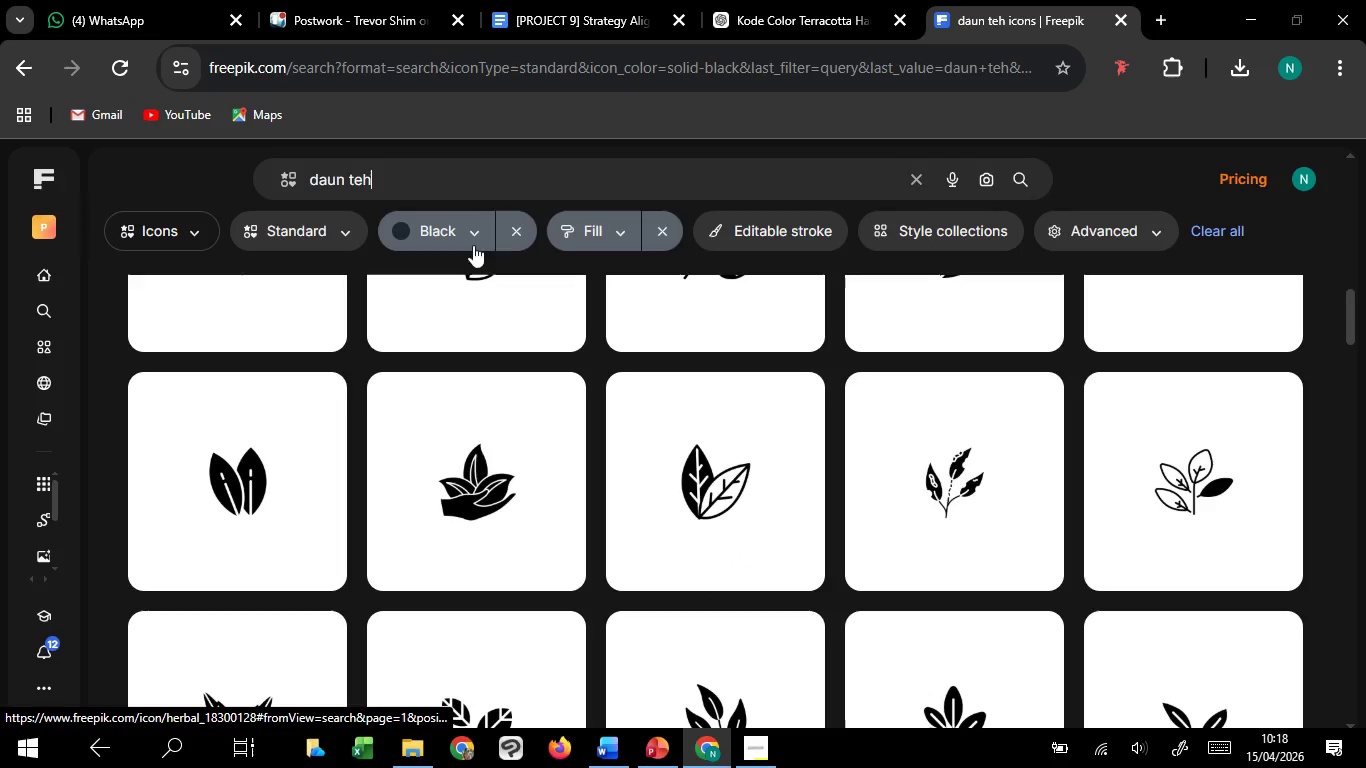 
left_click([514, 224])
 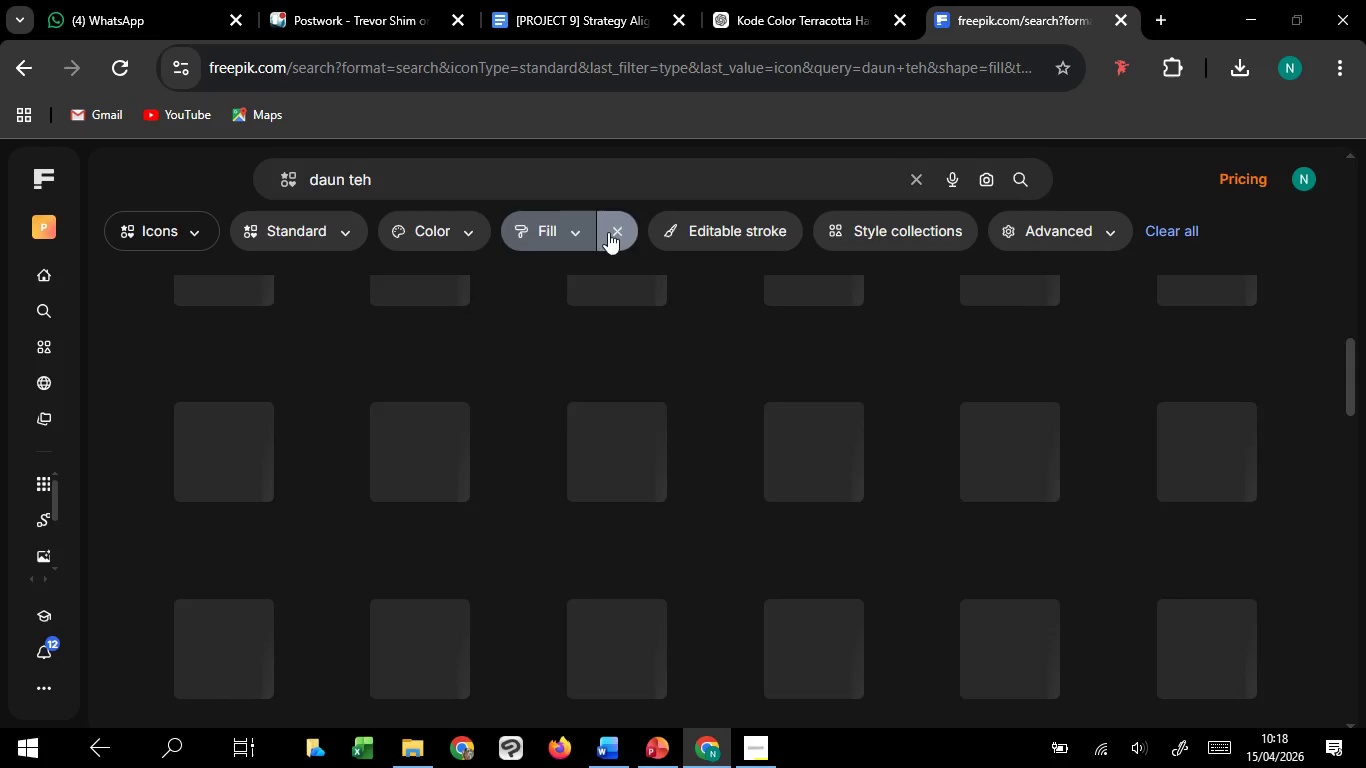 
left_click([608, 232])
 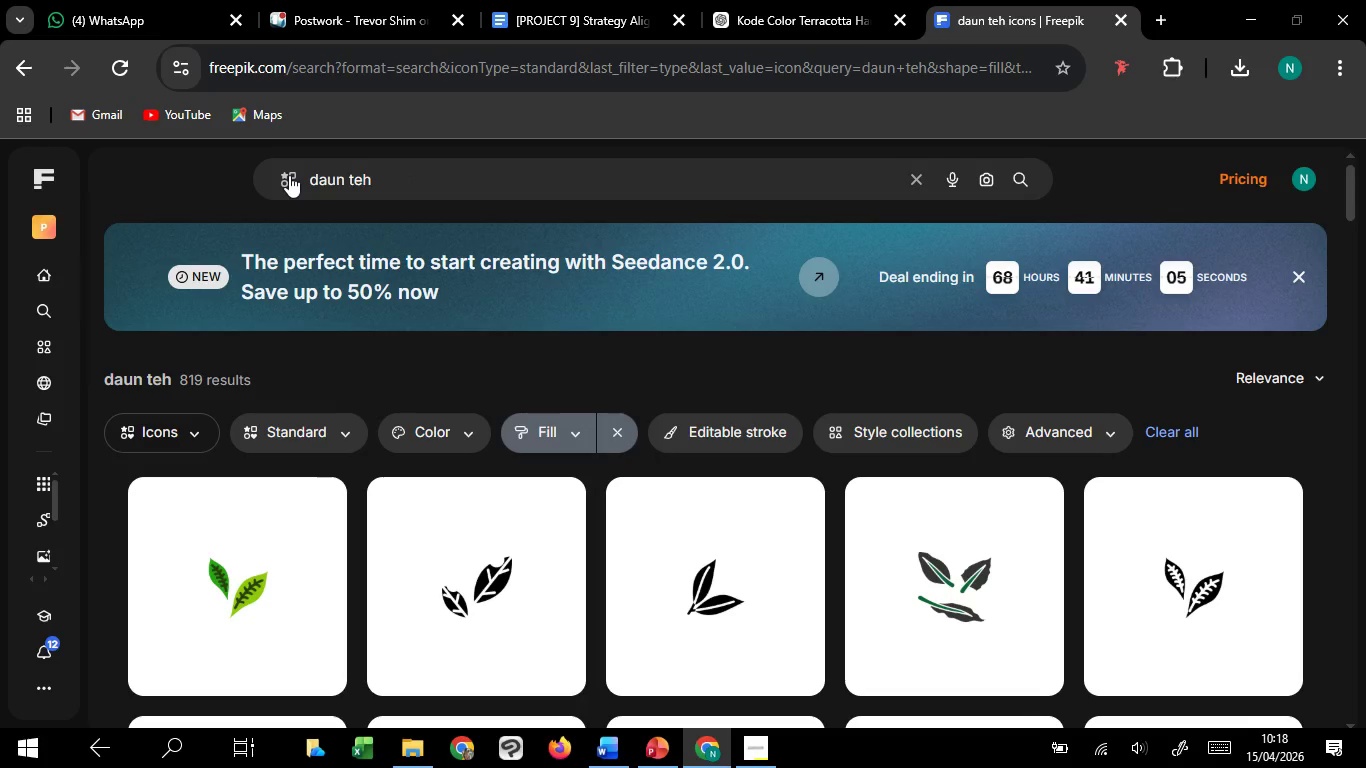 
left_click([289, 175])
 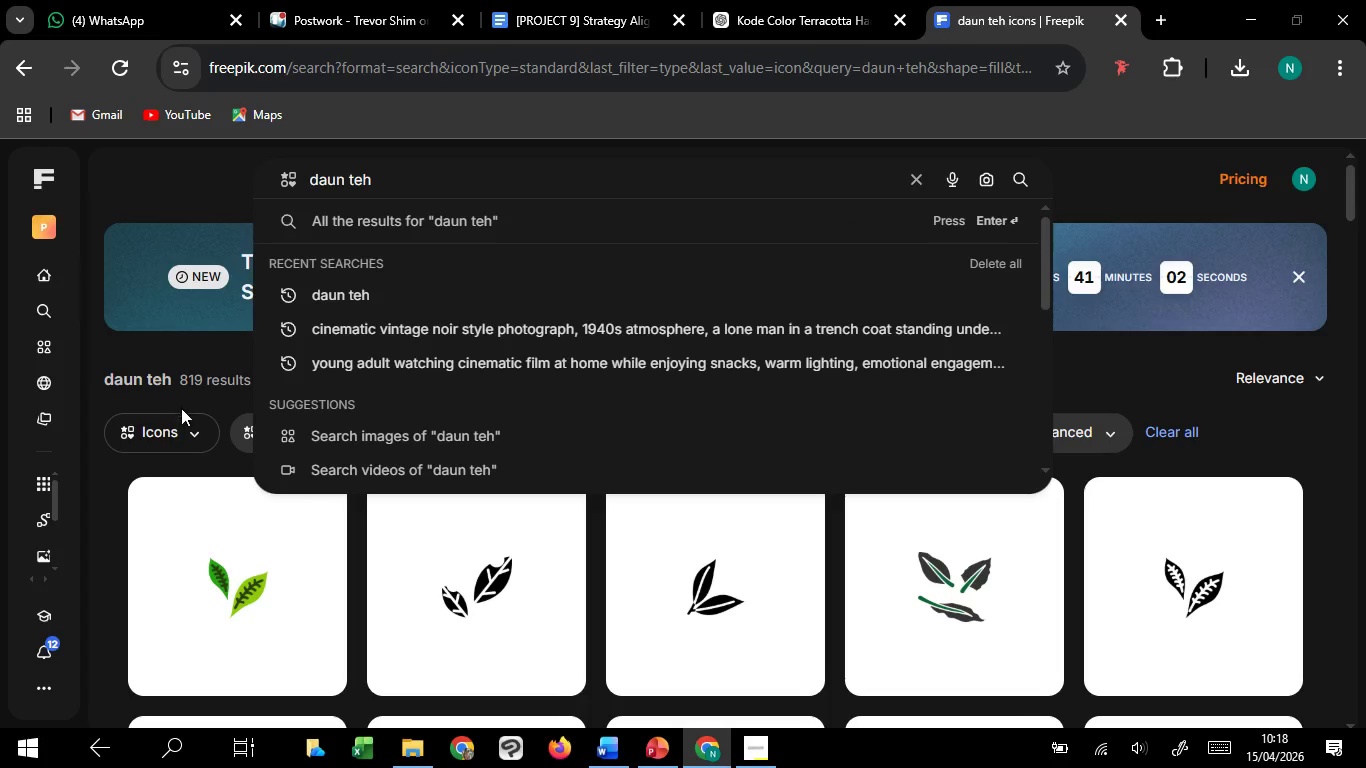 
left_click([180, 426])
 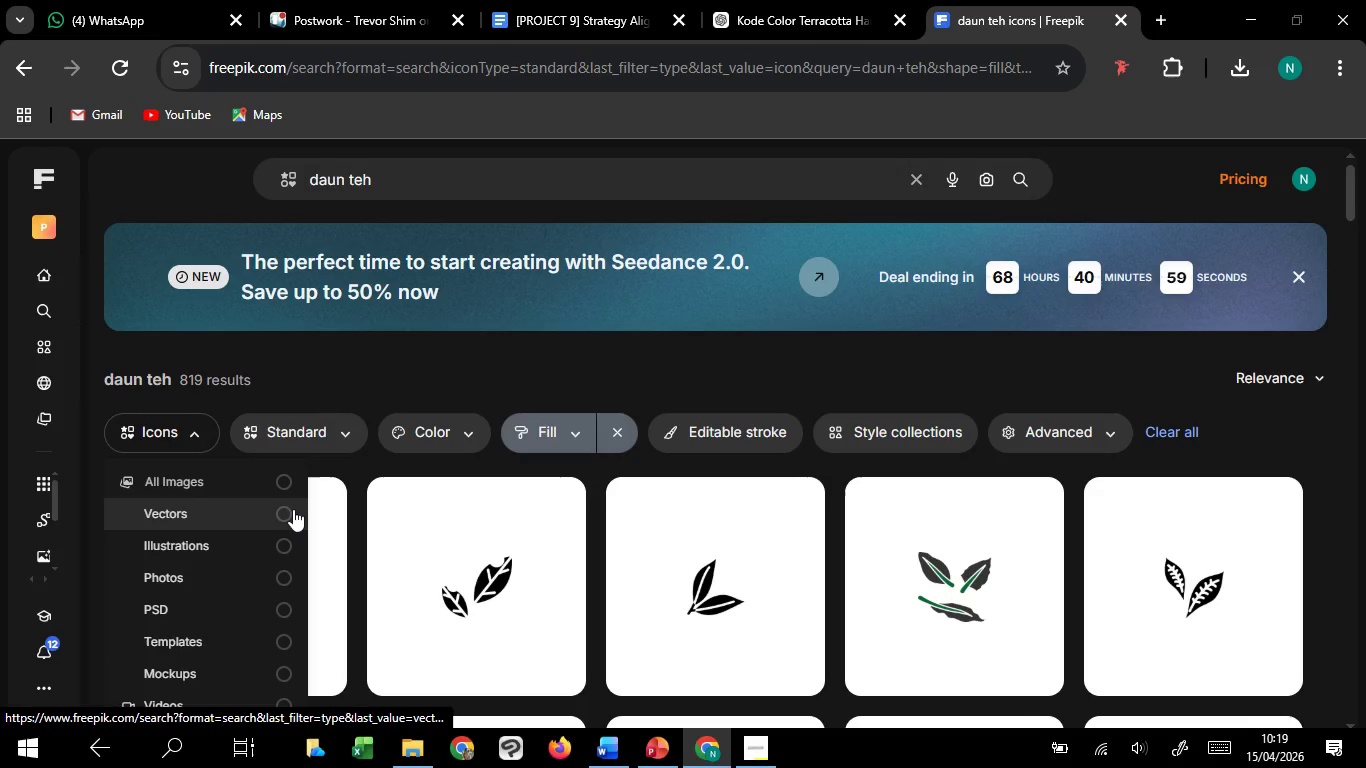 
left_click([289, 509])
 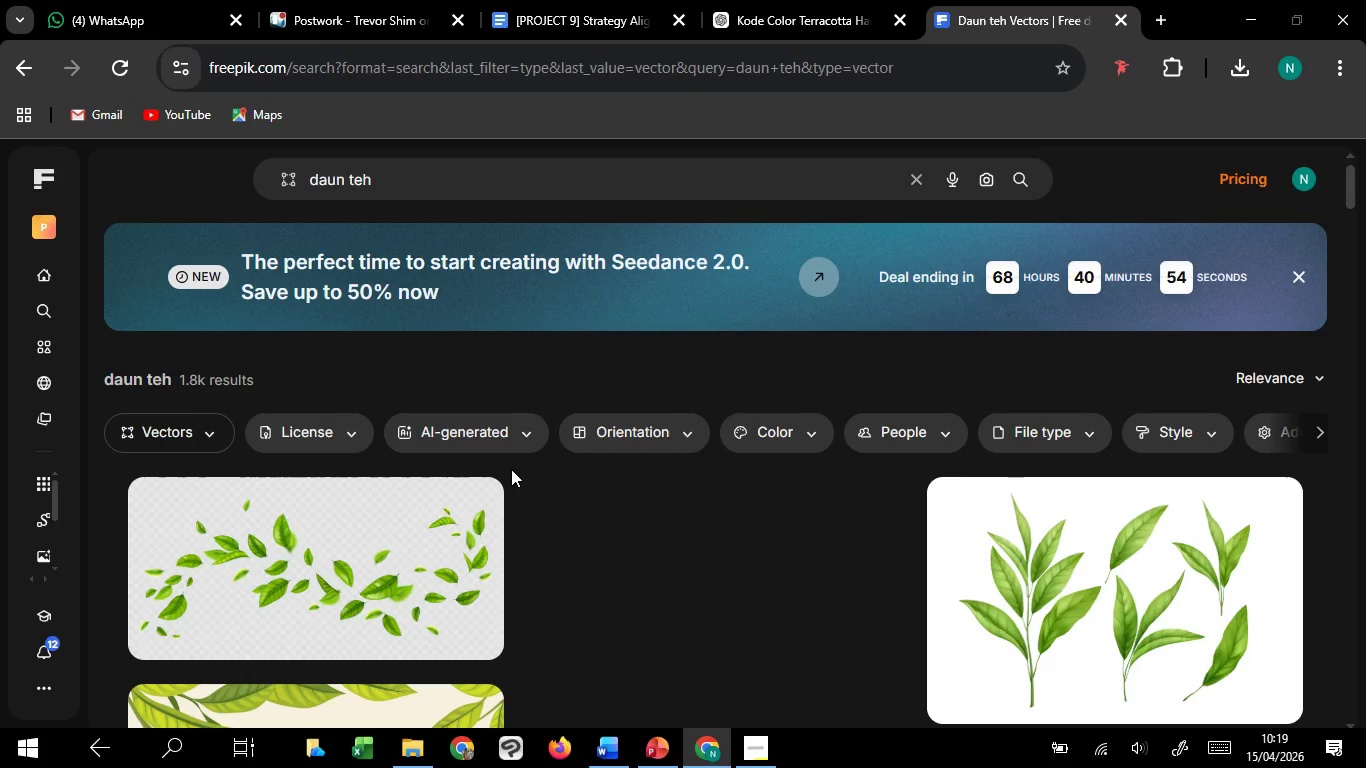 
scroll: coordinate [514, 479], scroll_direction: down, amount: 14.0
 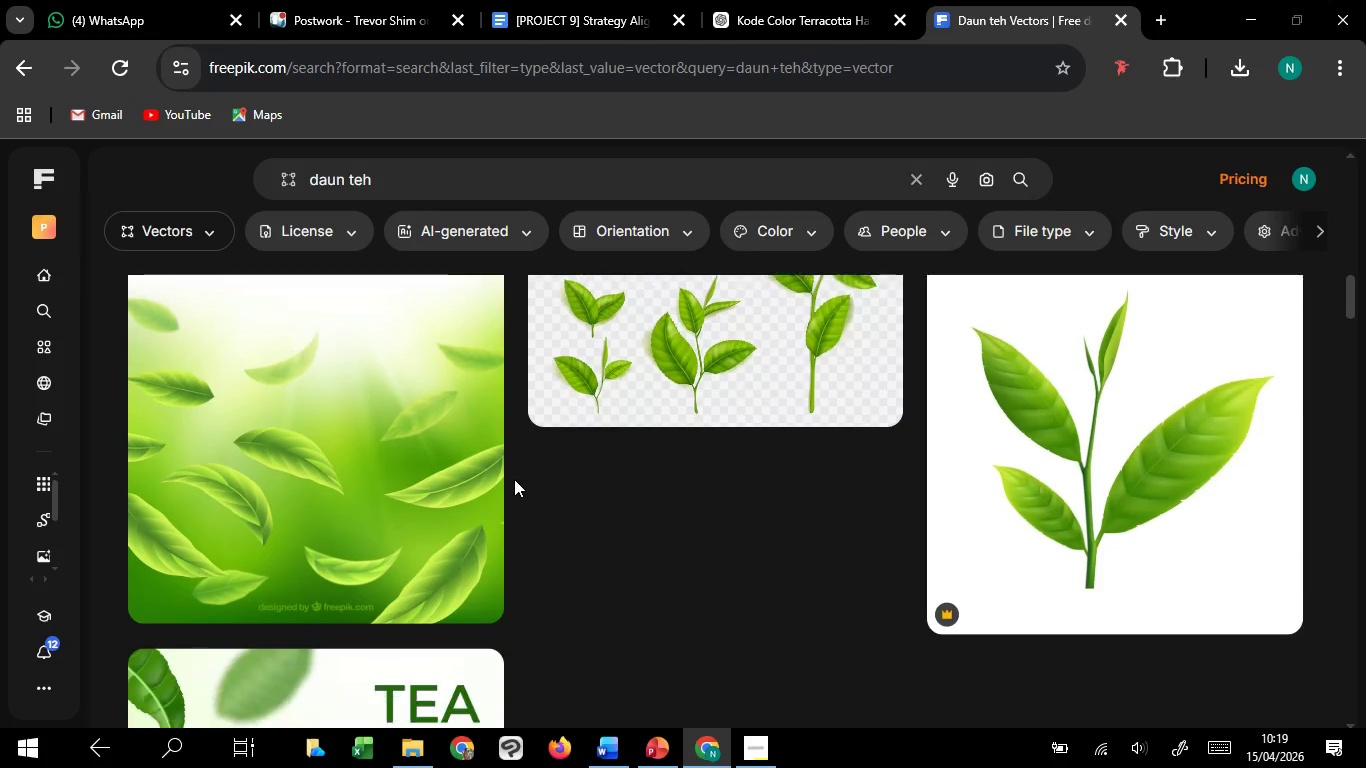 
scroll: coordinate [514, 479], scroll_direction: up, amount: 13.0
 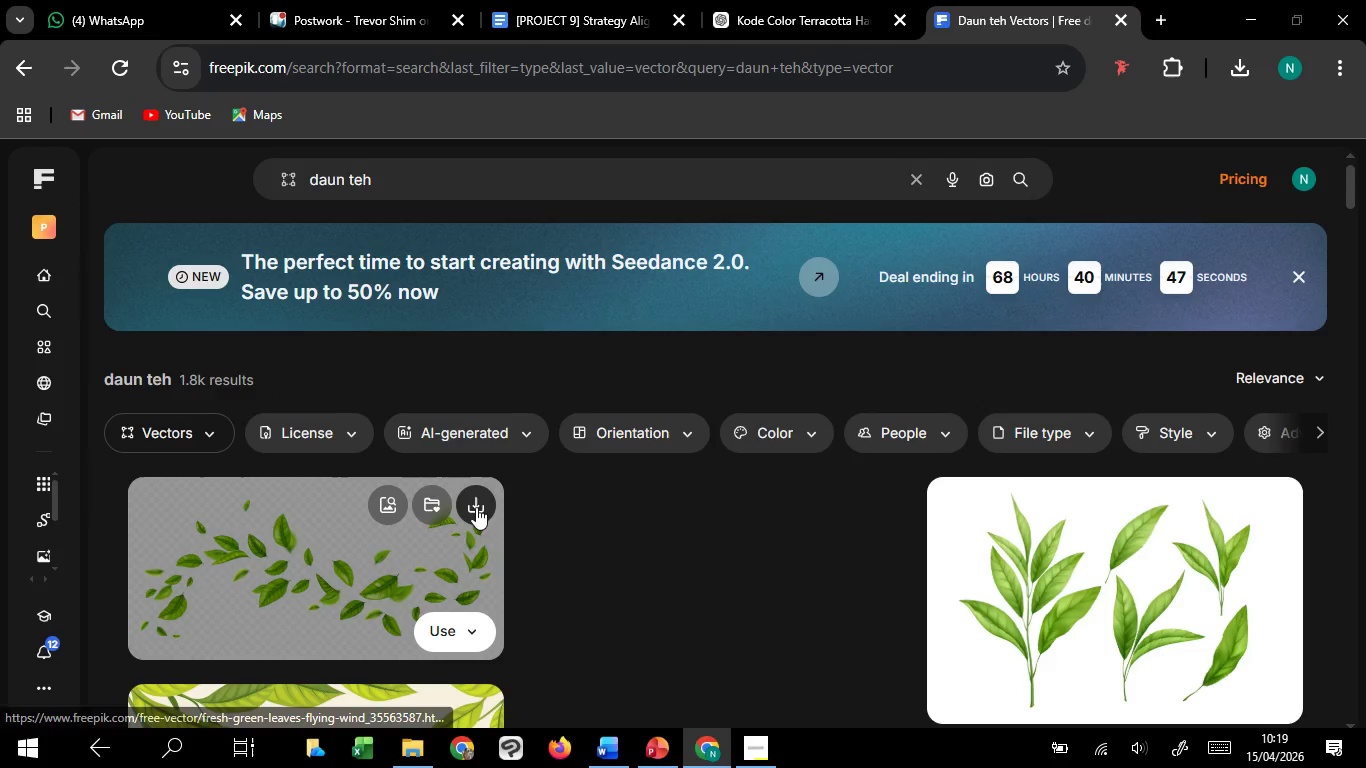 
left_click([476, 507])
 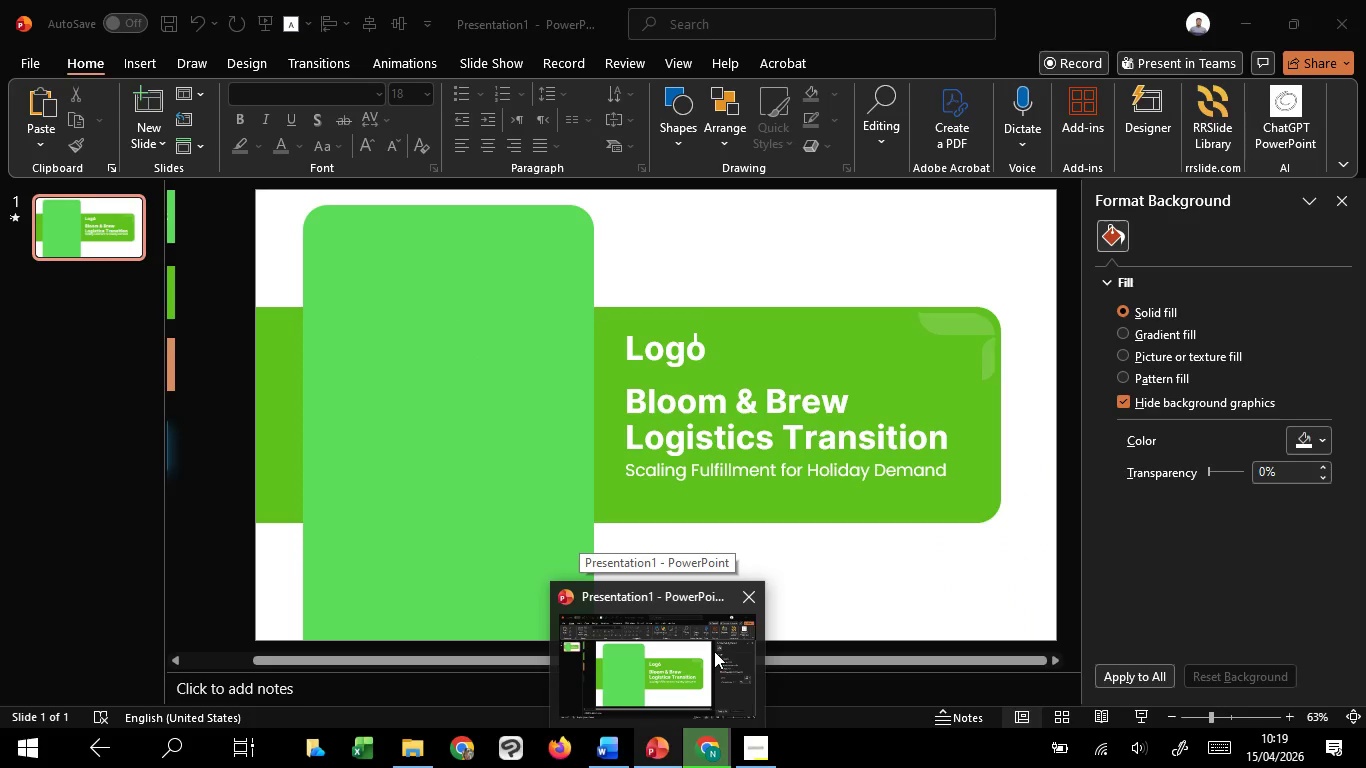 
wait(7.3)
 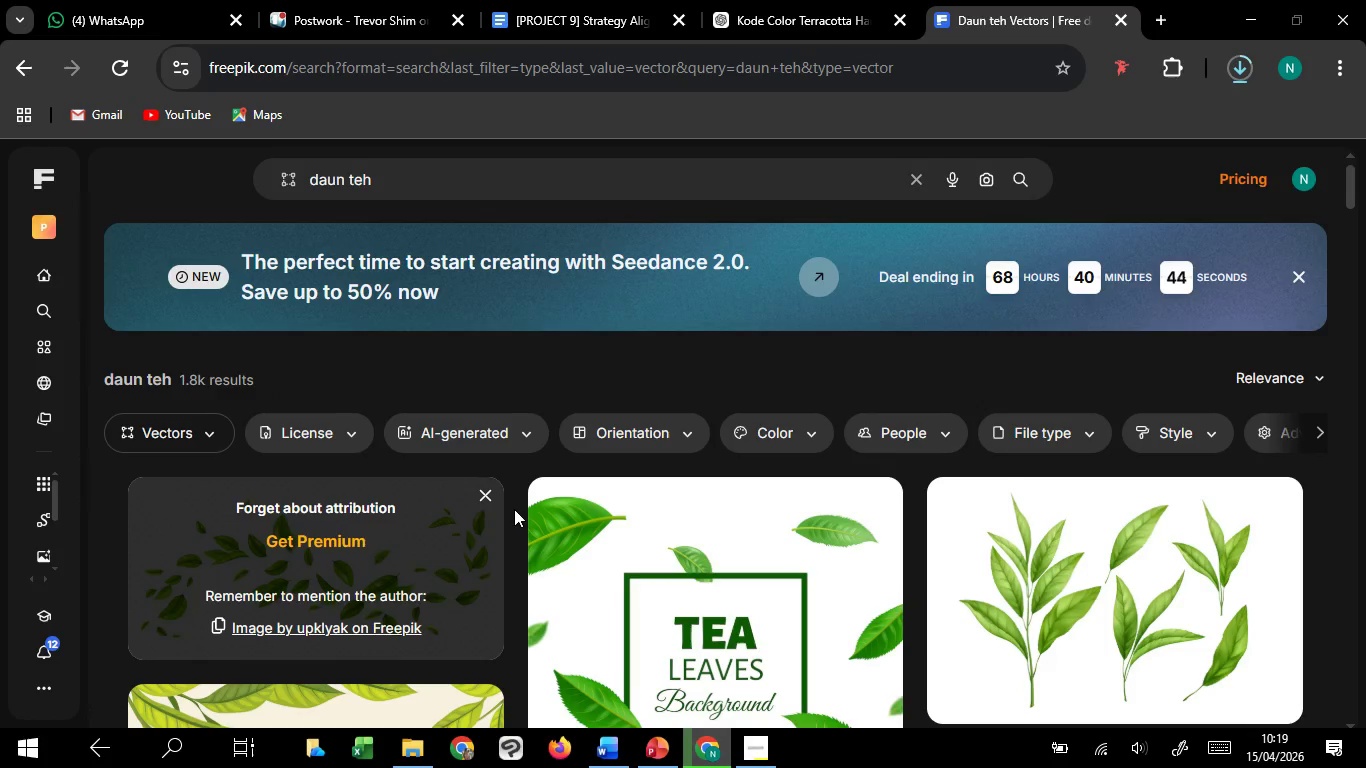 
left_click([714, 651])
 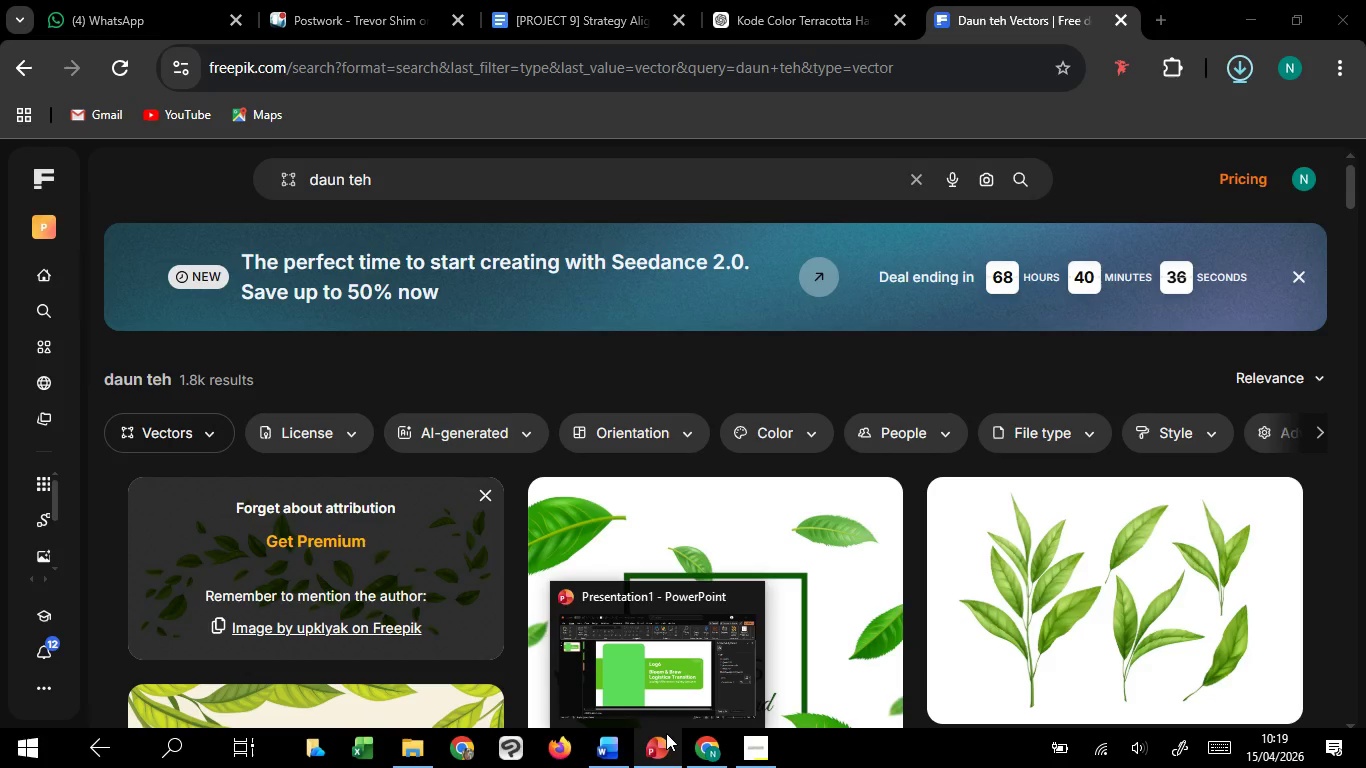 
left_click([666, 704])
 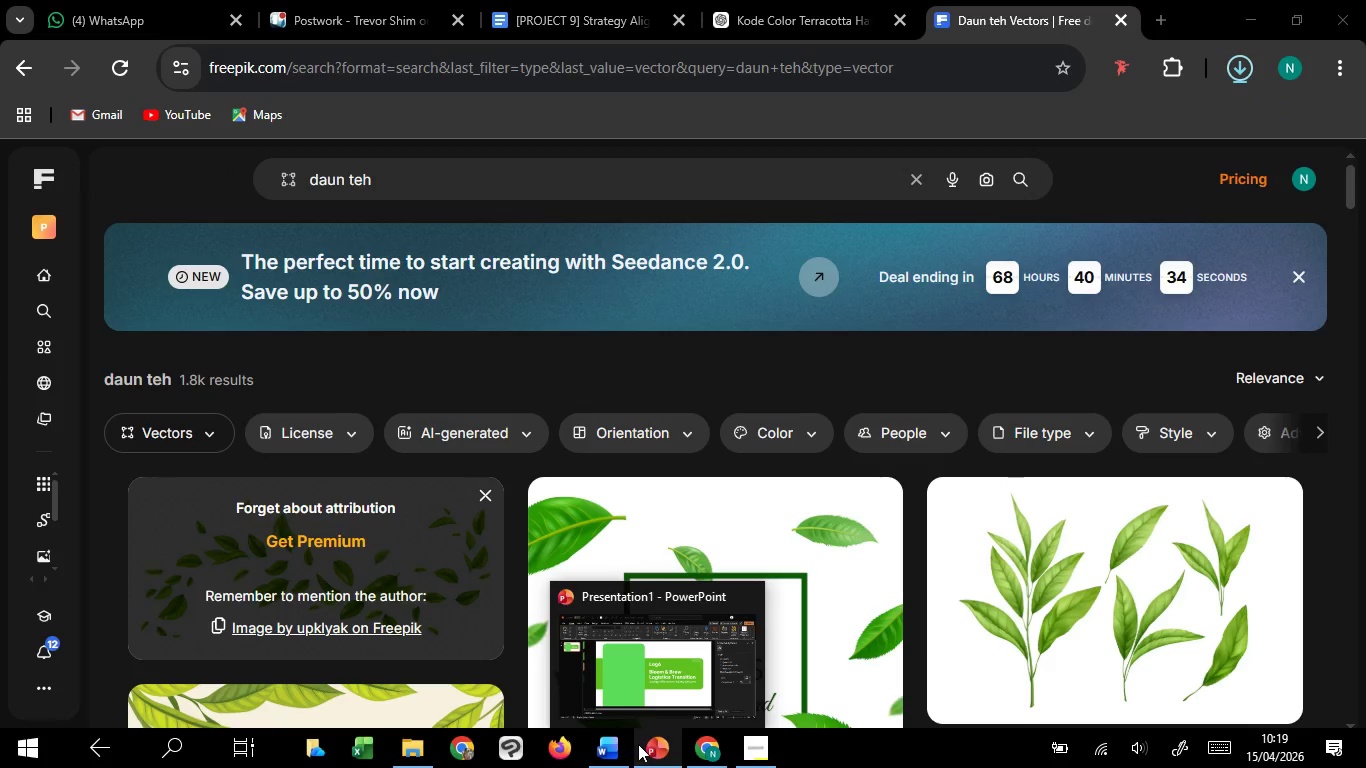 
left_click([656, 691])
 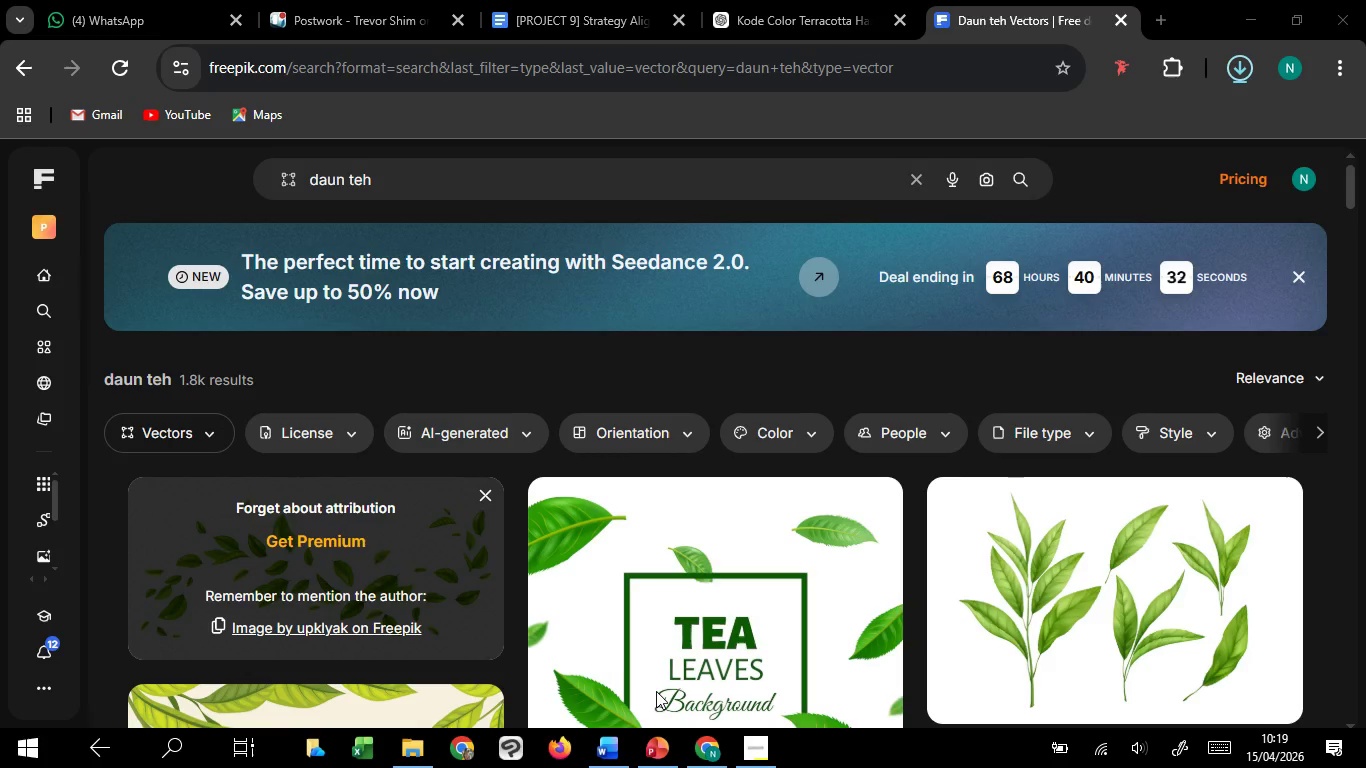 
left_click([656, 691])
 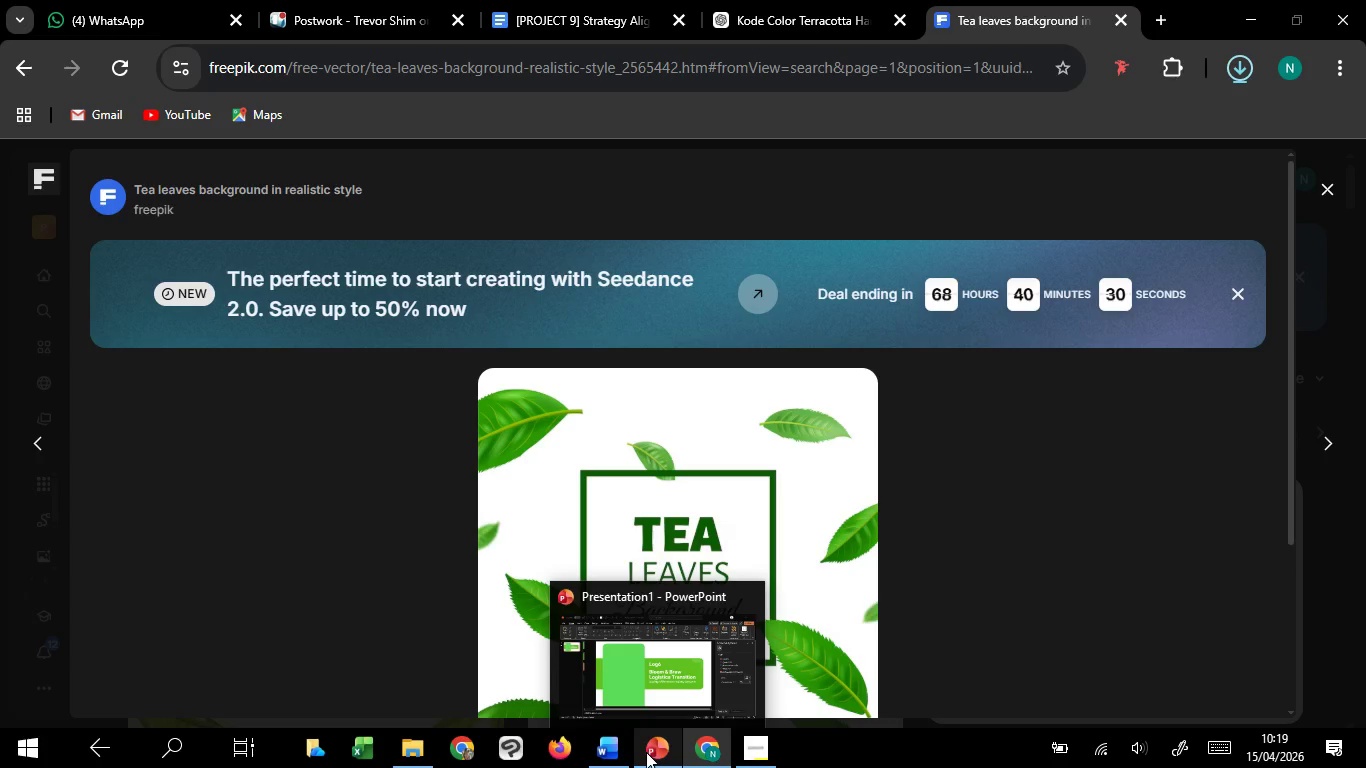 
left_click([646, 694])
 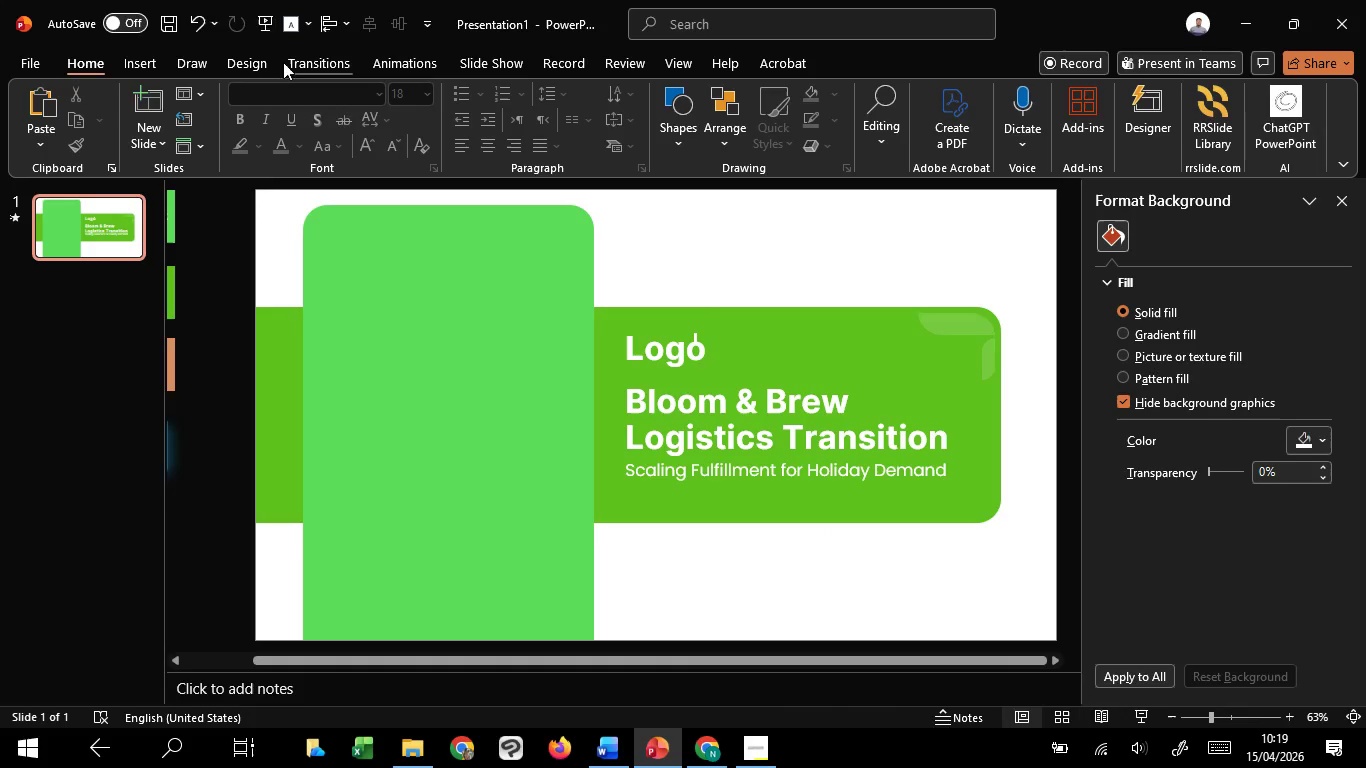 
left_click([131, 73])
 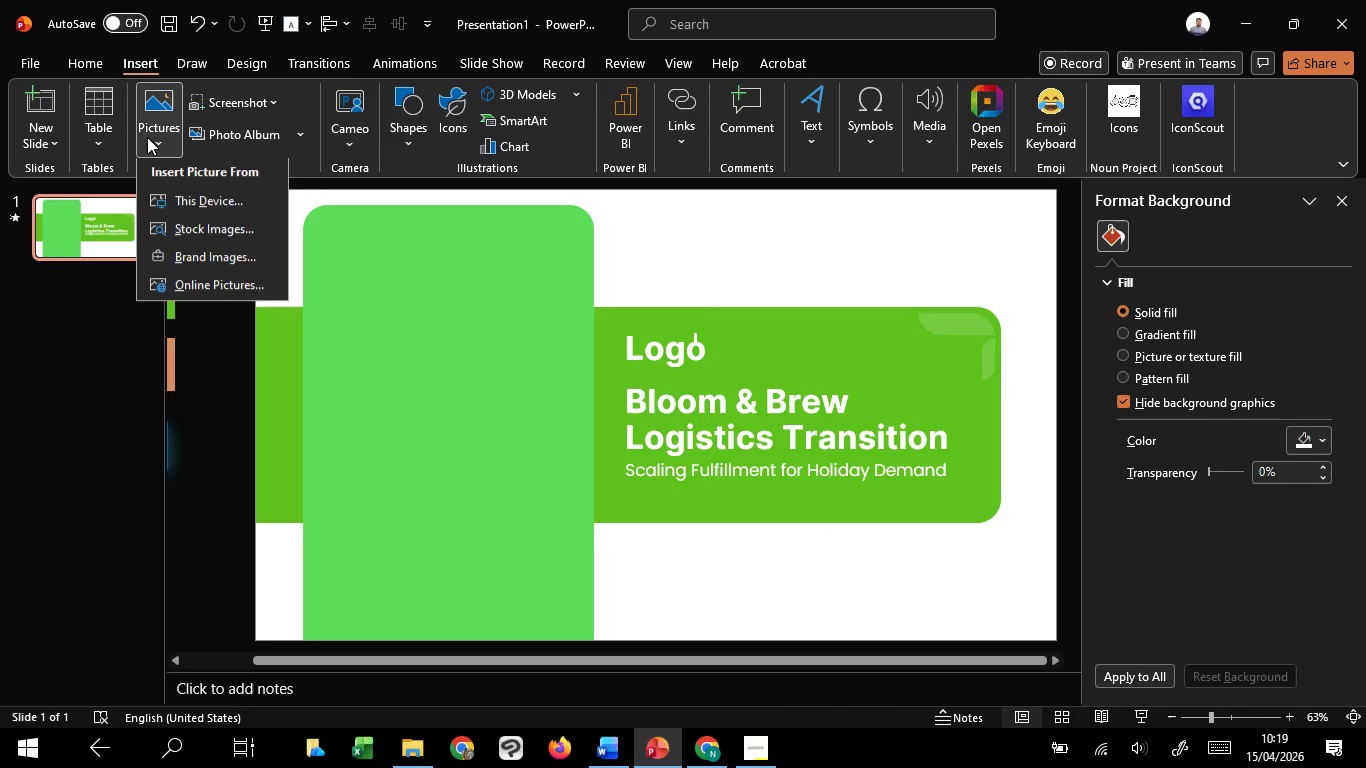 
left_click([147, 137])
 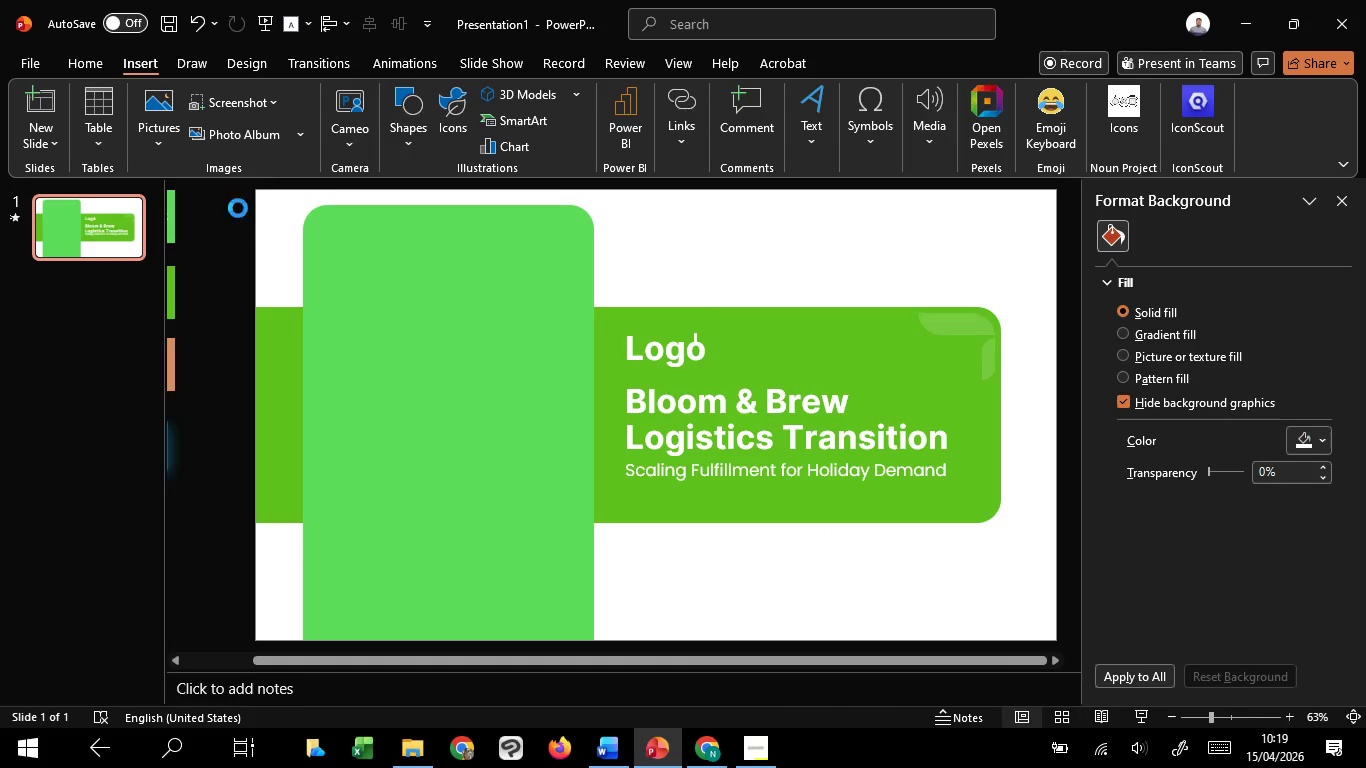 
left_click([238, 208])
 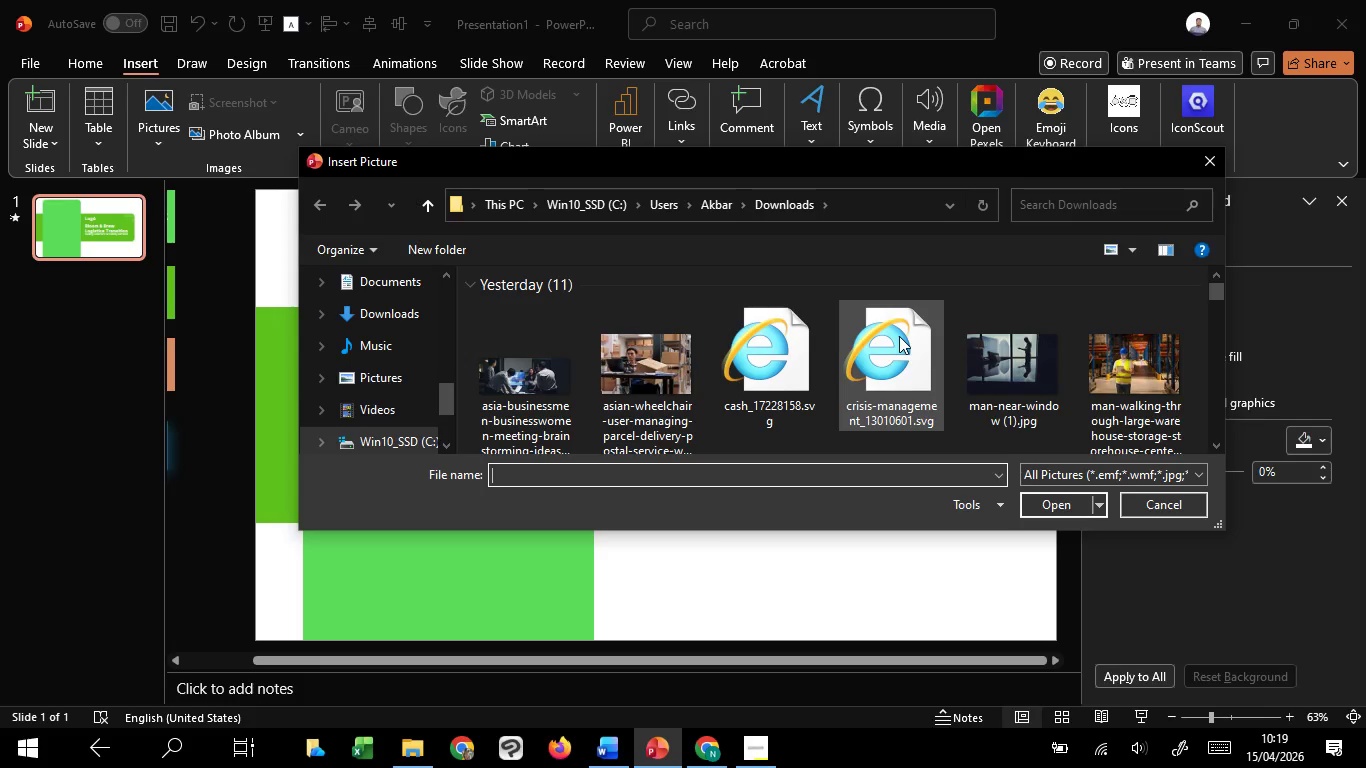 
wait(22.1)
 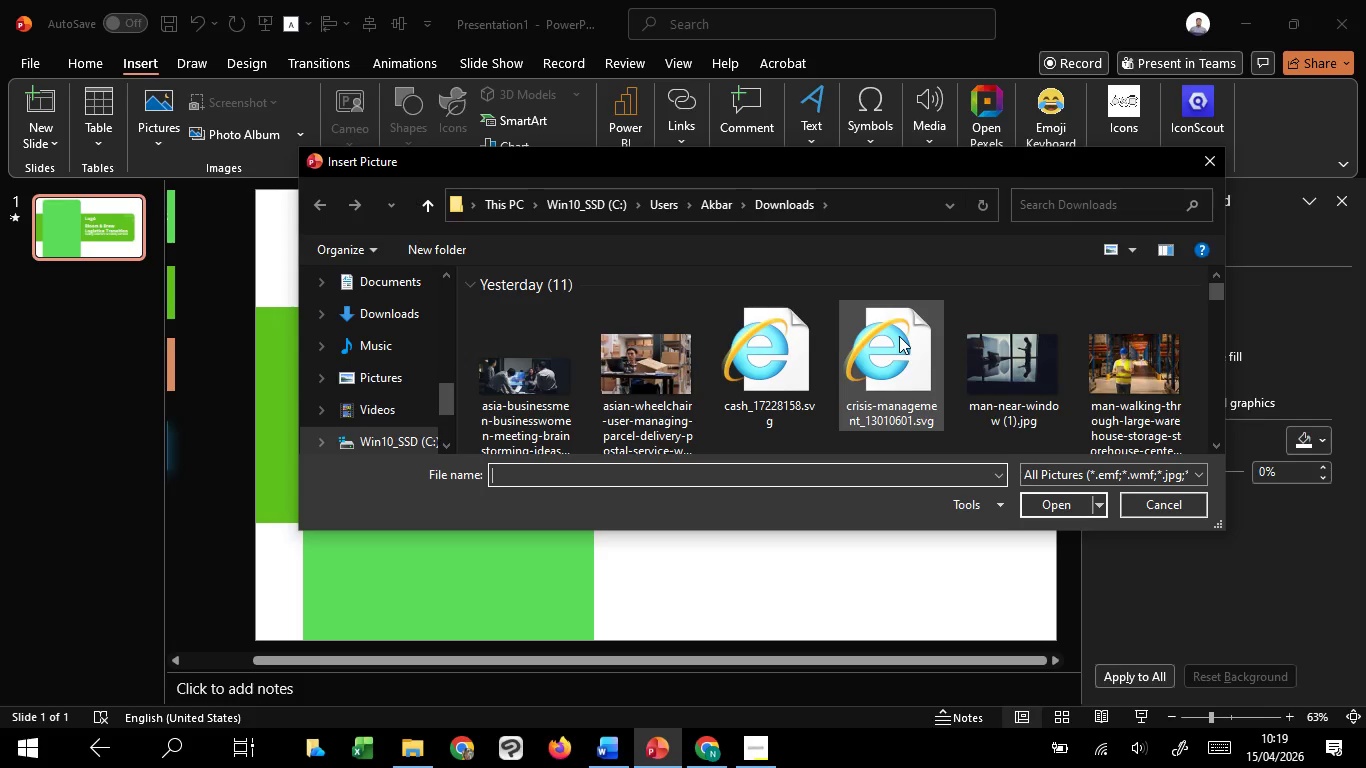 
mouse_move([712, 326])
 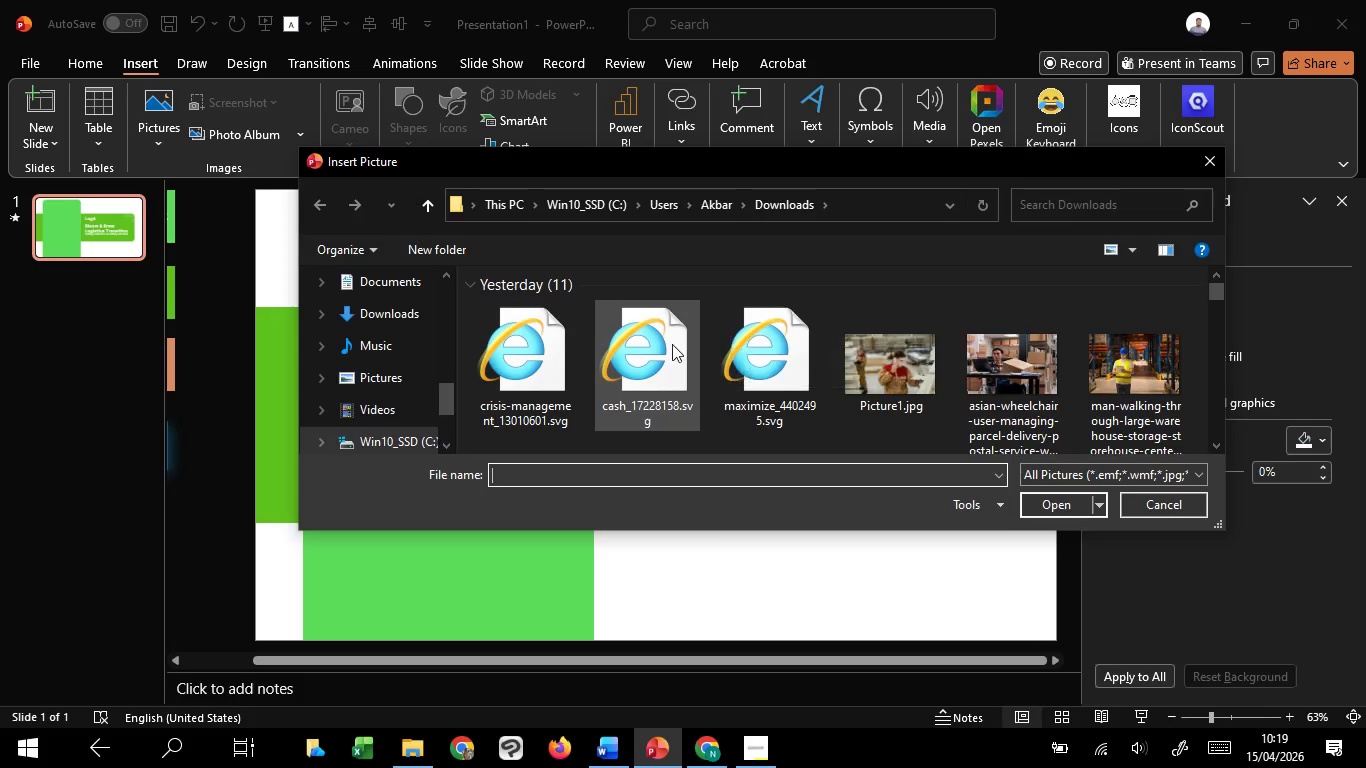 
mouse_move([684, 371])
 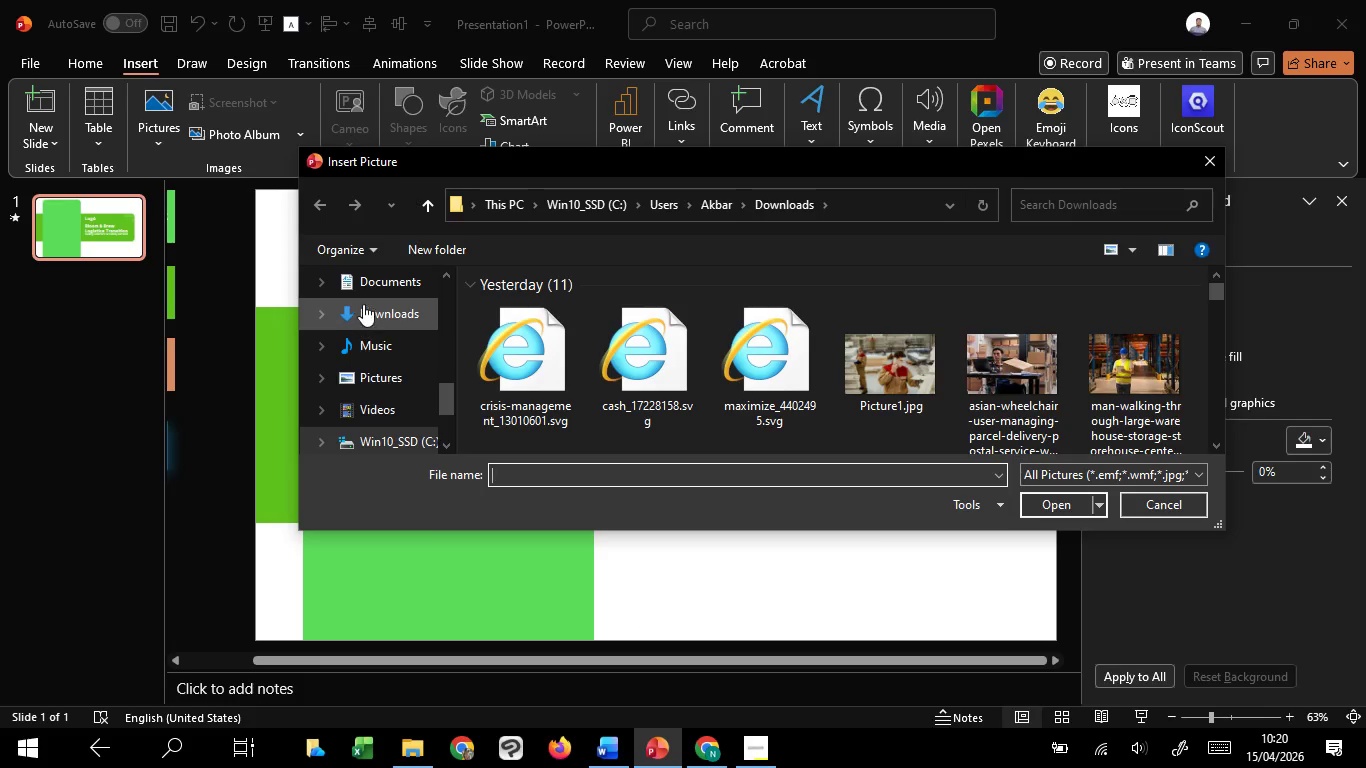 
wait(6.21)
 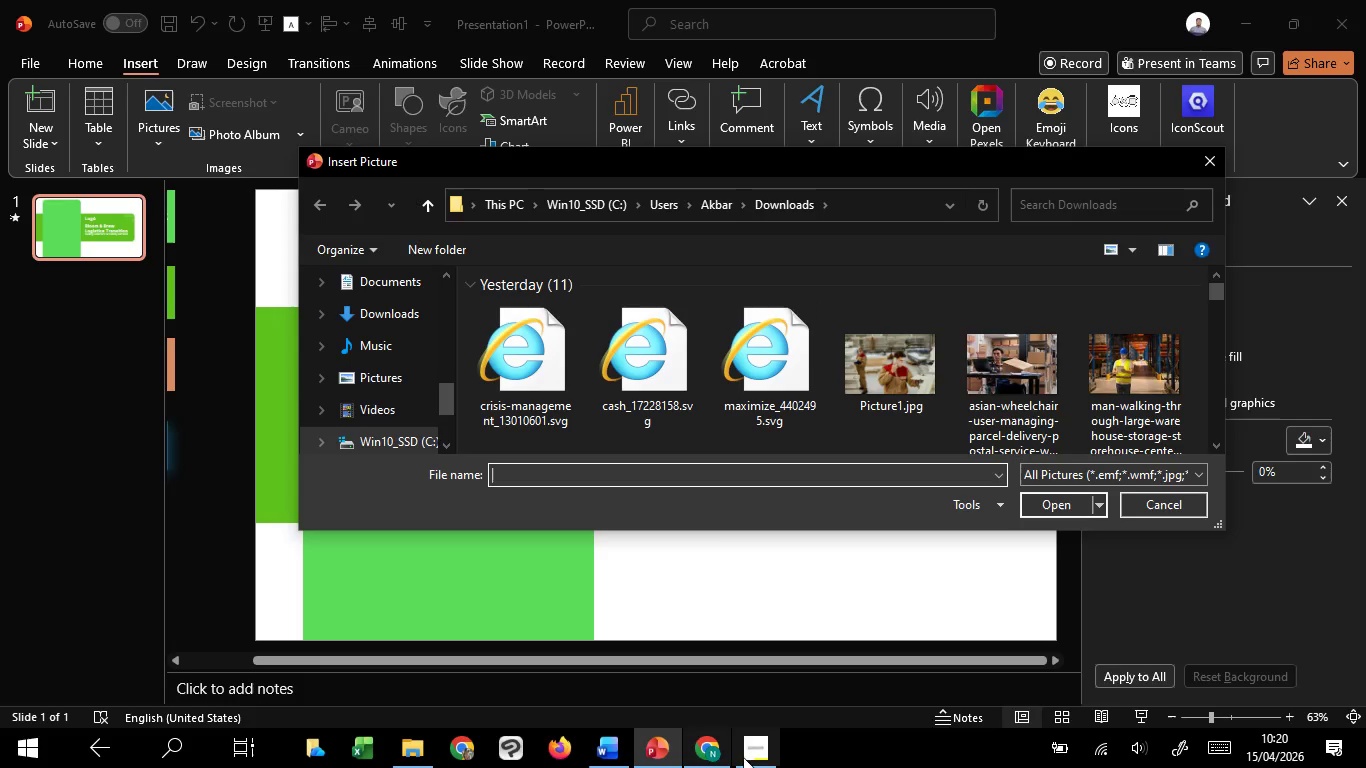 
scroll: coordinate [715, 372], scroll_direction: up, amount: 14.0
 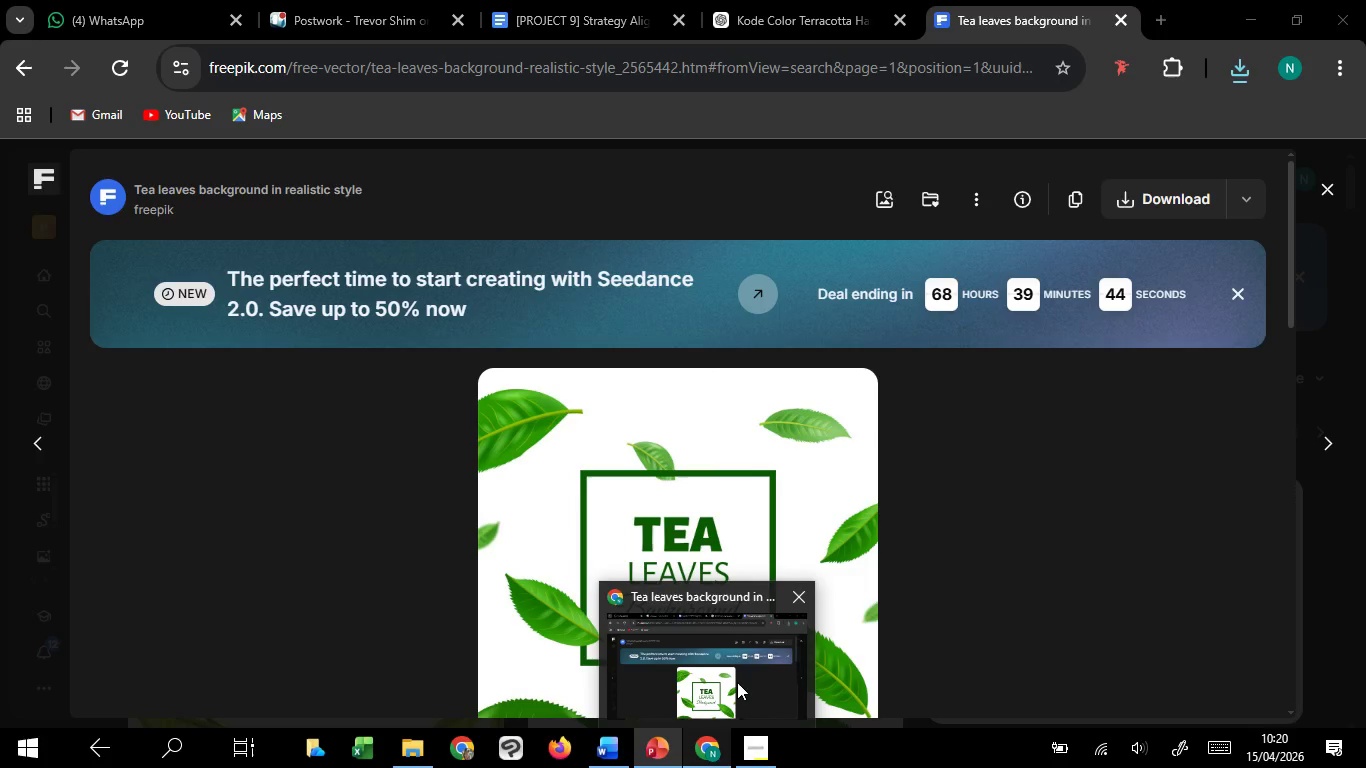 
left_click([737, 682])
 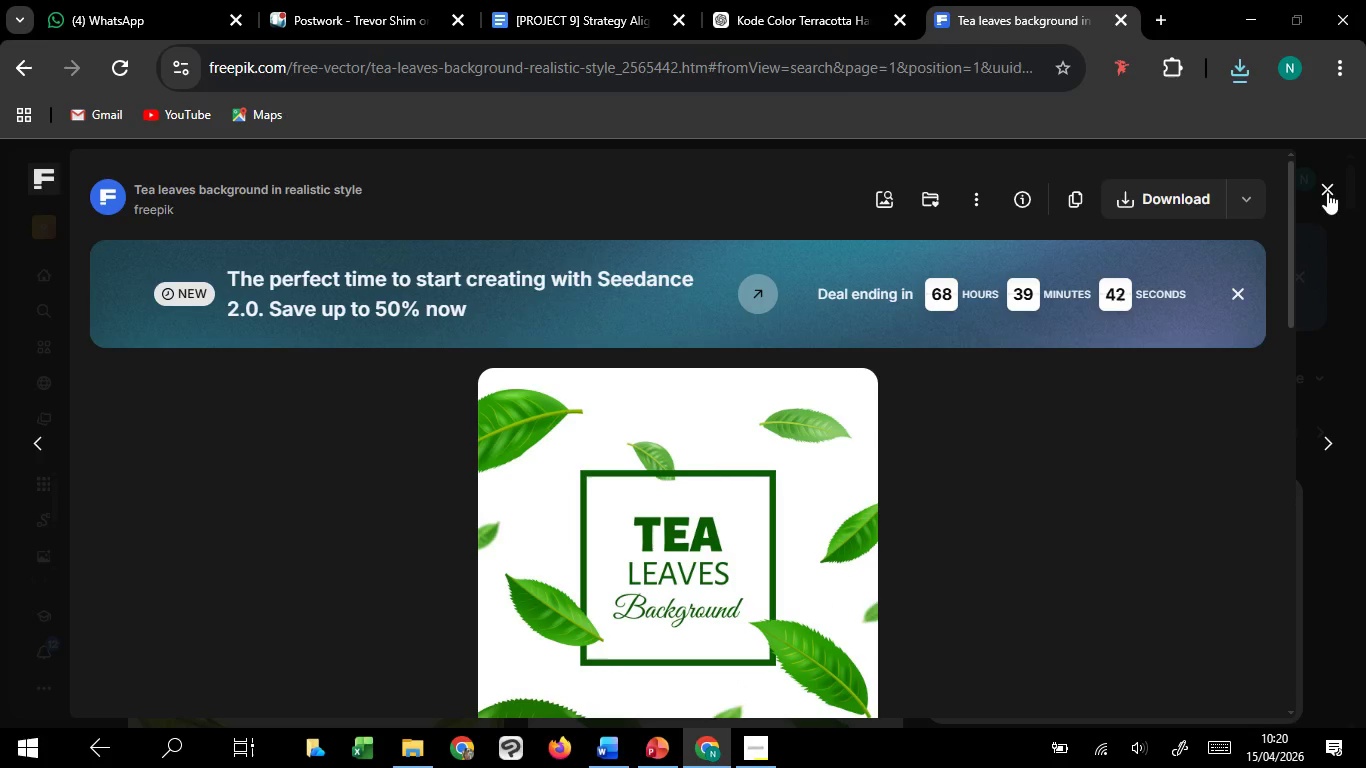 
left_click([1327, 192])
 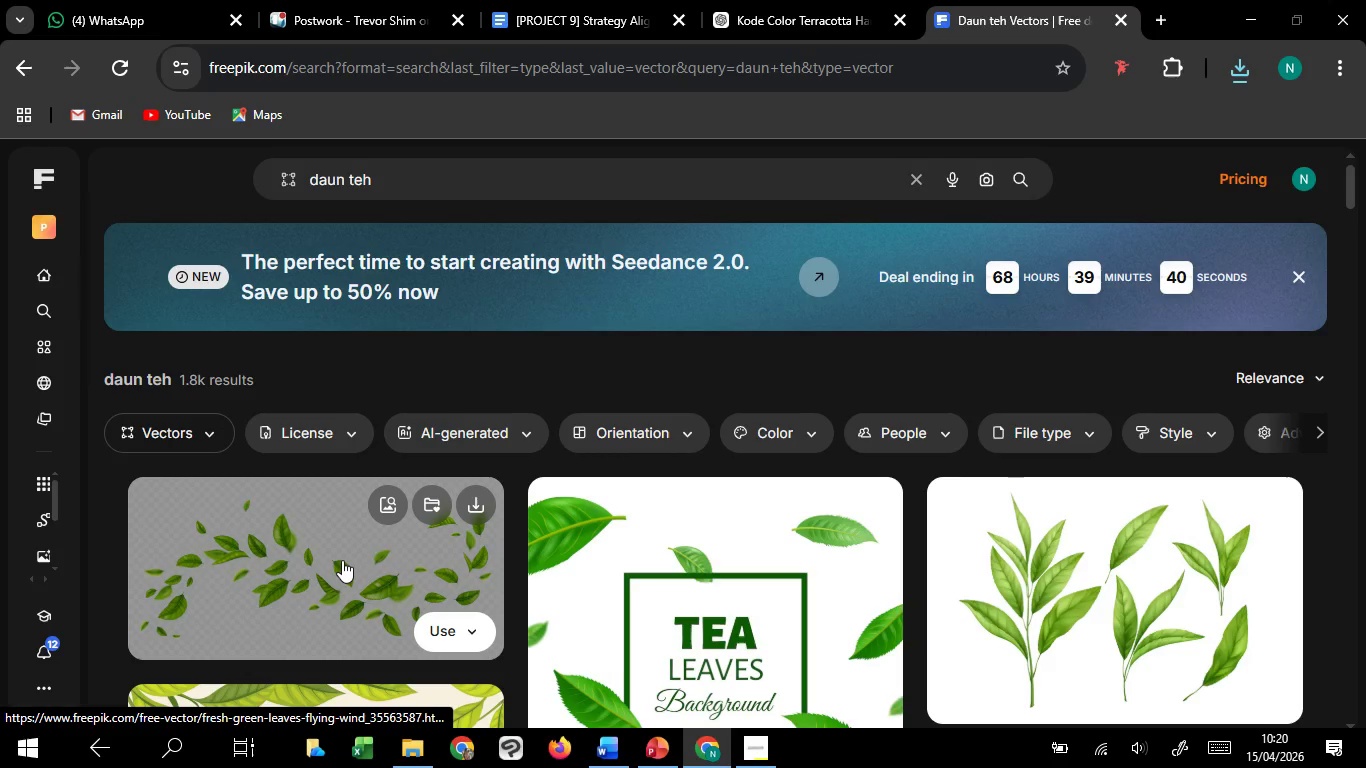 
left_click([342, 560])
 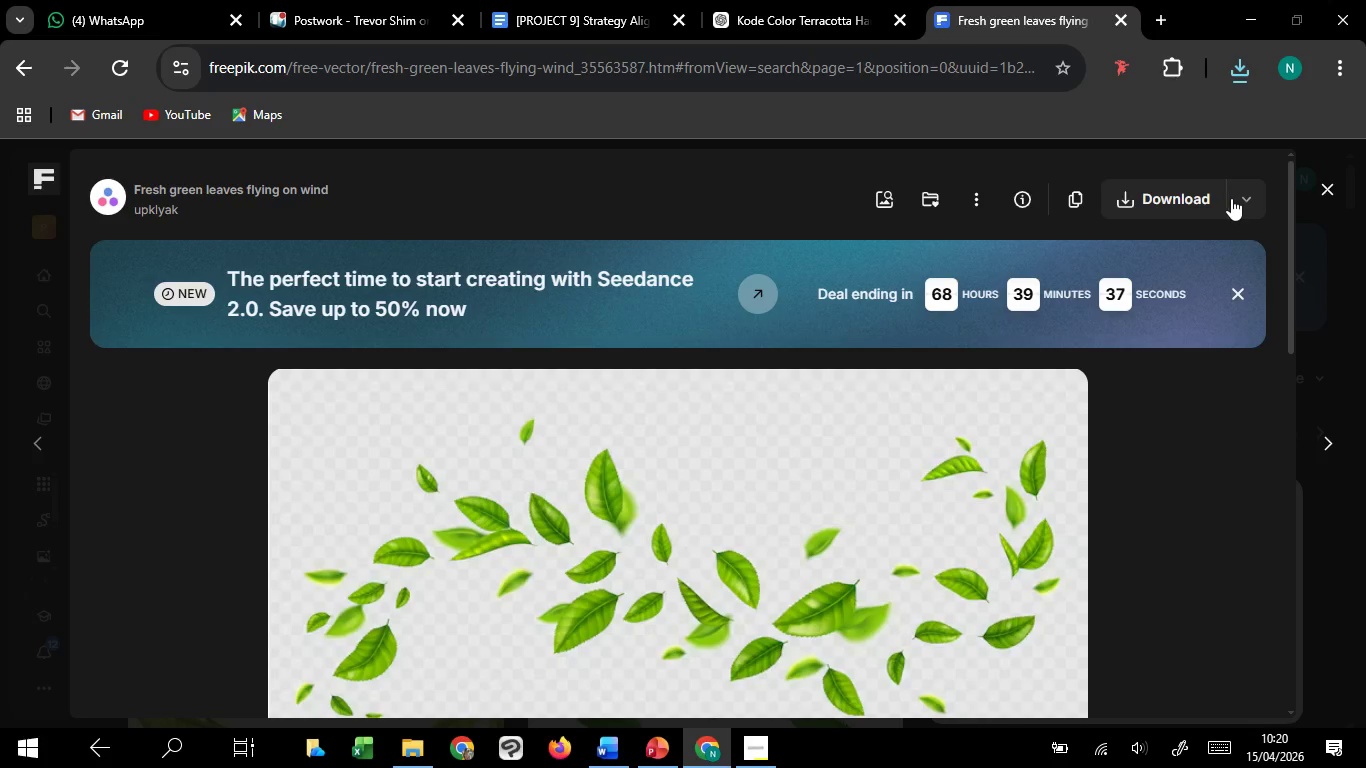 
left_click([1250, 202])
 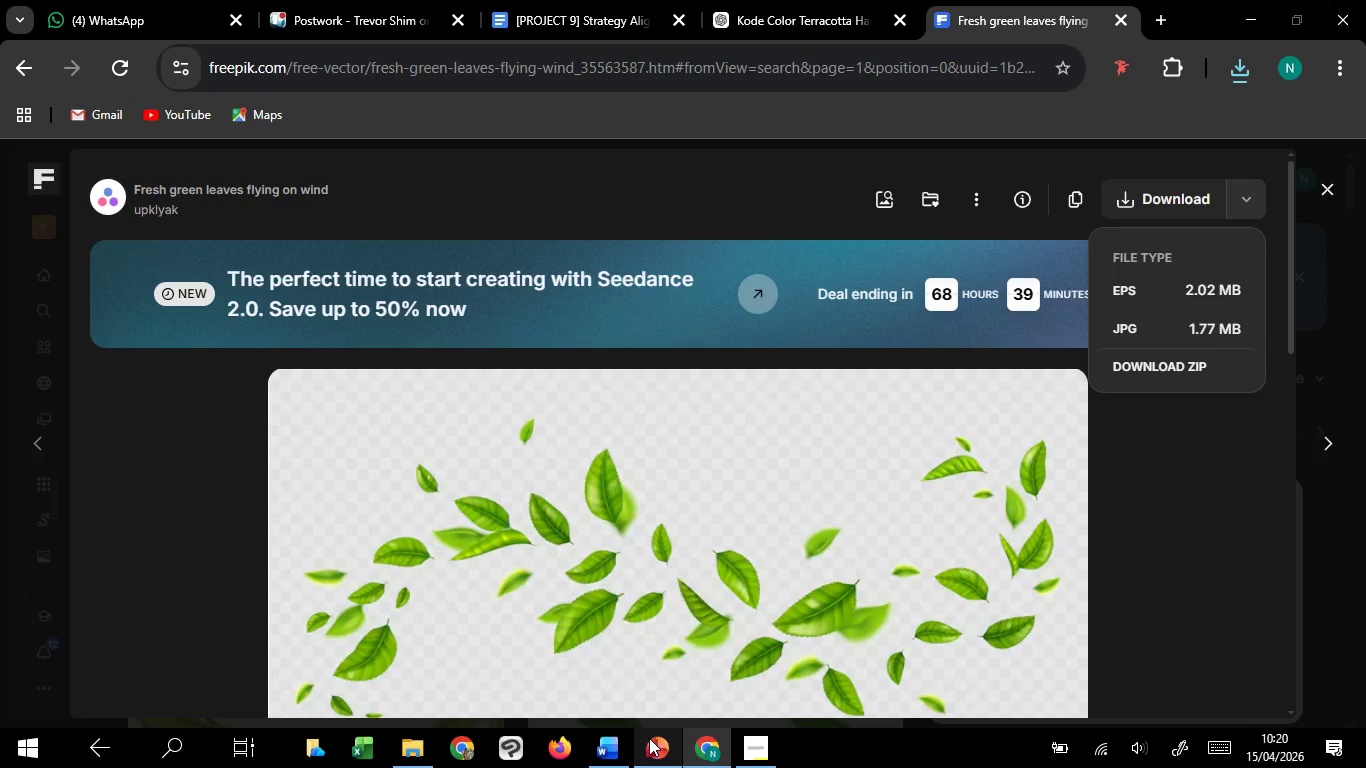 
left_click([631, 663])
 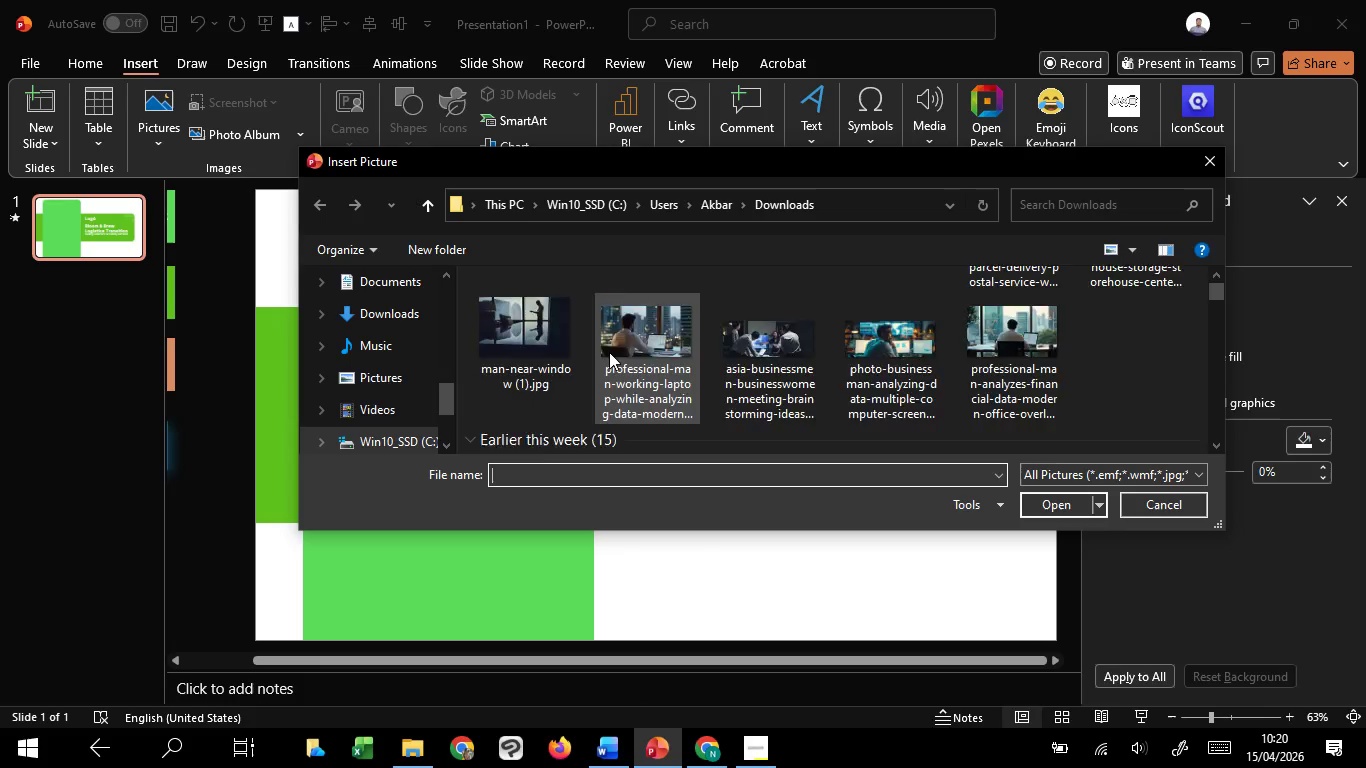 
scroll: coordinate [609, 352], scroll_direction: up, amount: 4.0
 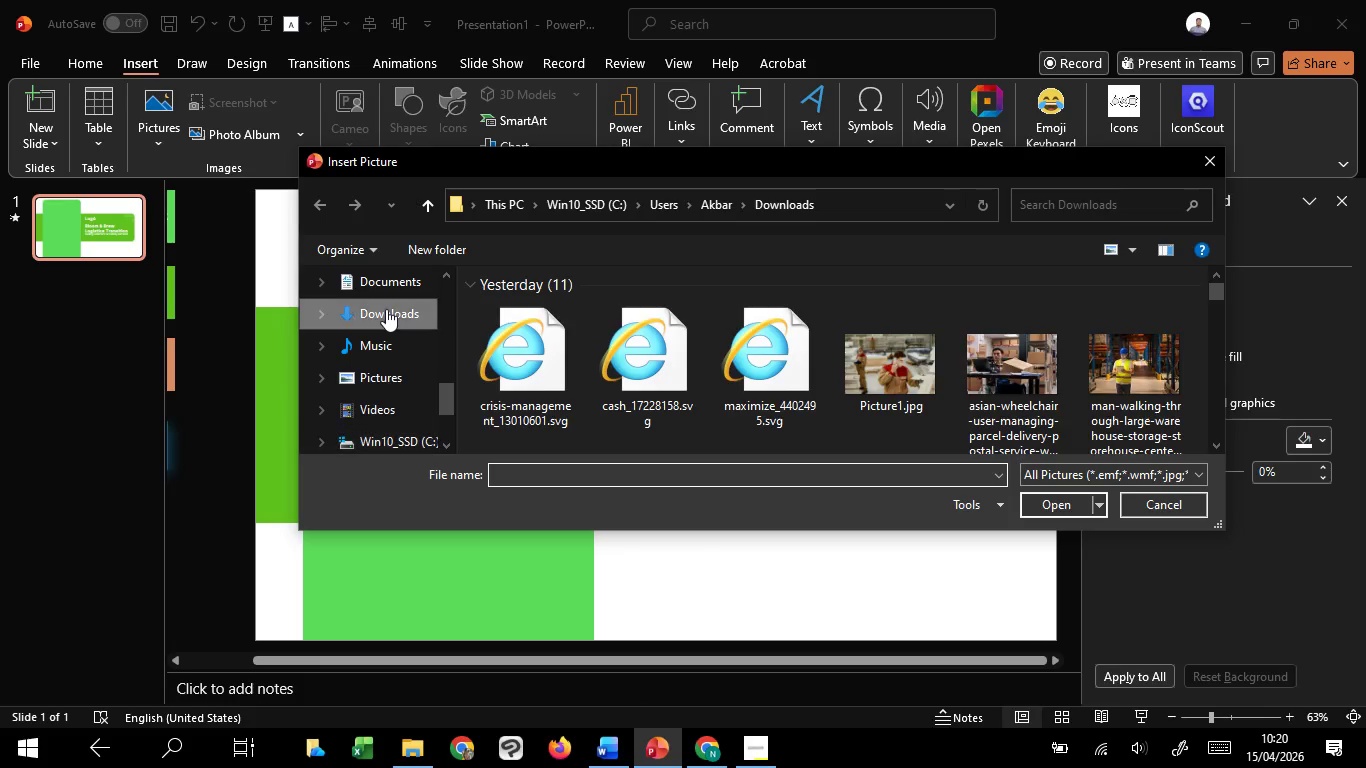 
left_click([386, 309])
 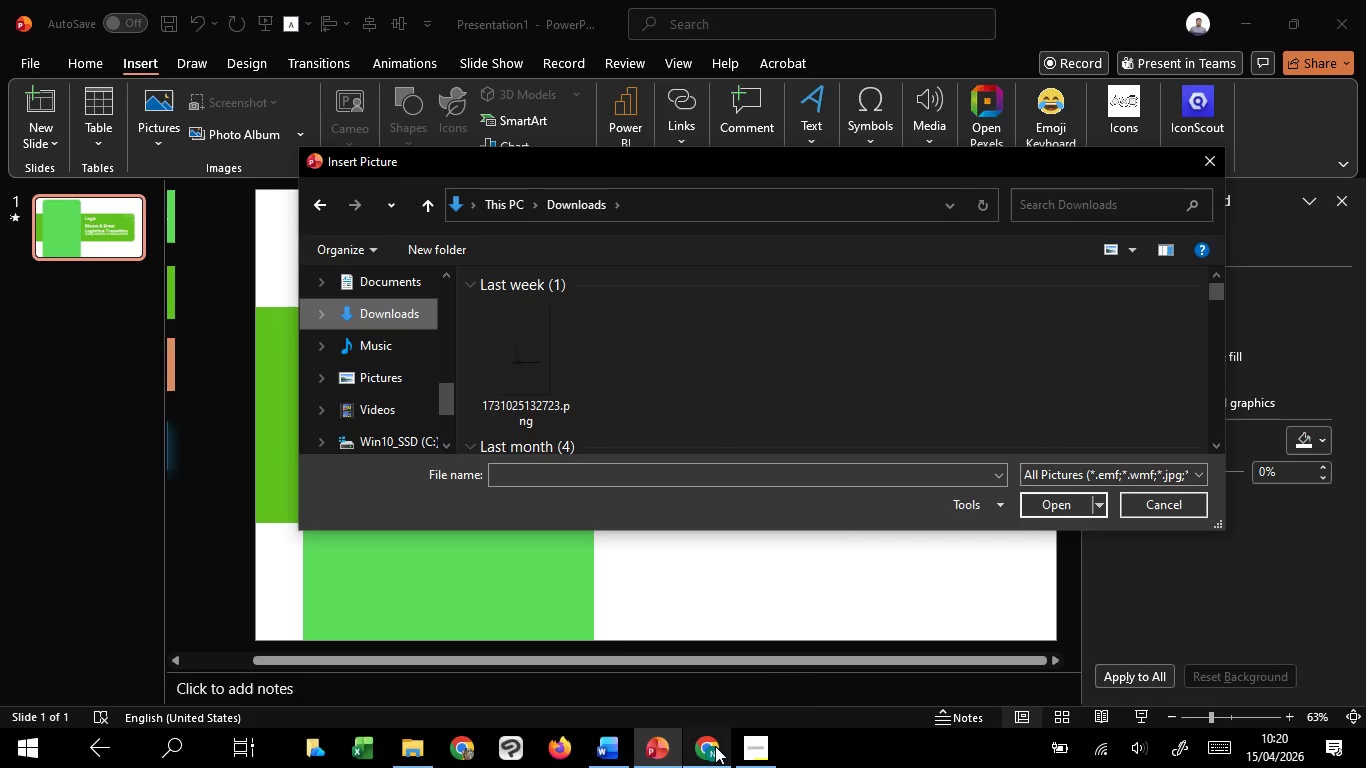 
left_click([742, 674])
 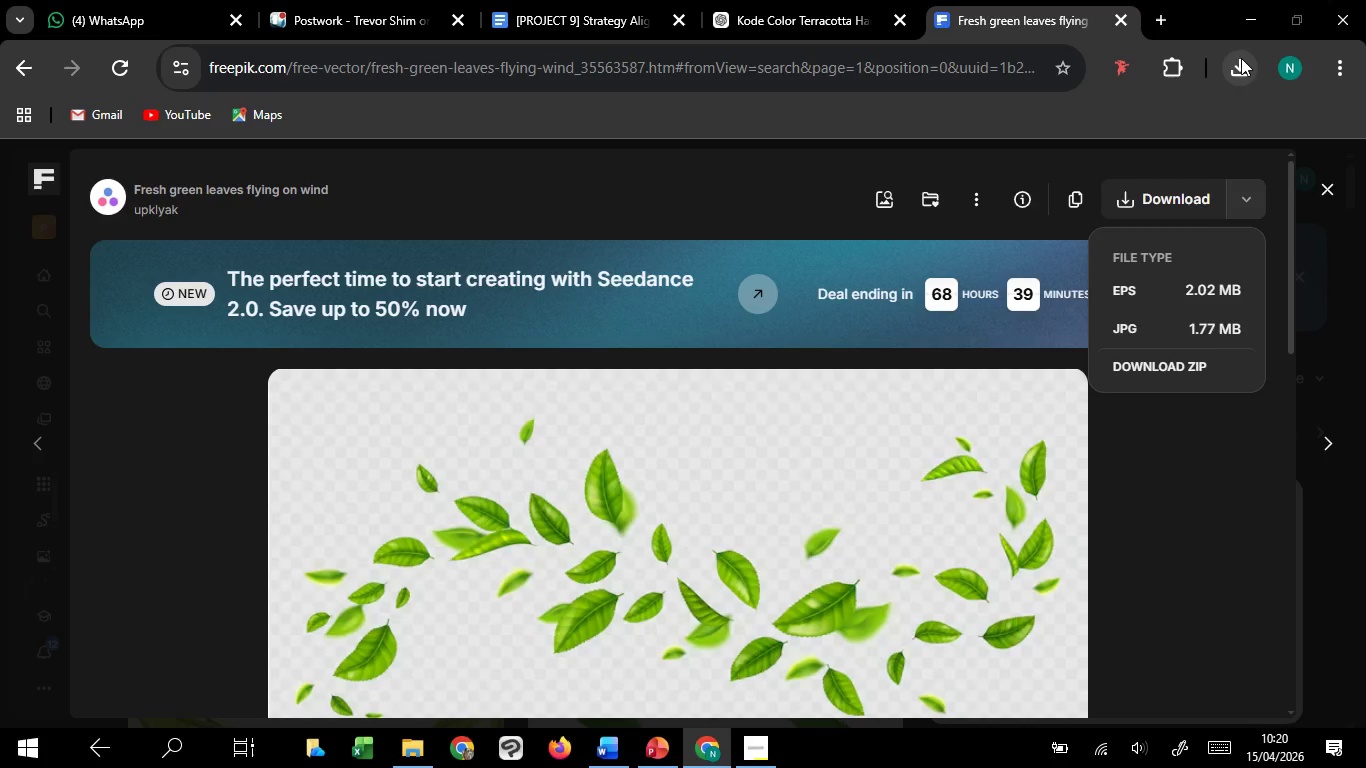 
left_click([1241, 58])
 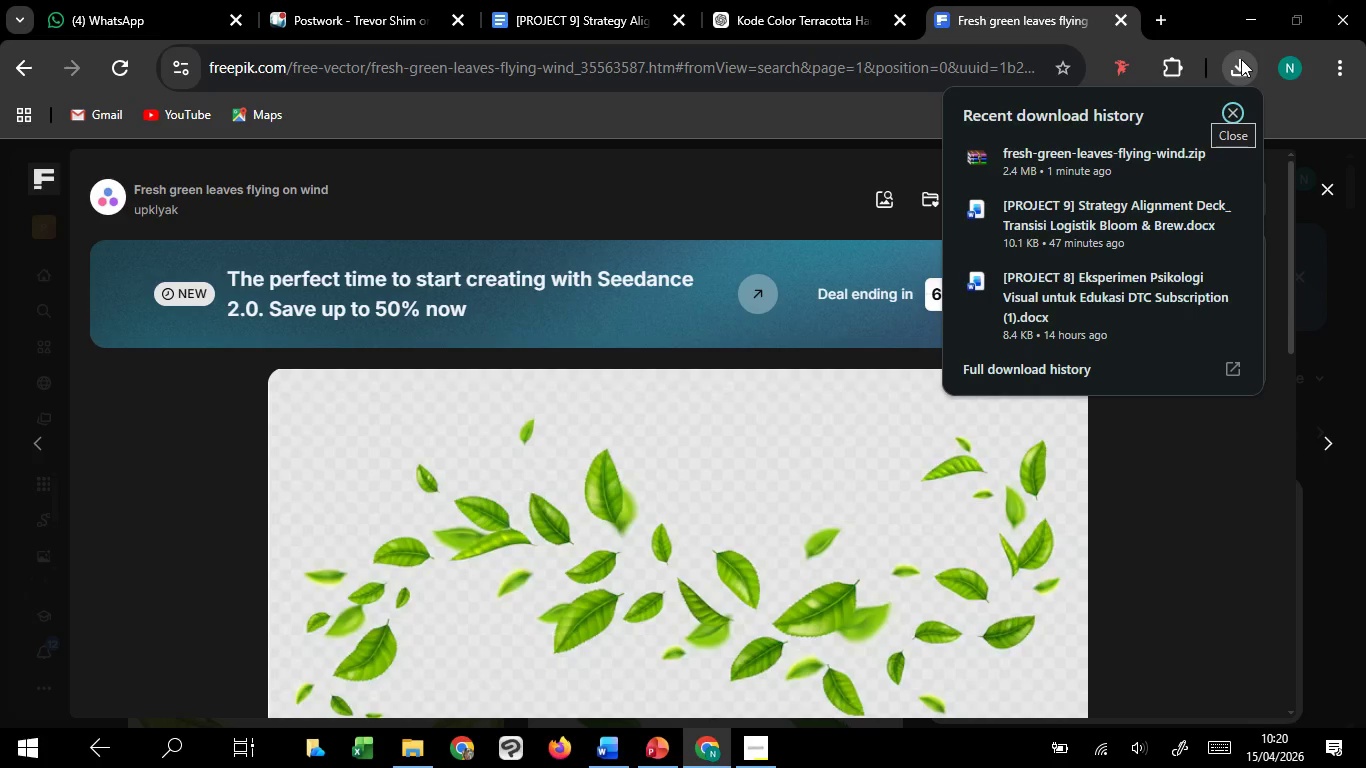 
left_click([1241, 59])
 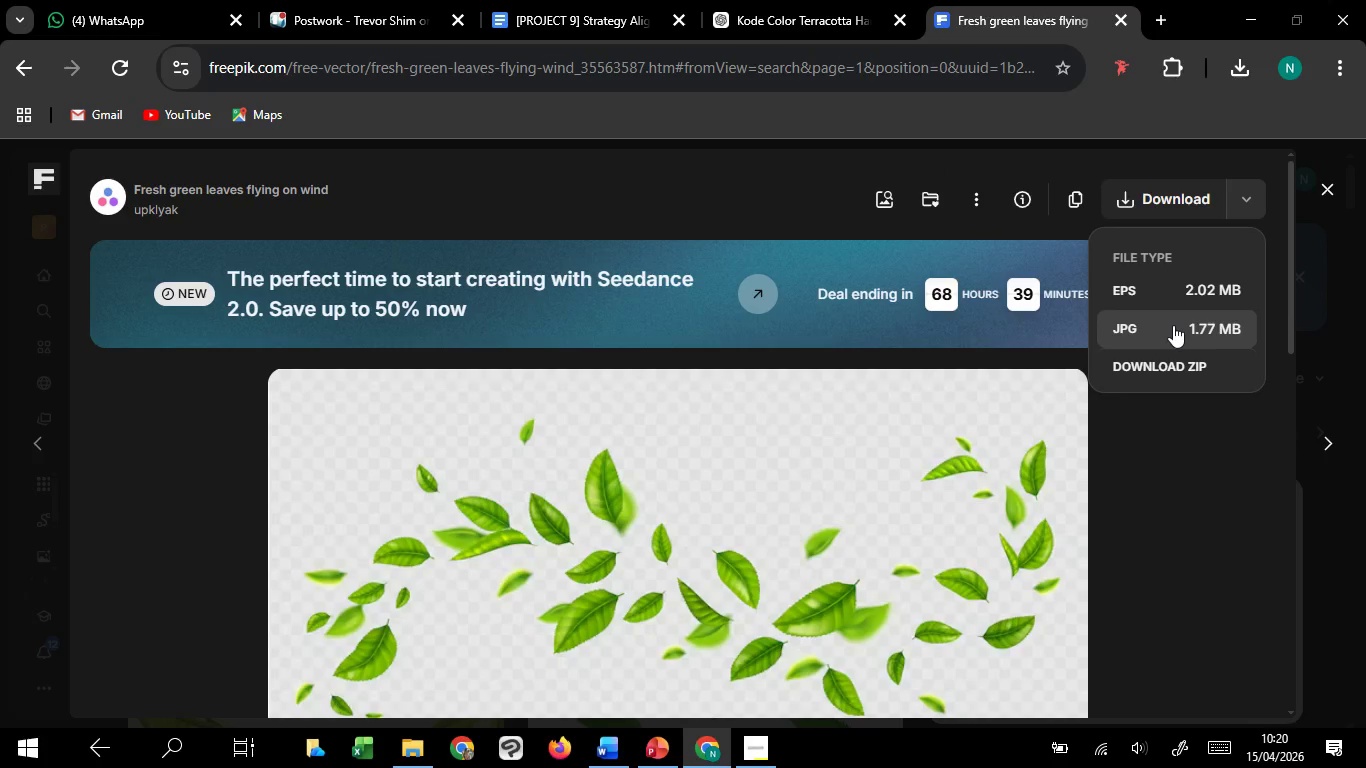 
left_click([1173, 325])
 